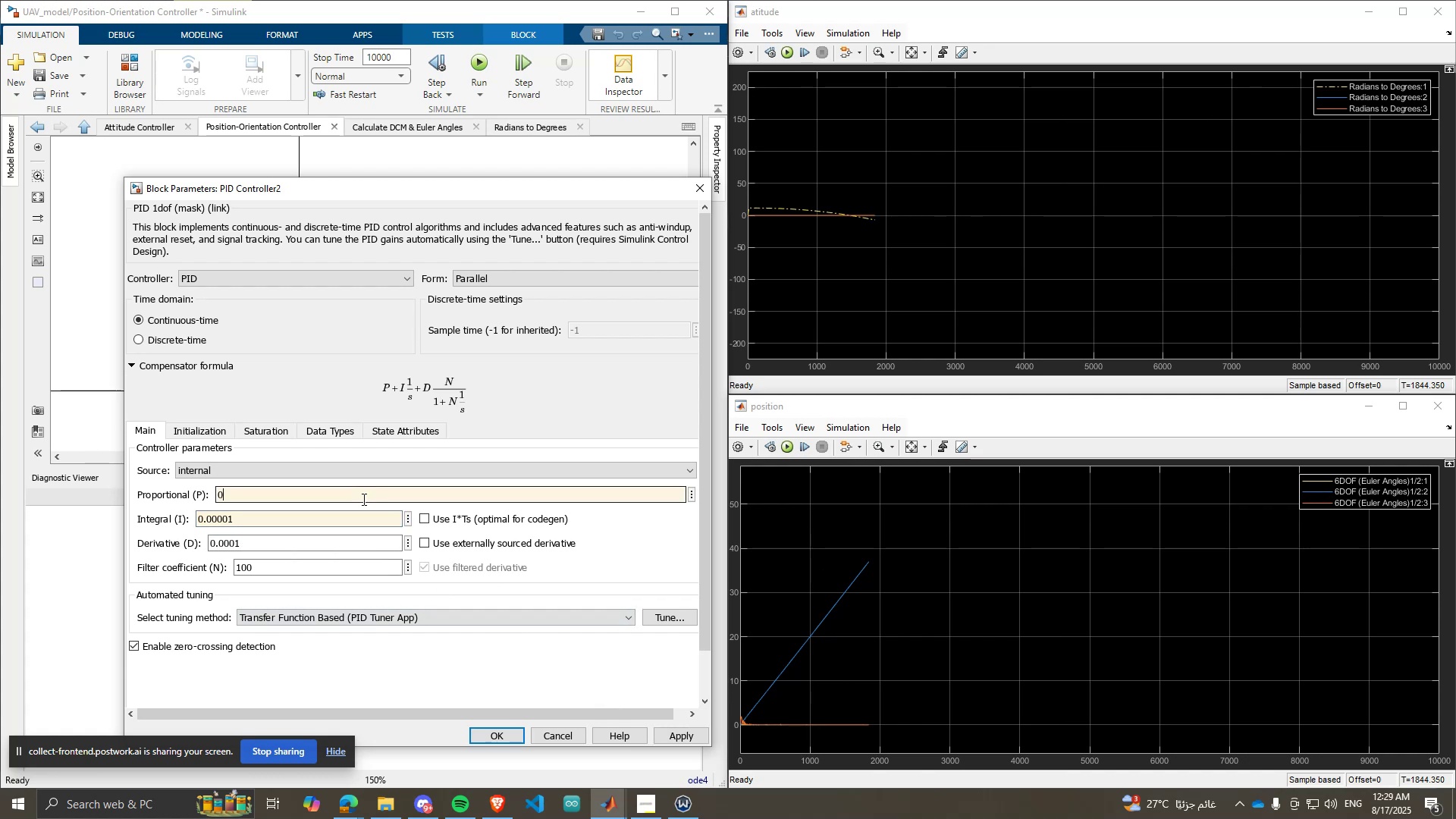 
key(Period)
 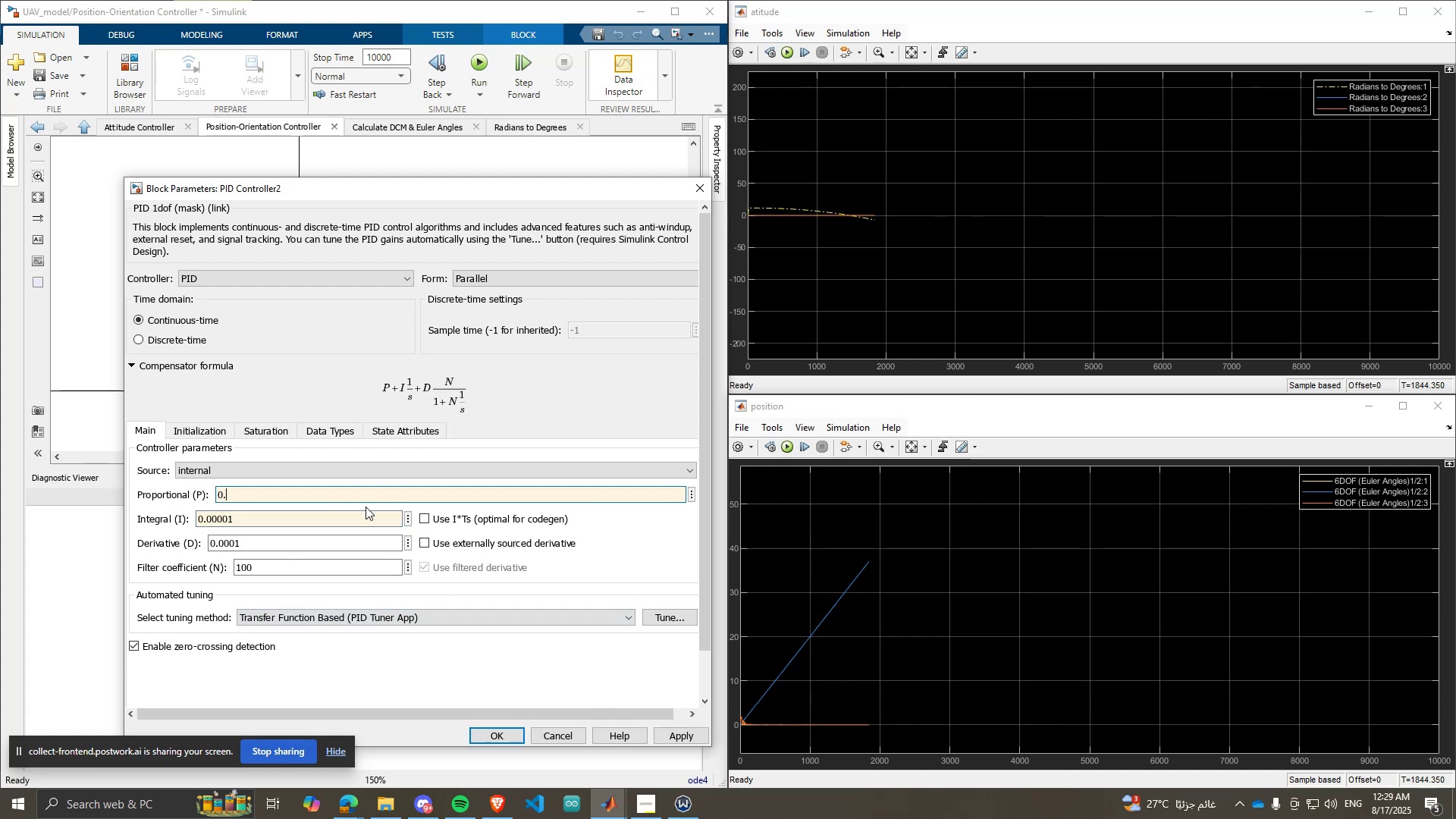 
key(1)
 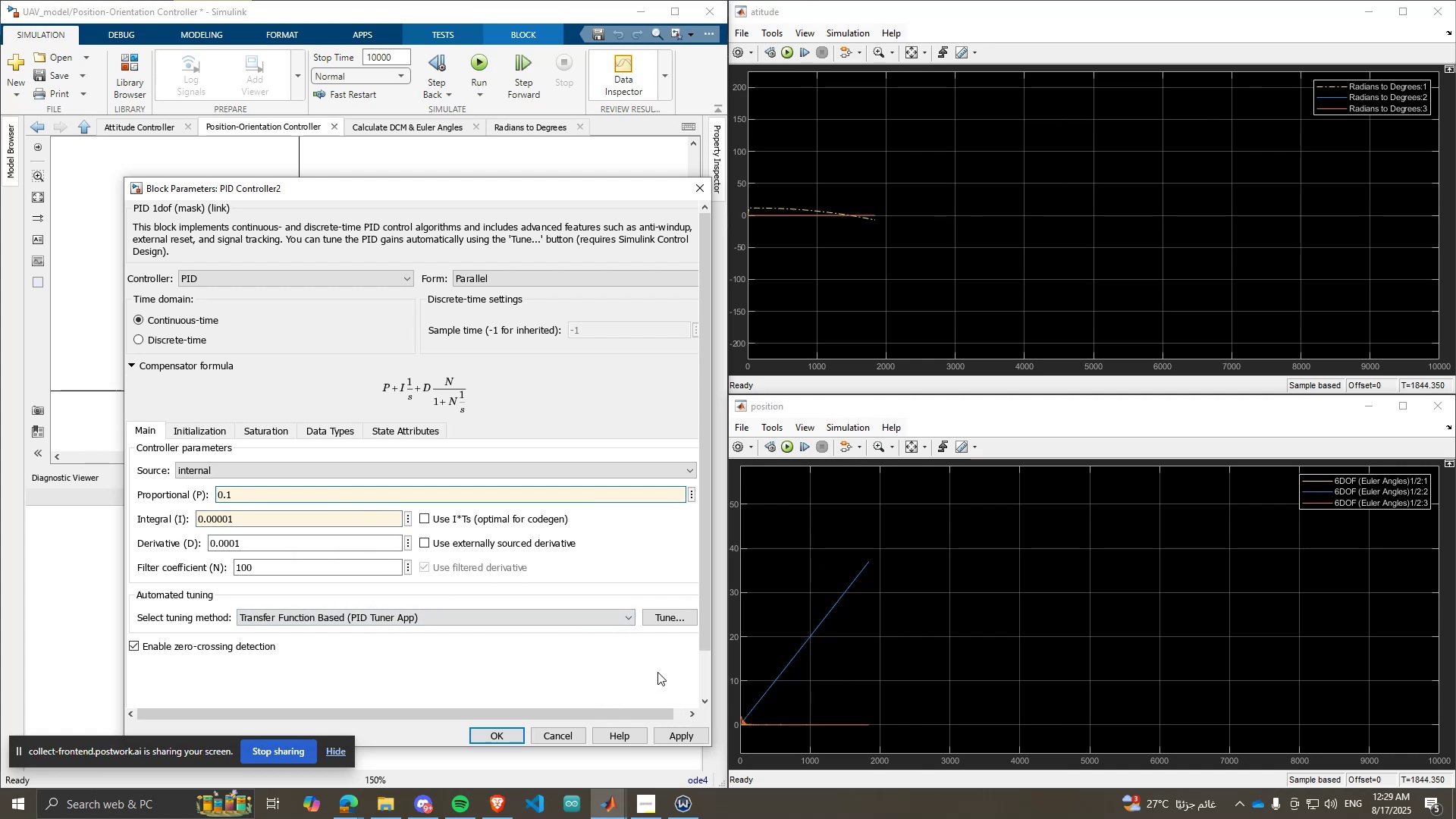 
key(Backspace)
 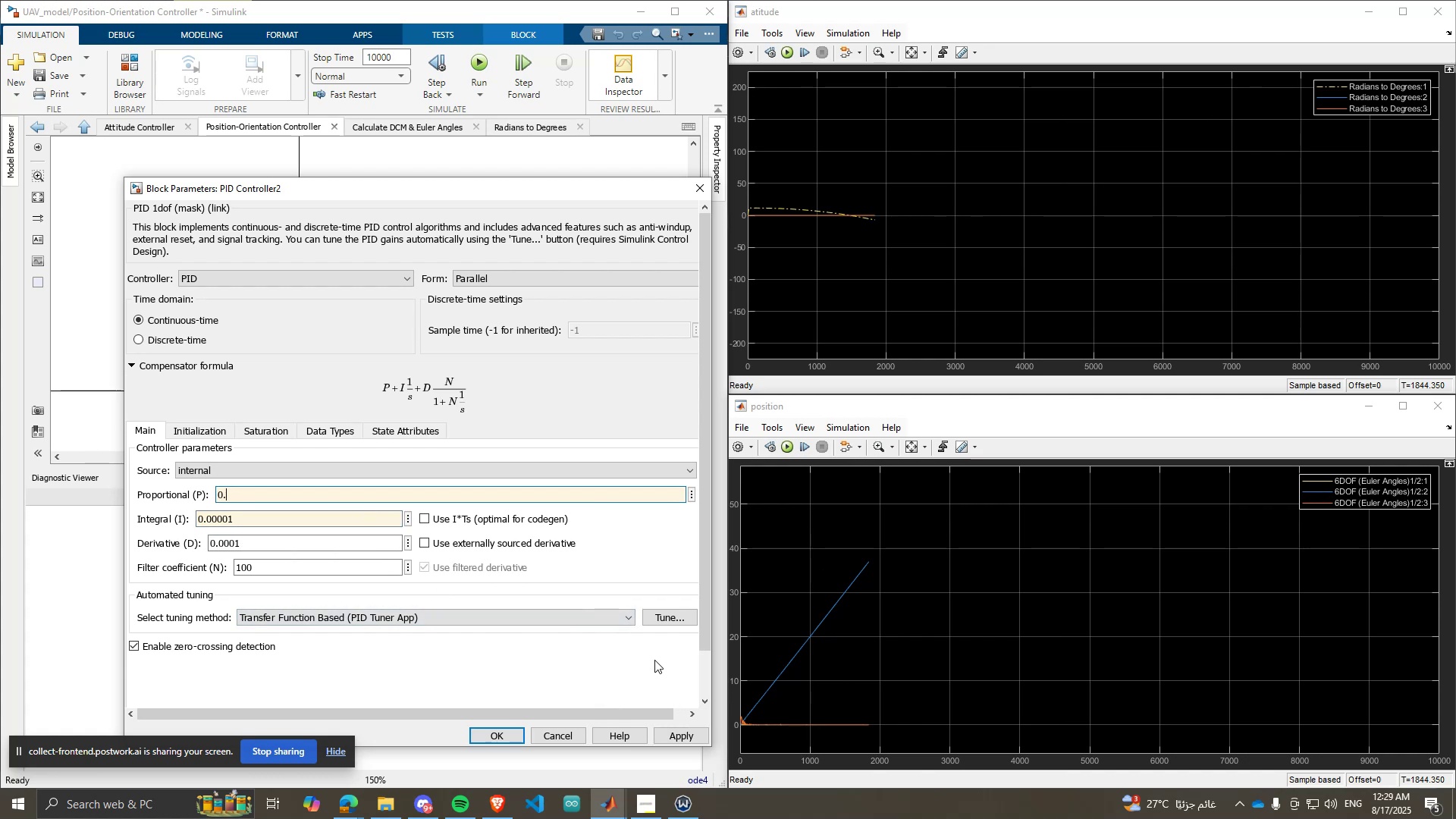 
key(Backspace)
 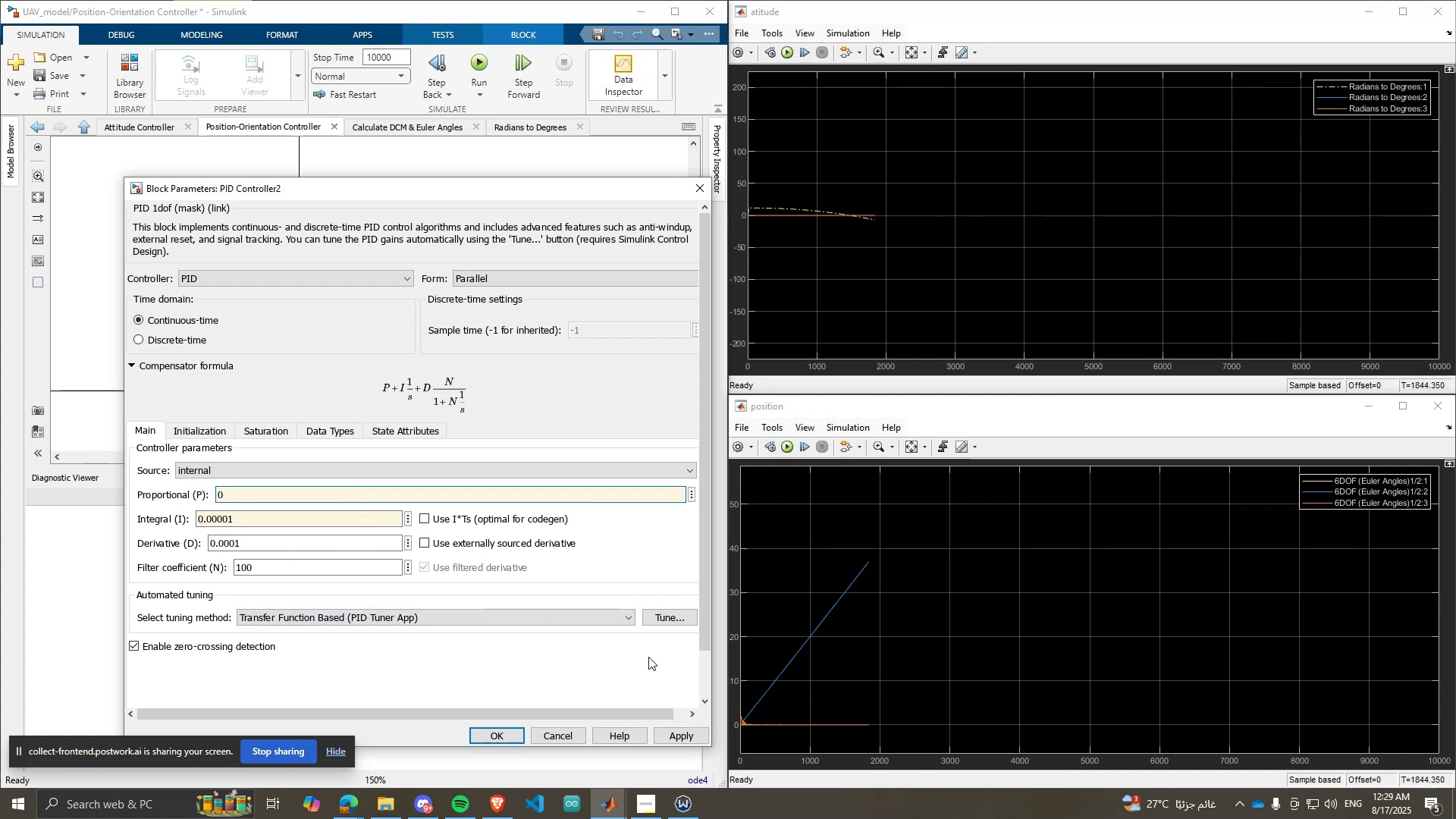 
key(Backspace)
 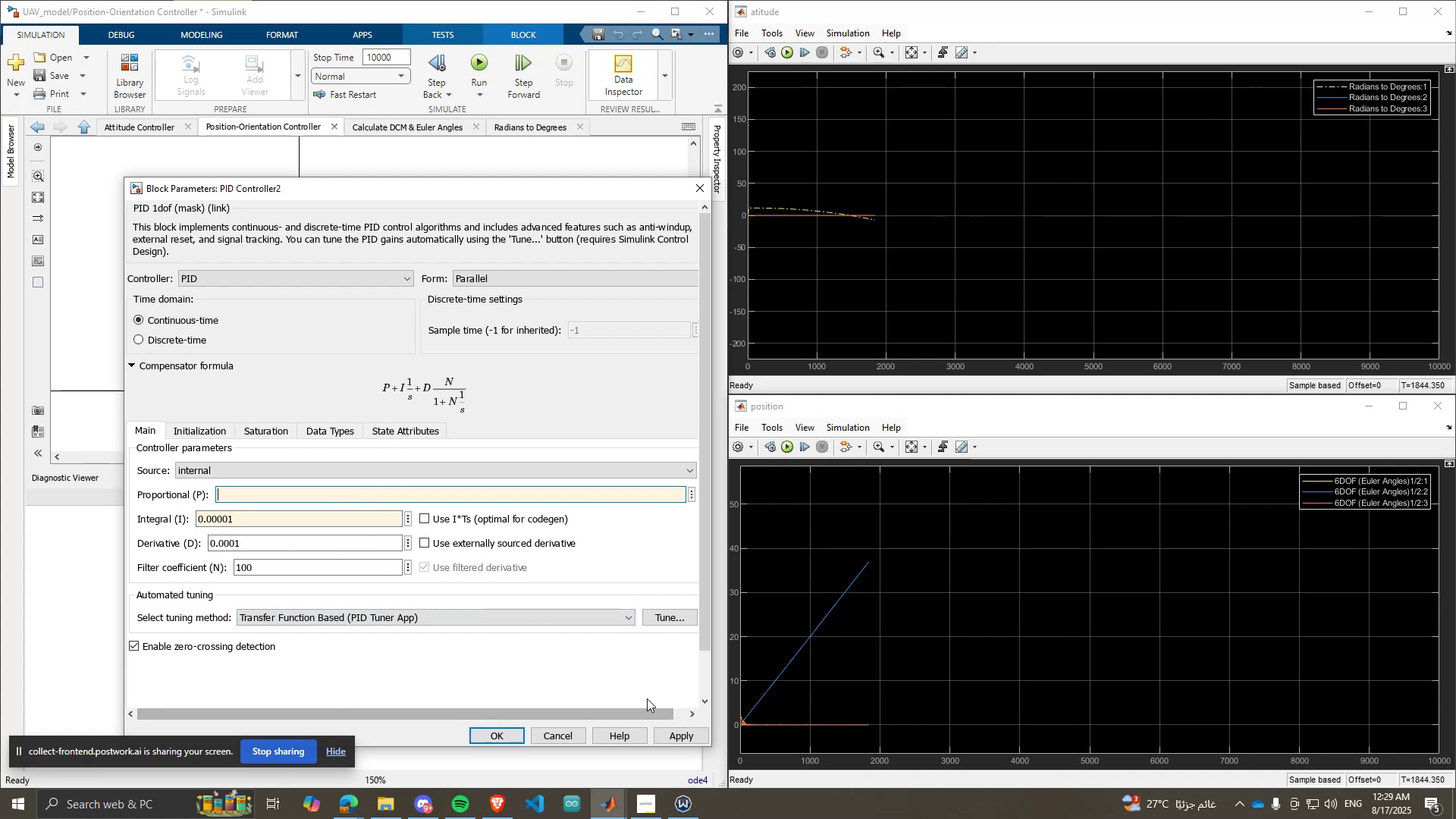 
key(1)
 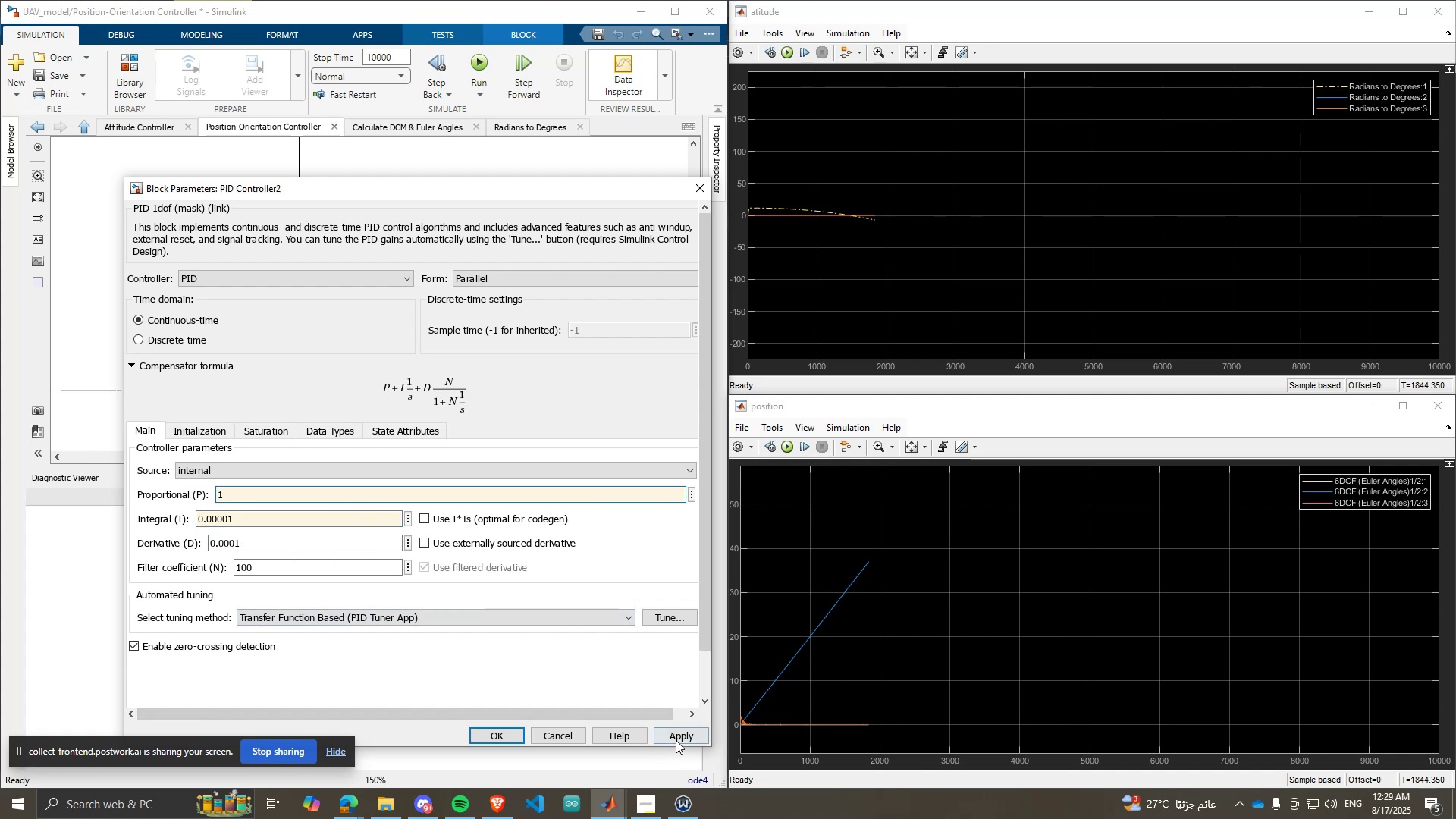 
left_click([676, 740])
 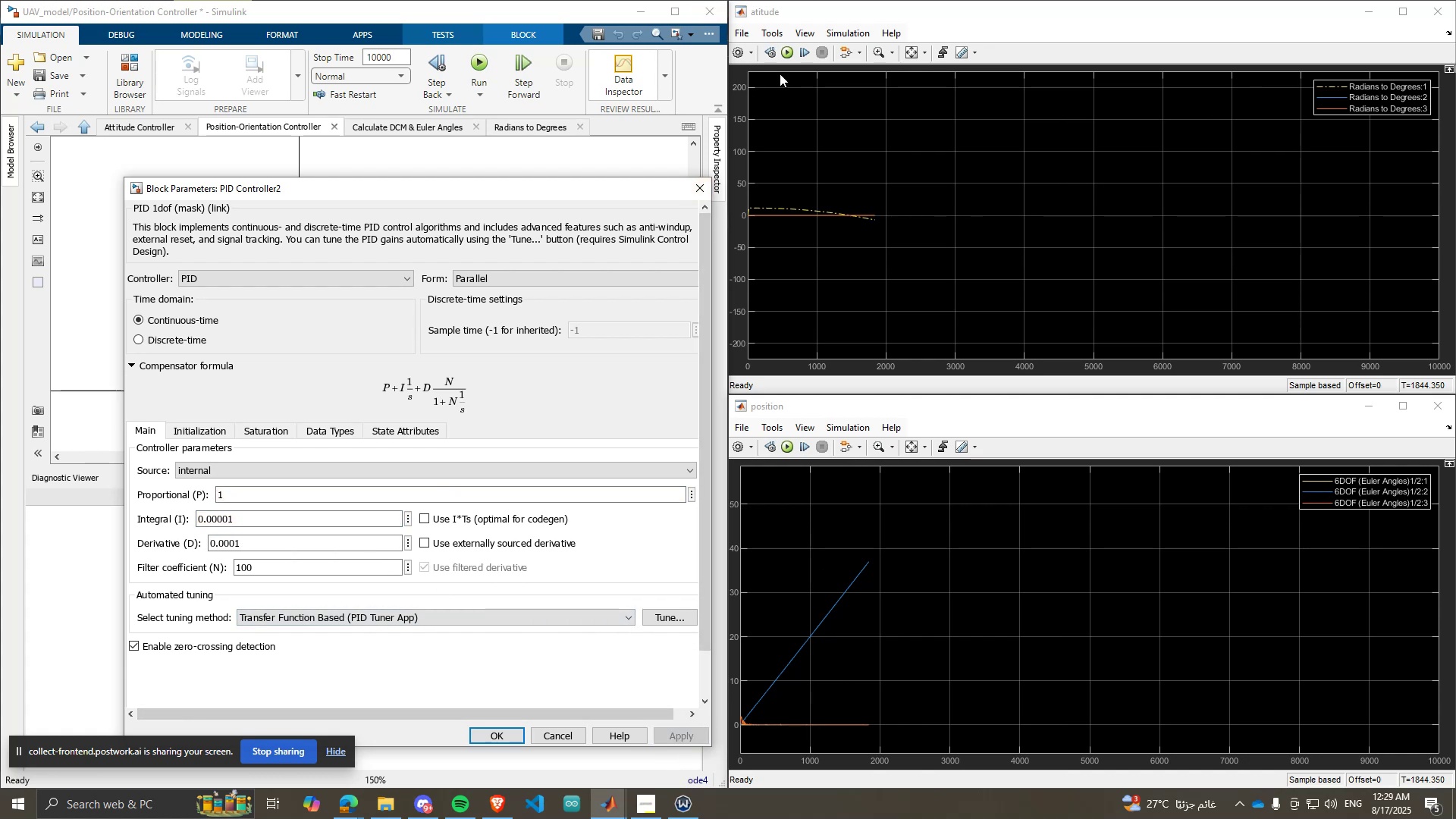 
left_click([784, 60])
 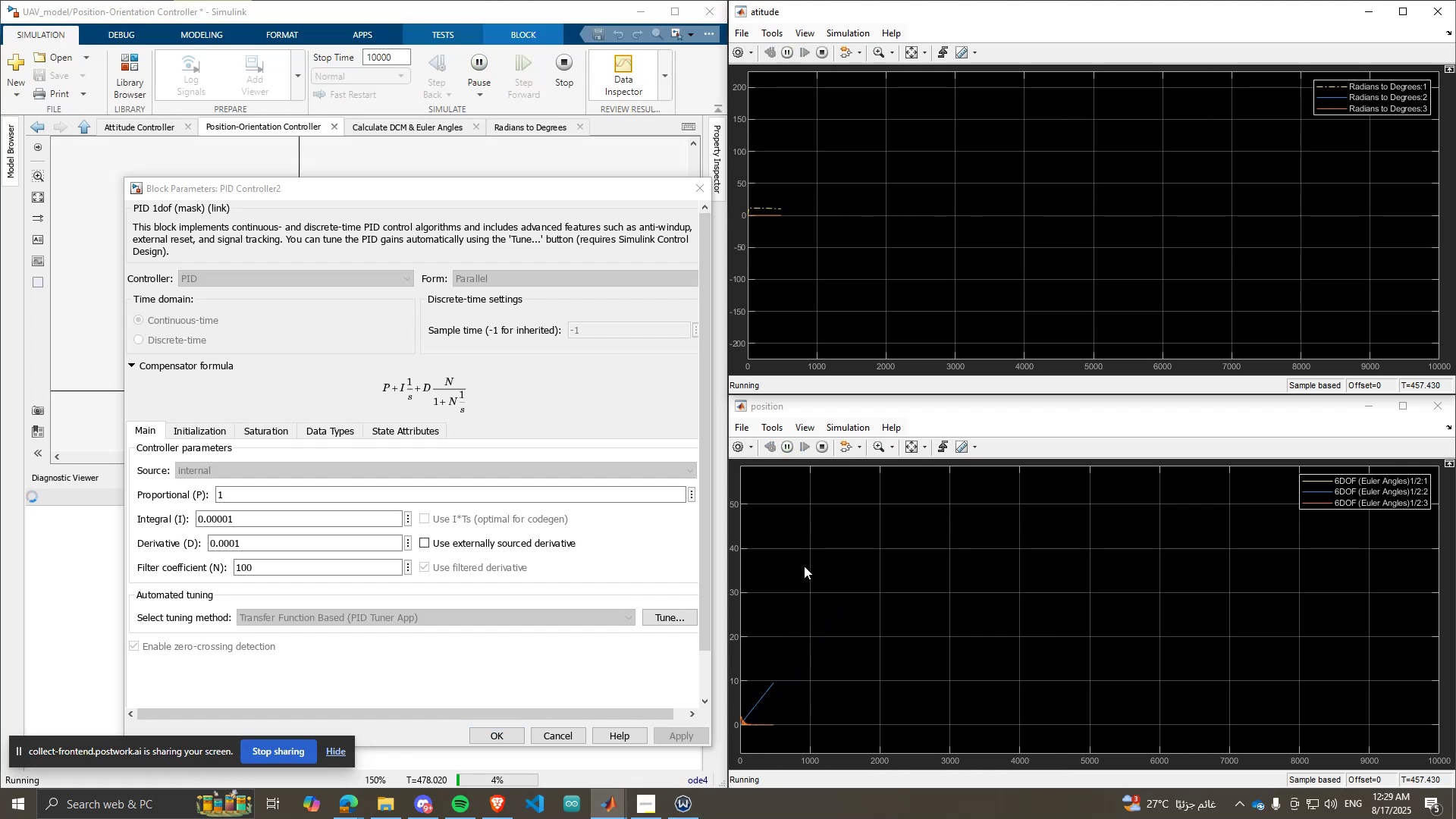 
wait(13.37)
 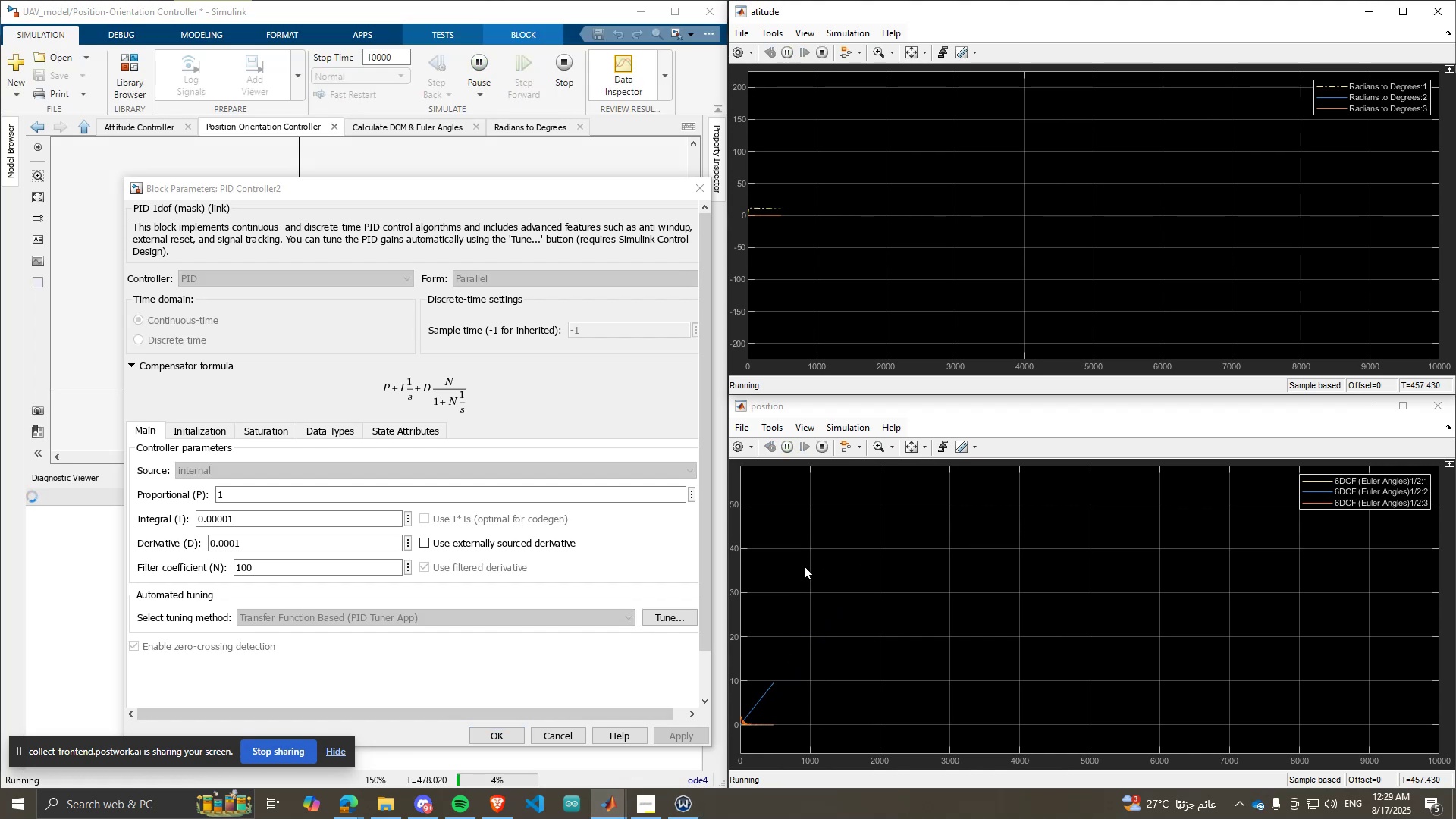 
left_click([453, 797])
 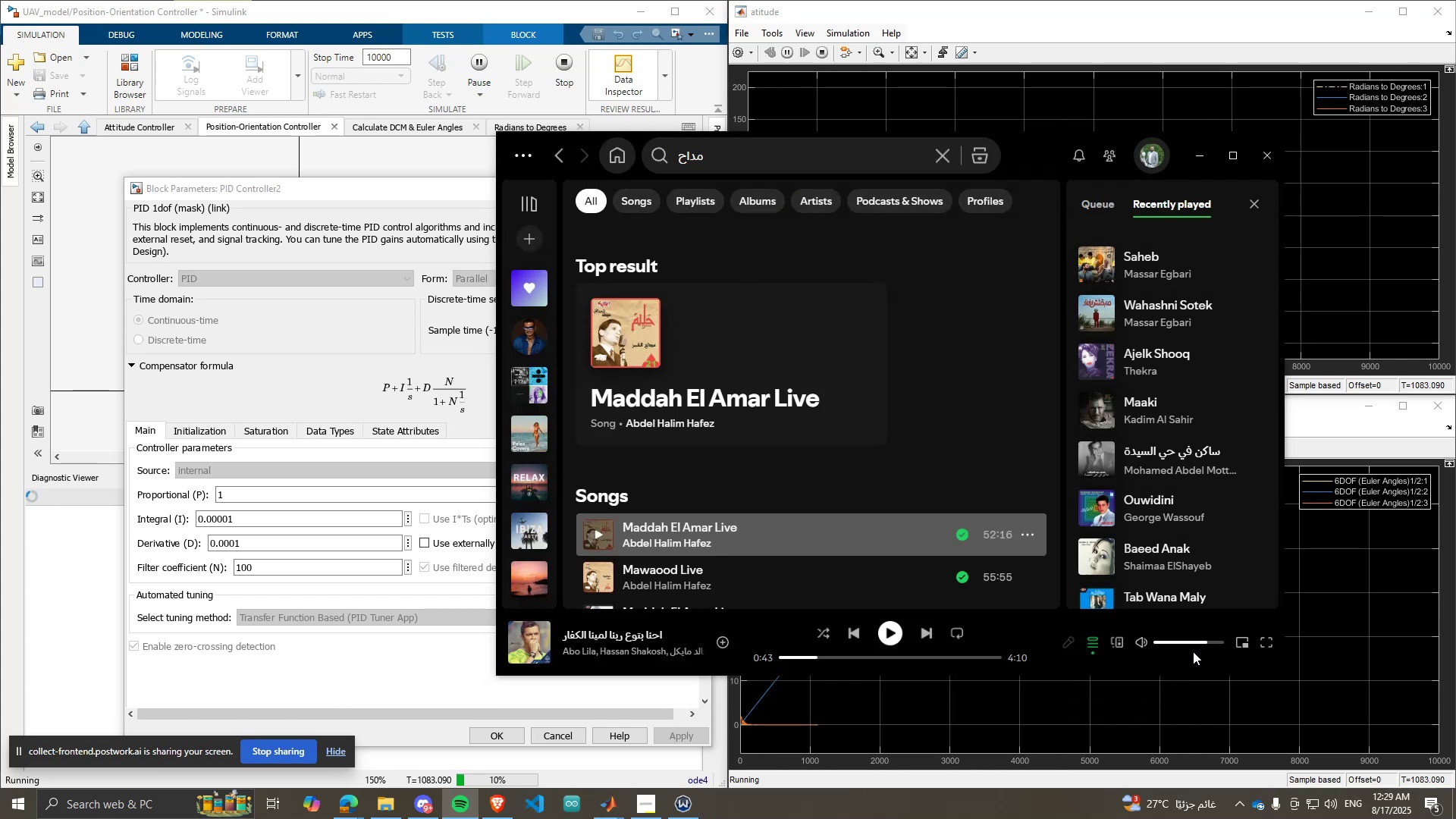 
left_click_drag(start_coordinate=[1208, 642], to_coordinate=[1215, 642])
 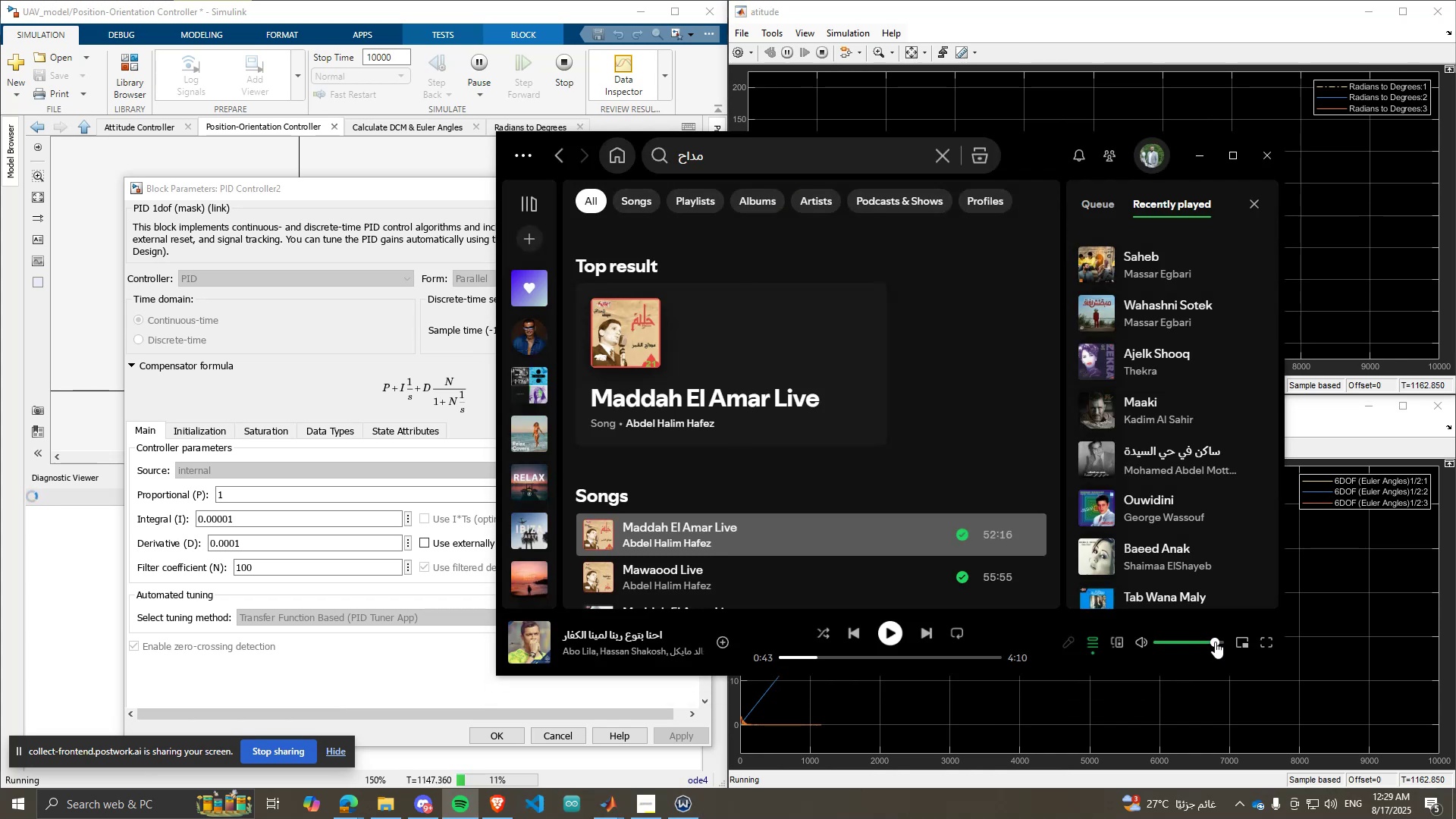 
double_click([1215, 642])
 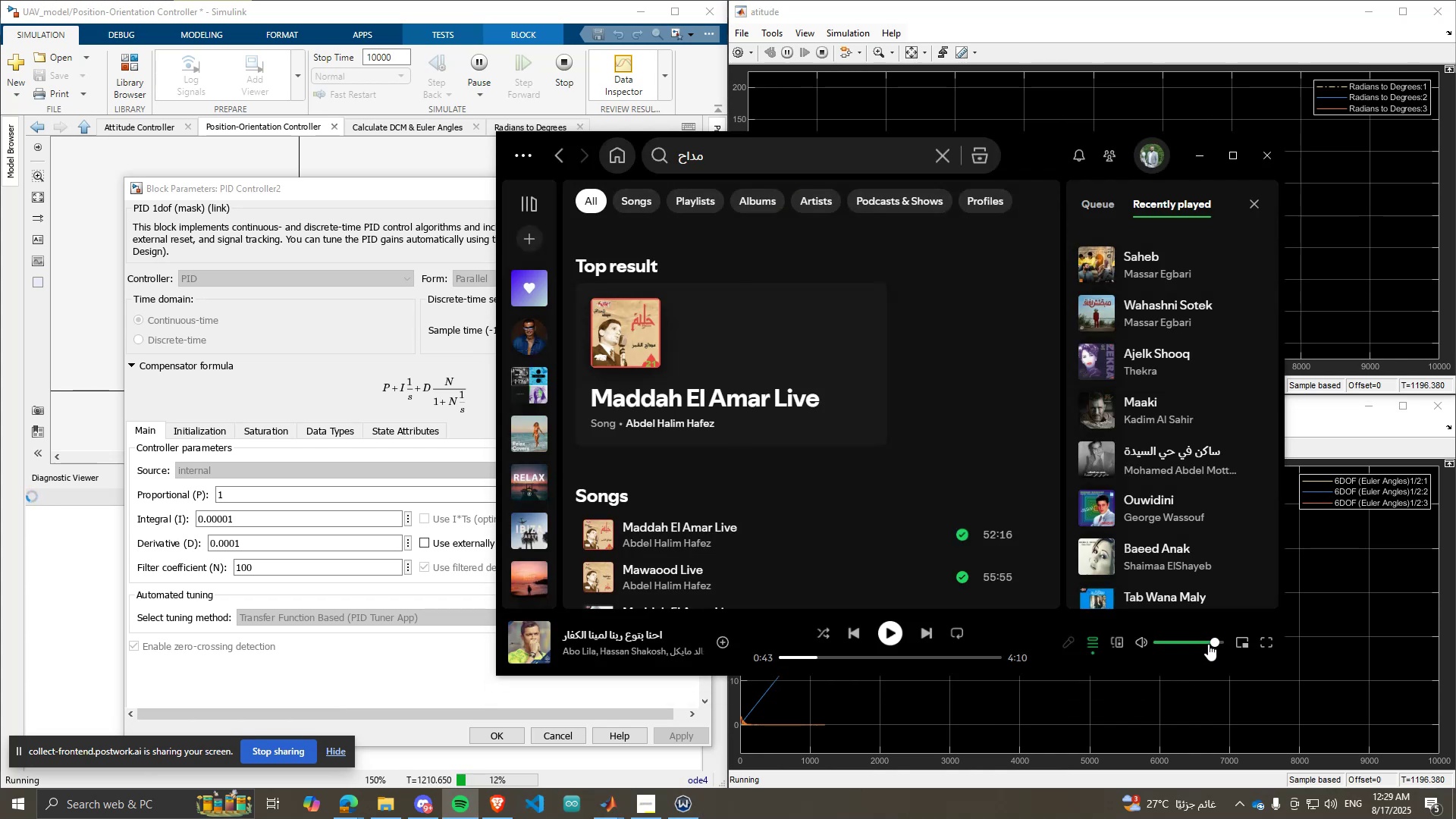 
left_click_drag(start_coordinate=[1221, 645], to_coordinate=[1200, 648])
 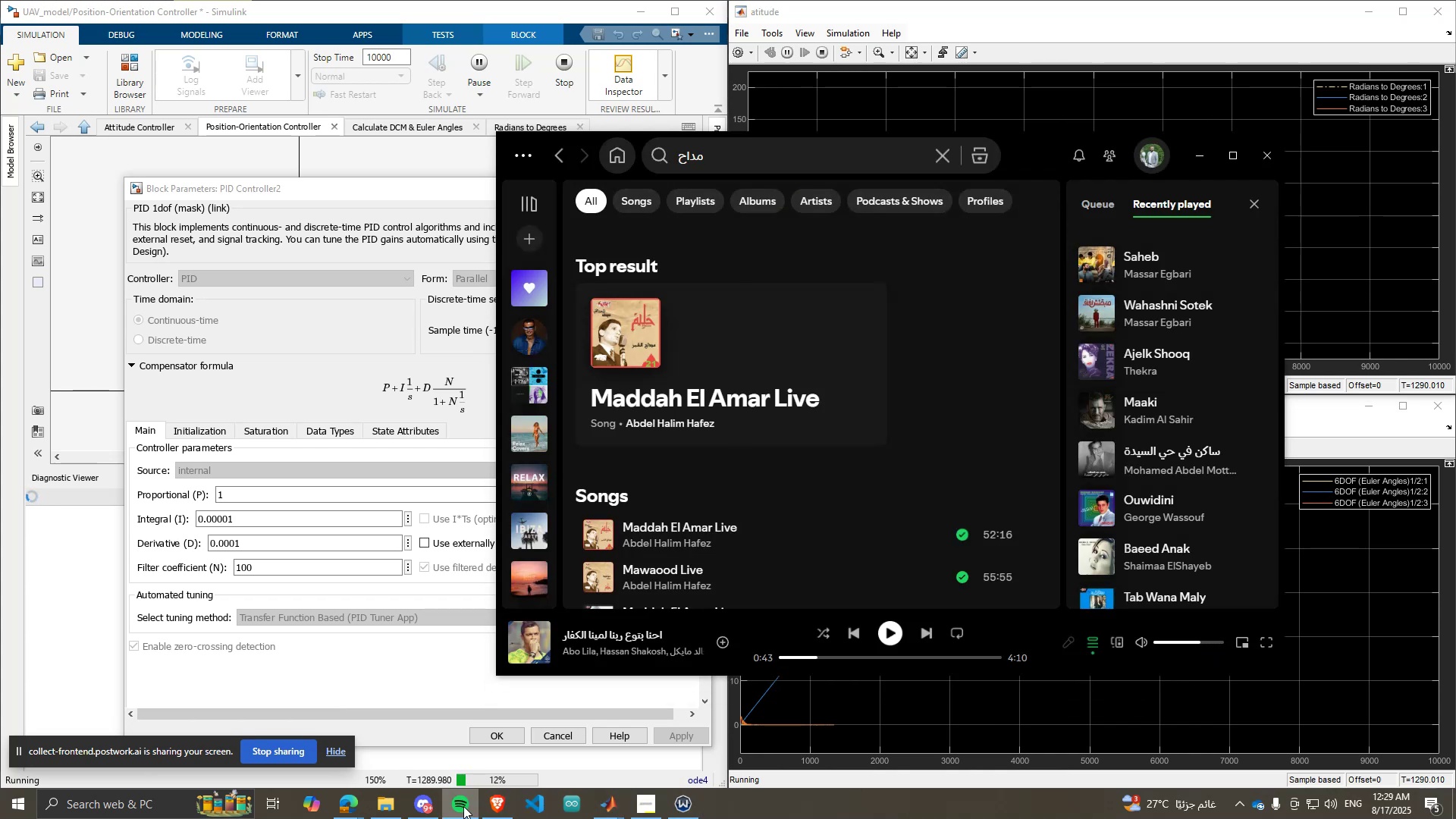 
left_click([463, 807])
 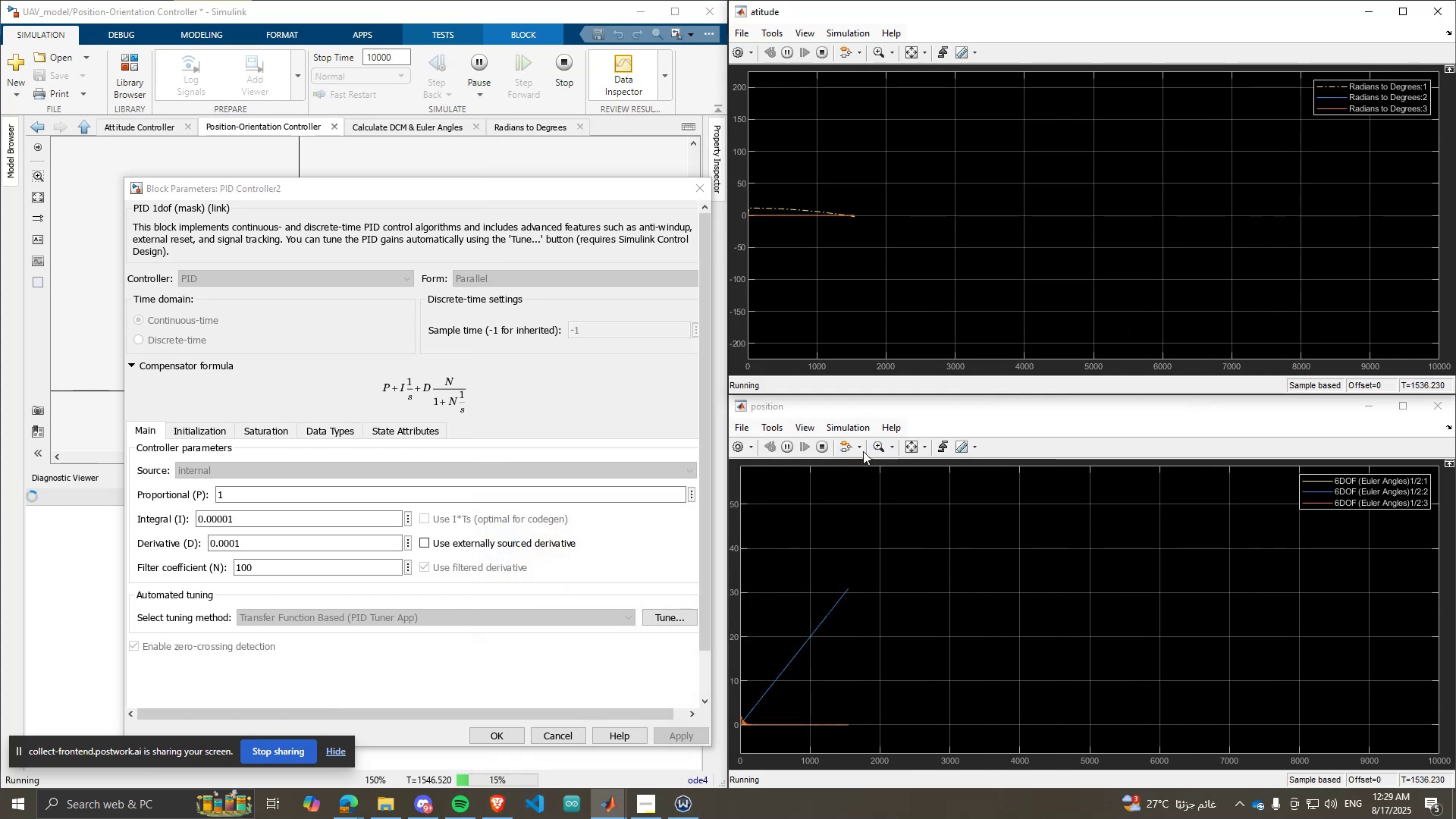 
left_click([820, 450])
 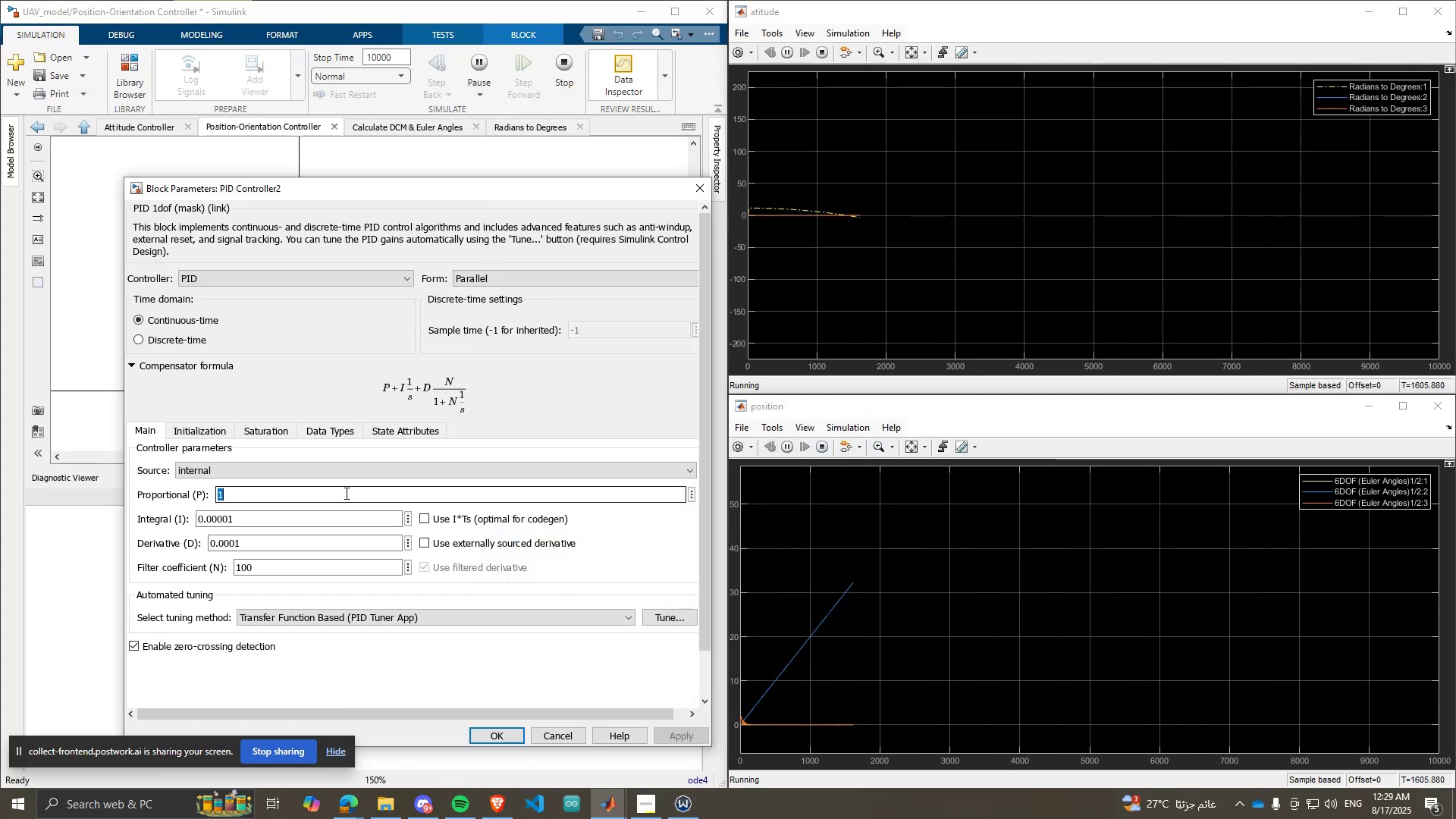 
key(0)
 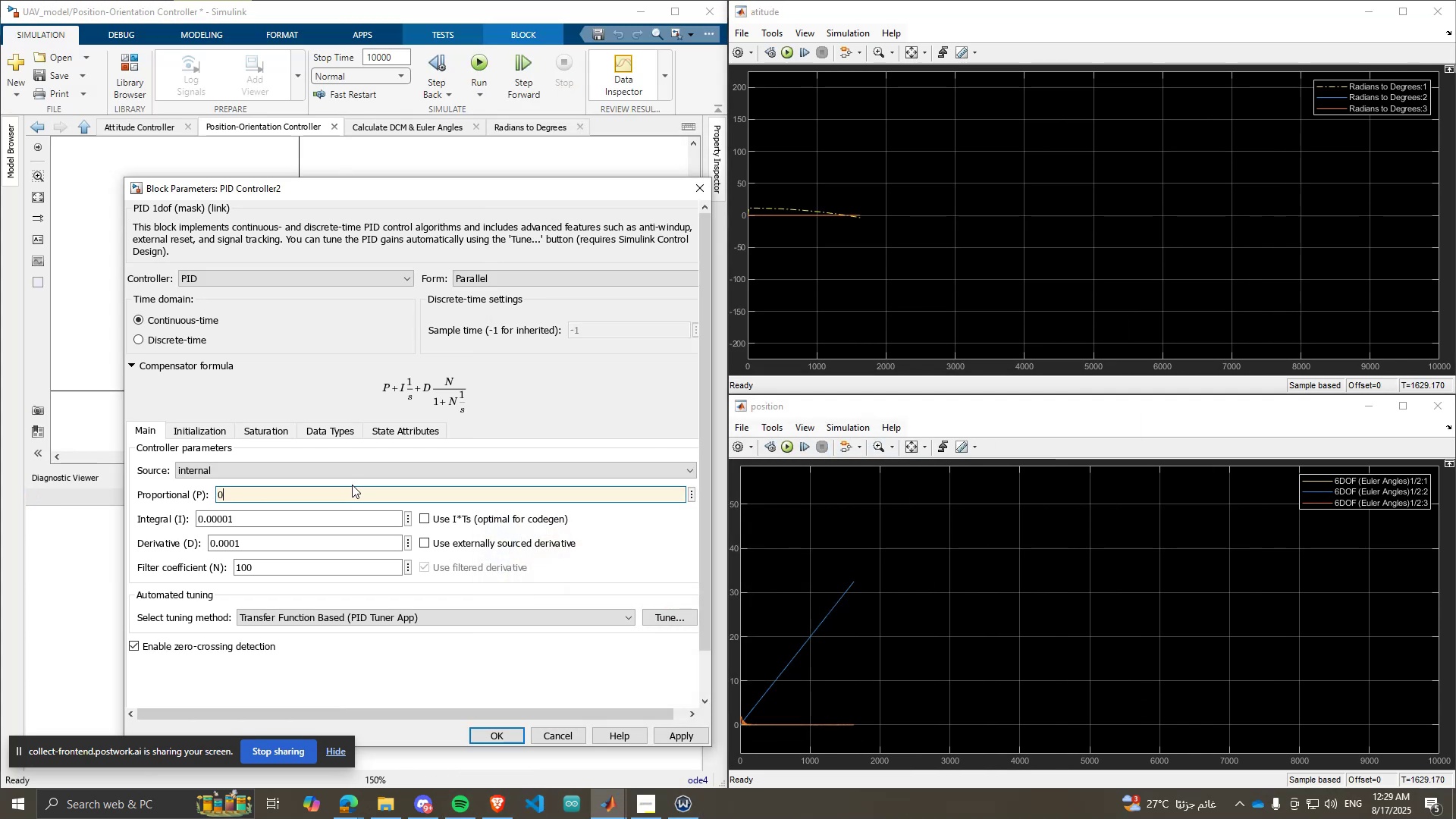 
key(Period)
 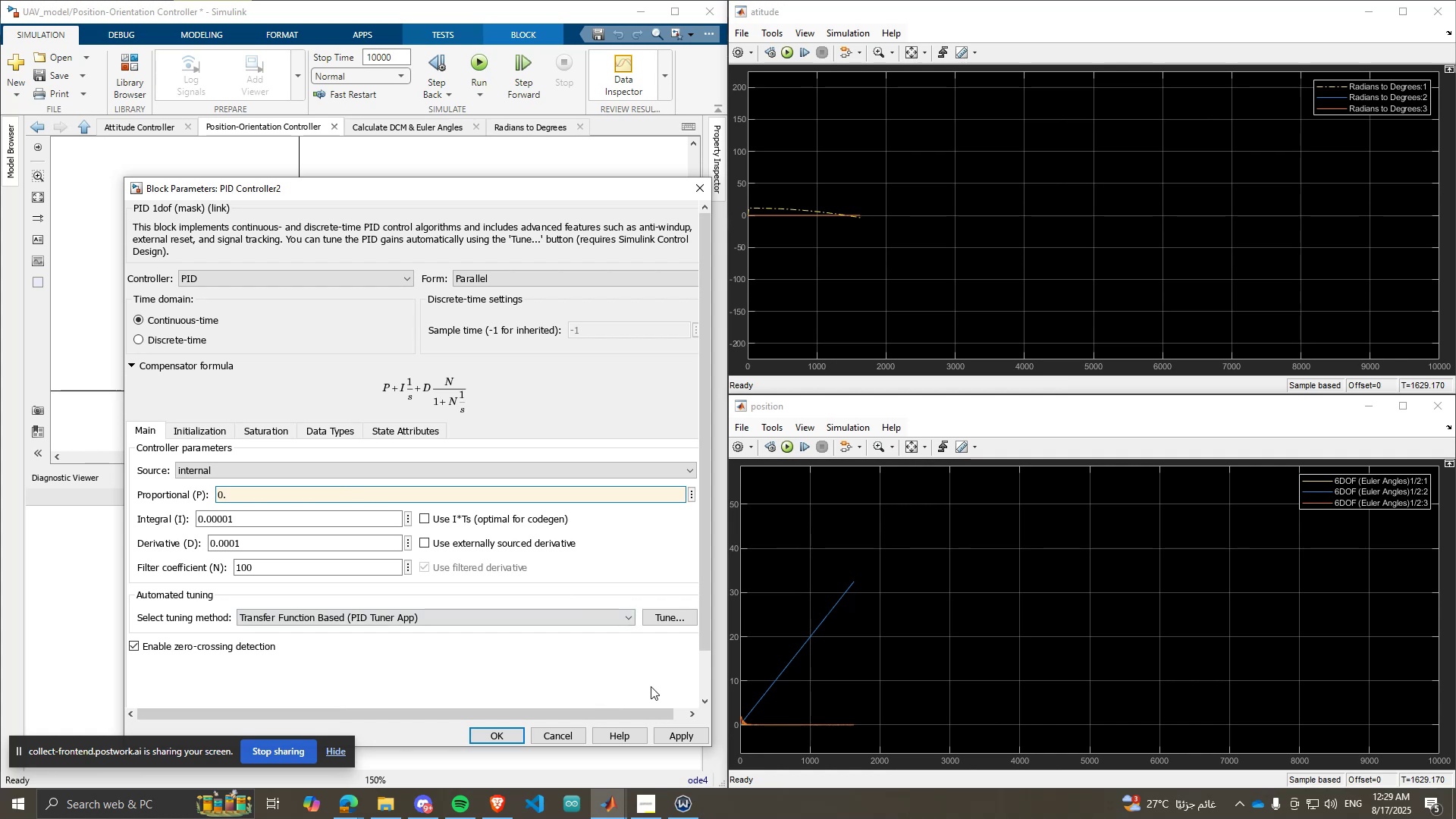 
key(1)
 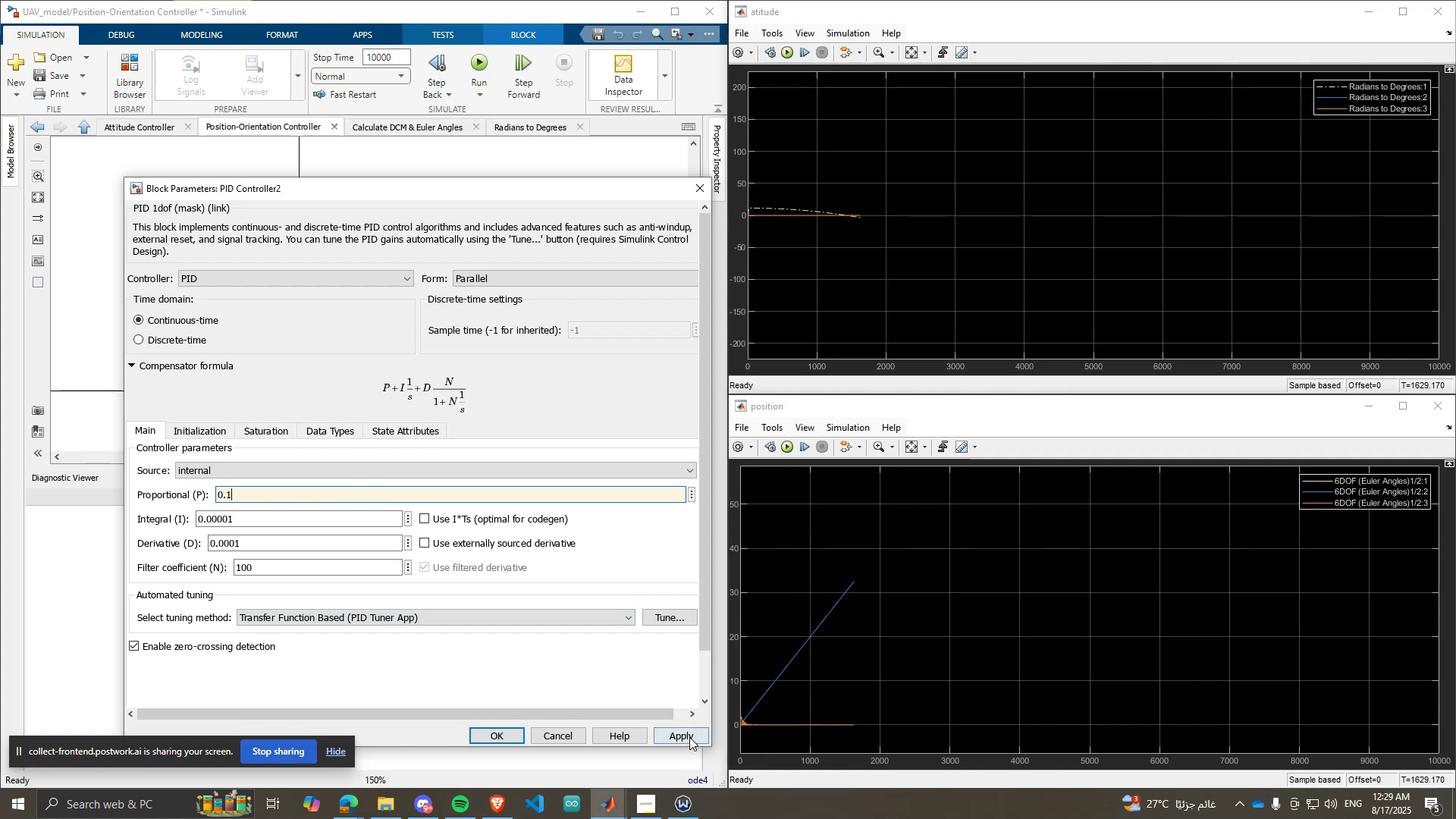 
left_click([688, 736])
 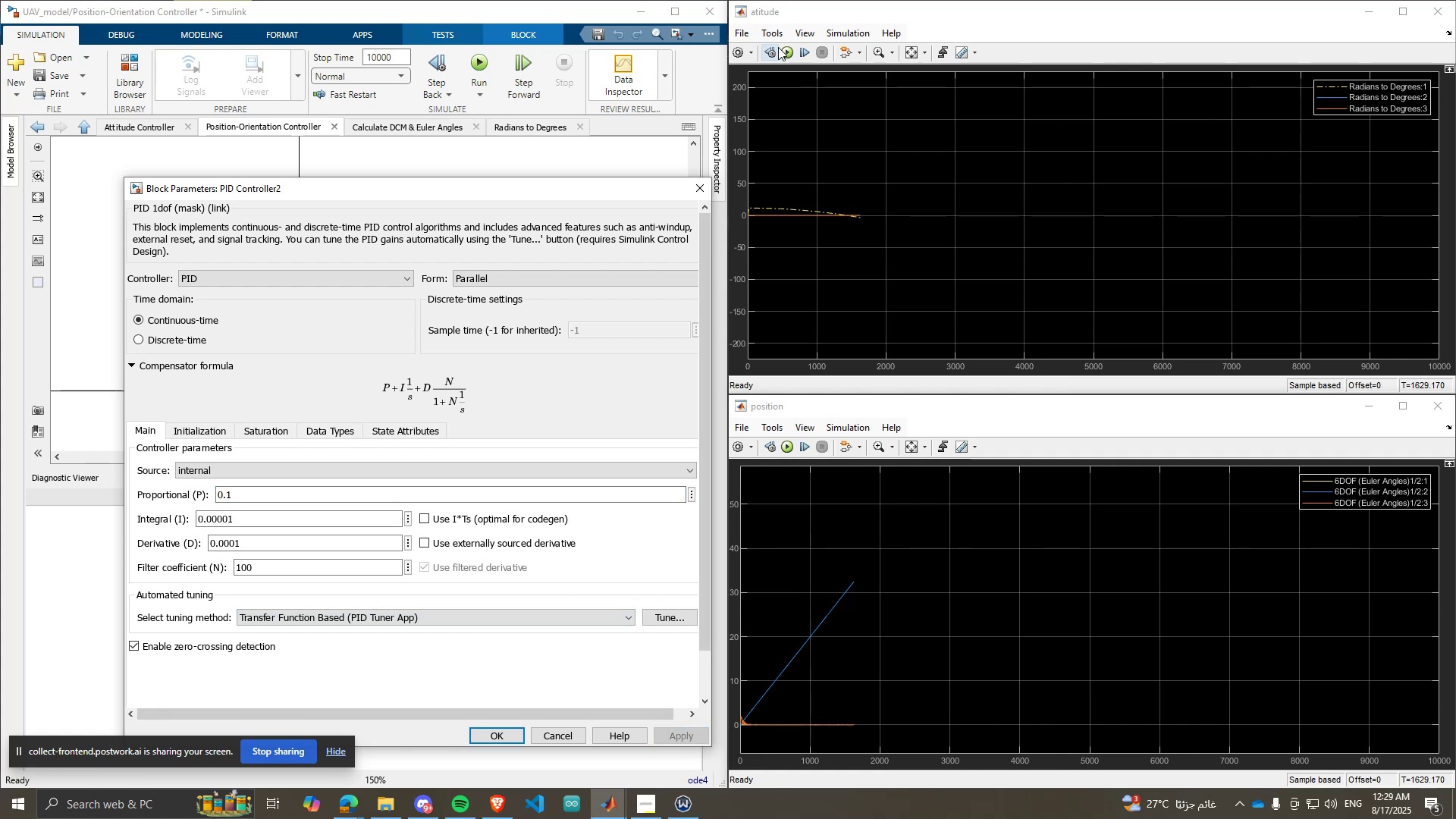 
left_click([782, 48])
 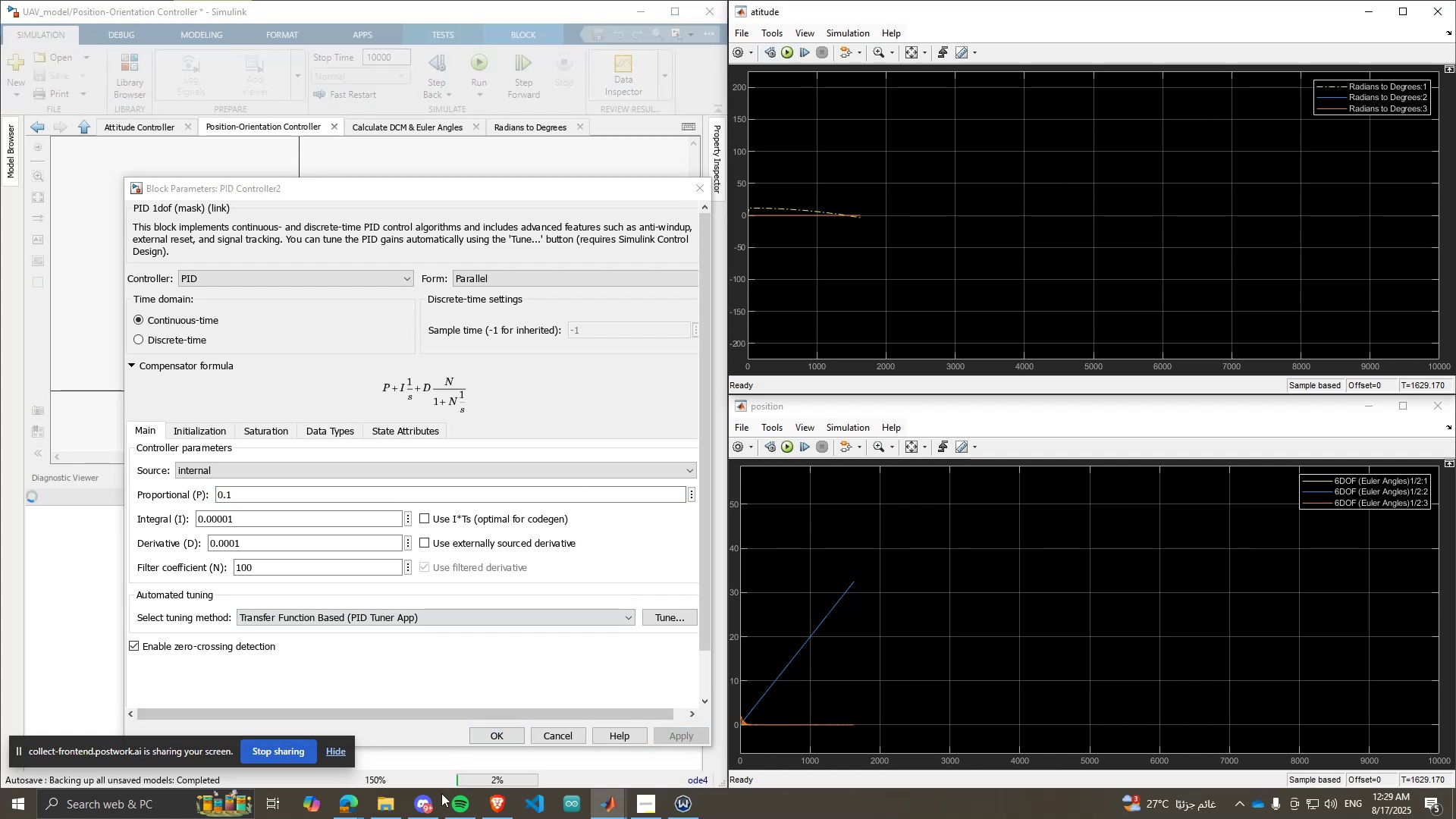 
left_click([419, 810])
 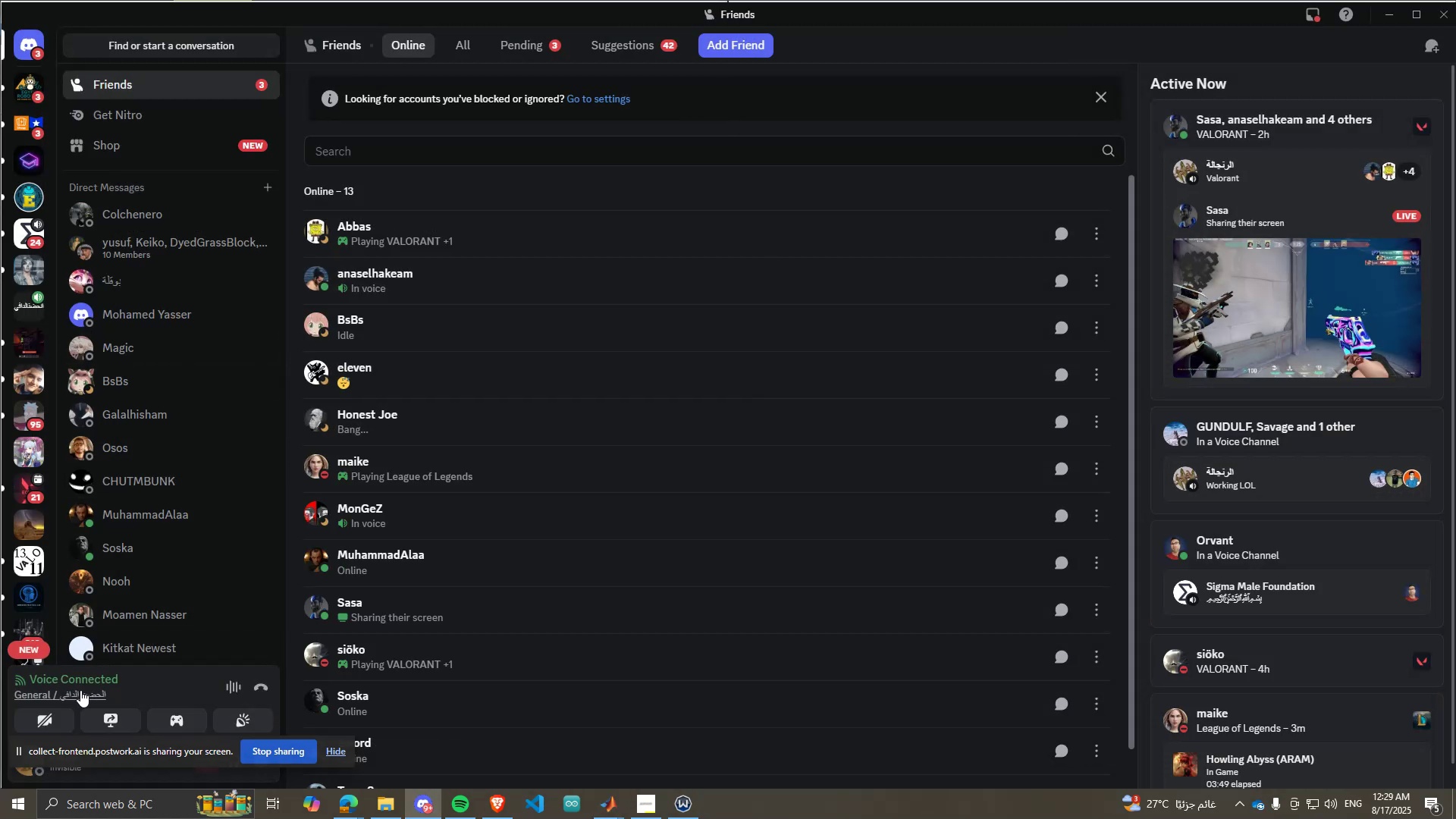 
left_click([87, 695])
 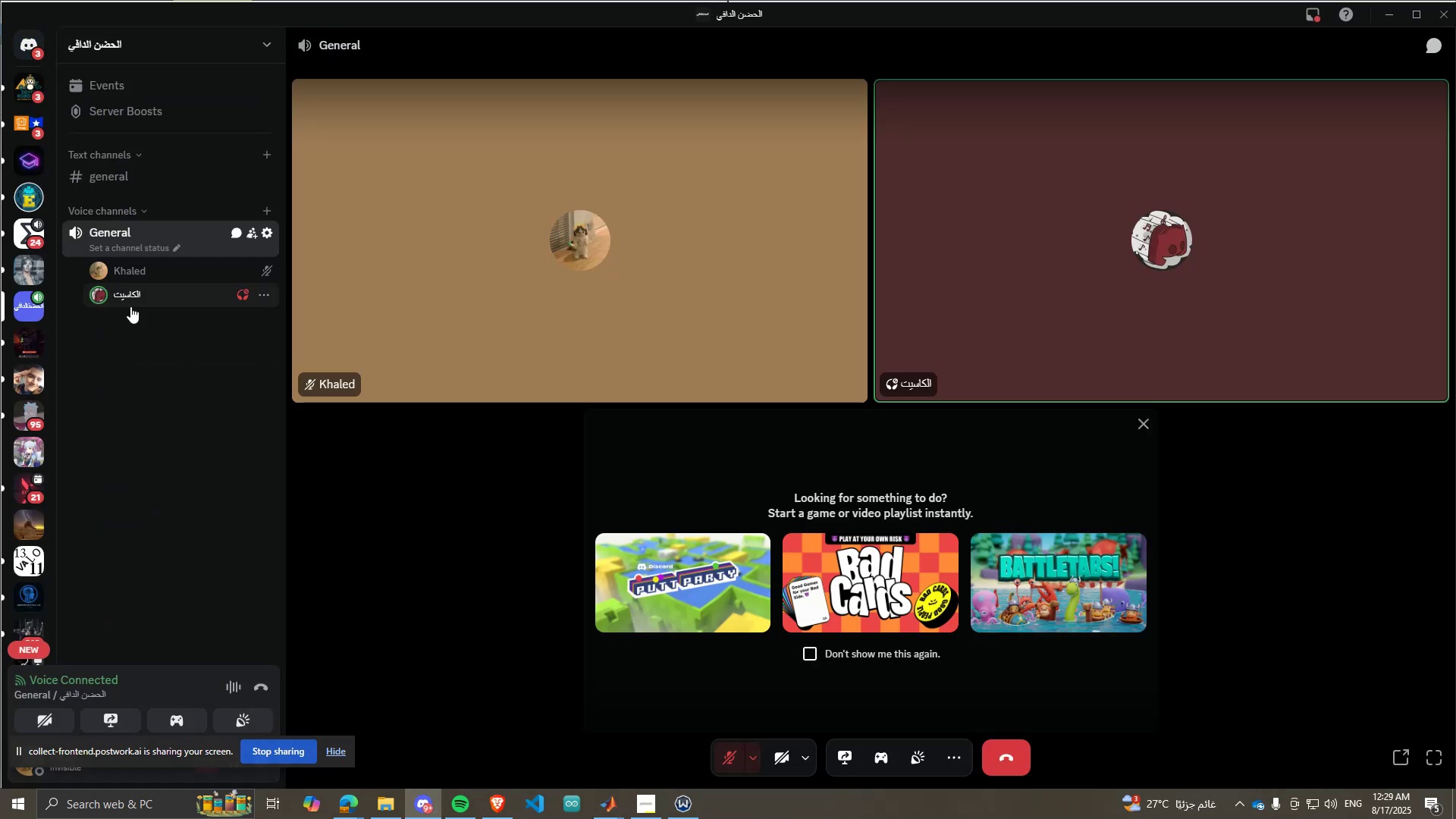 
right_click([130, 306])
 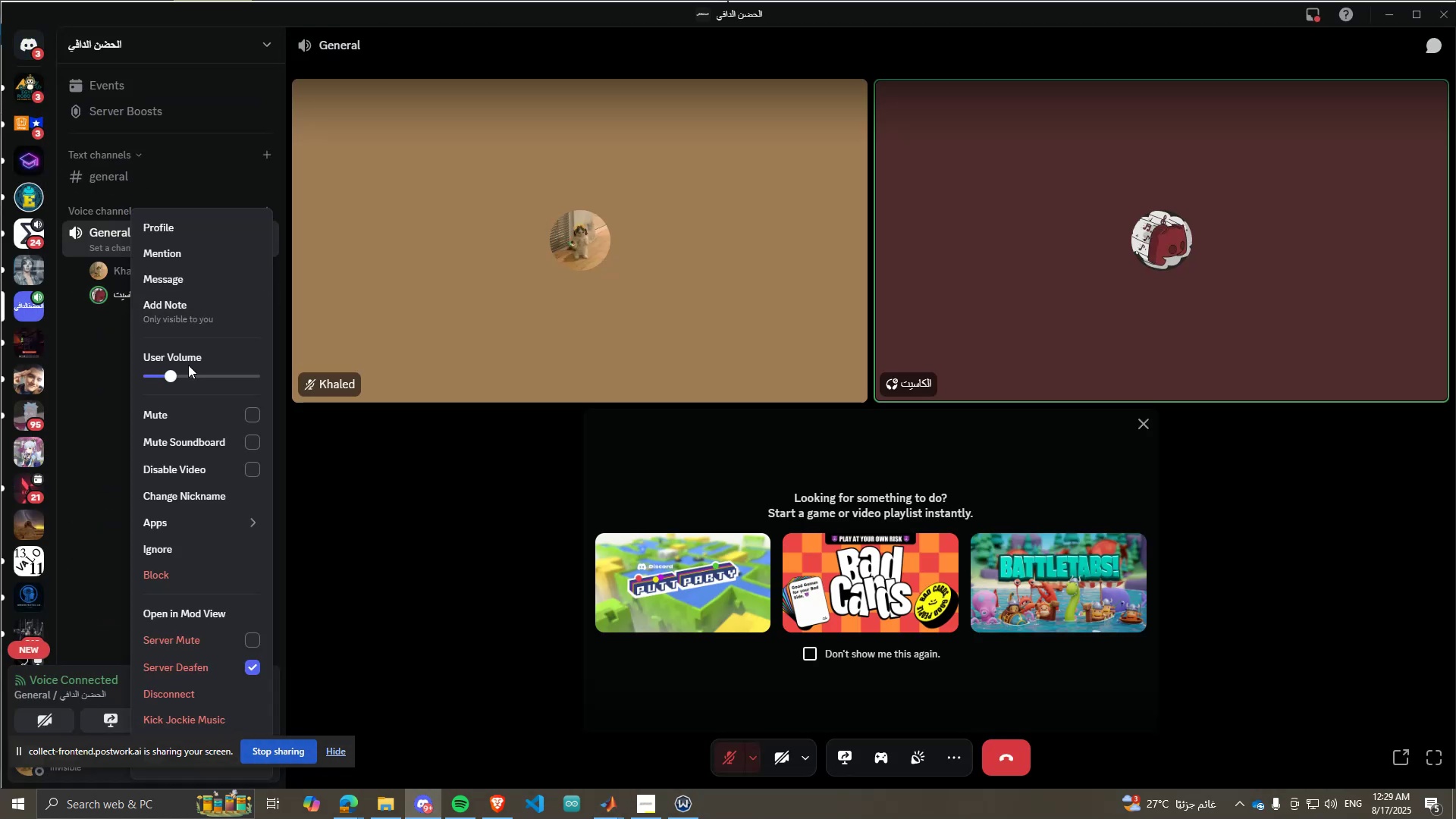 
left_click([179, 369])
 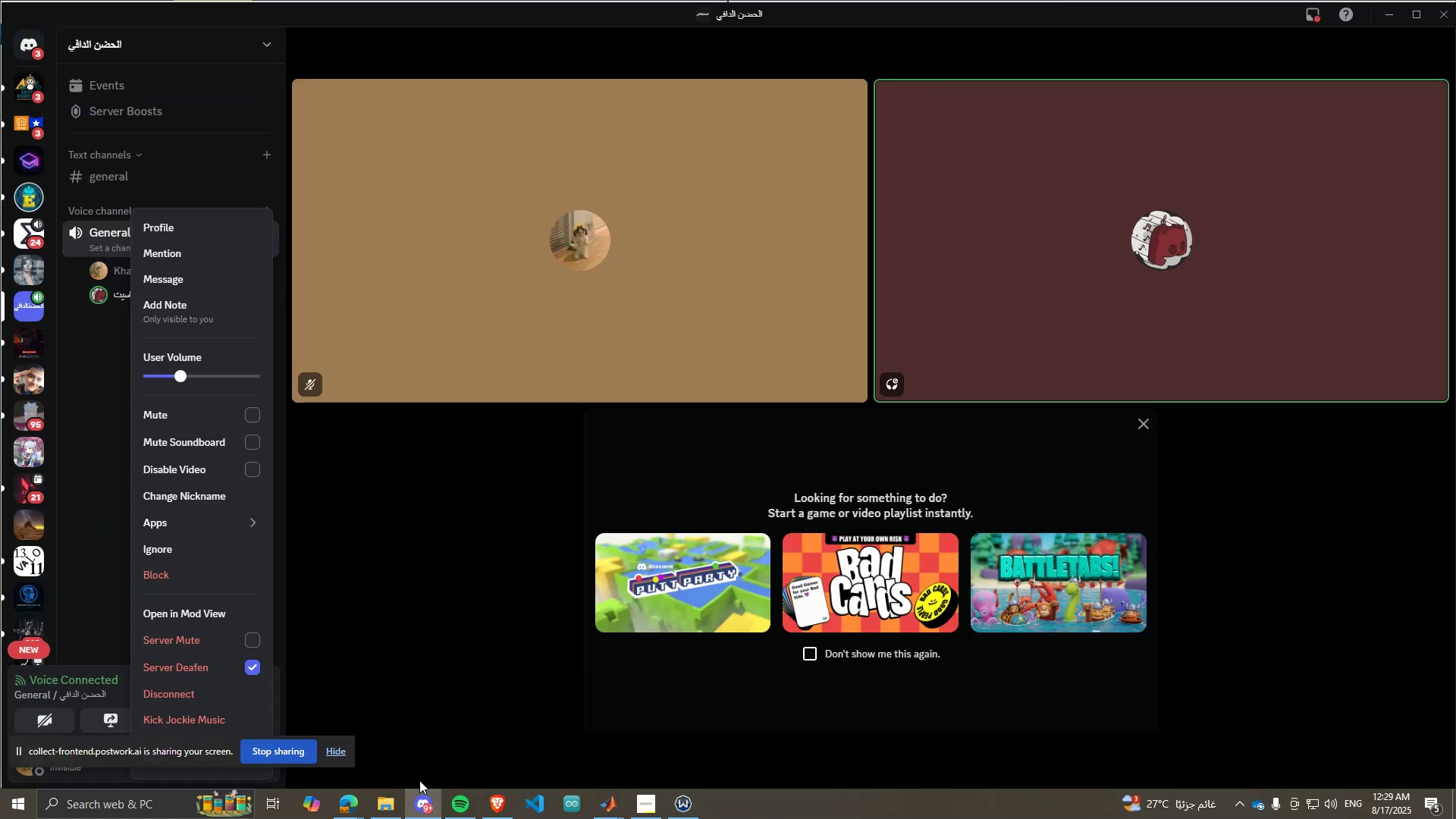 
left_click([418, 795])
 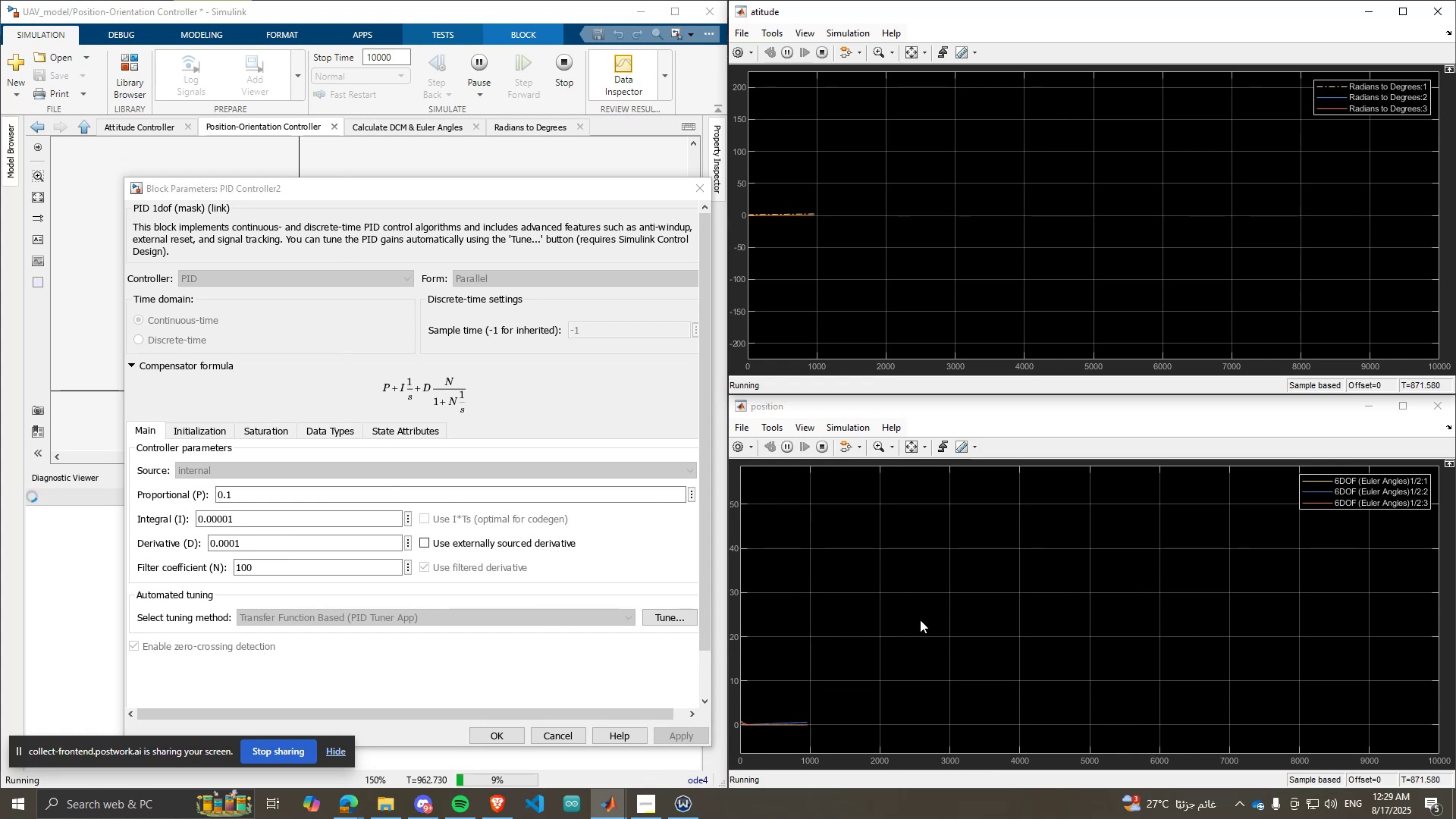 
wait(13.2)
 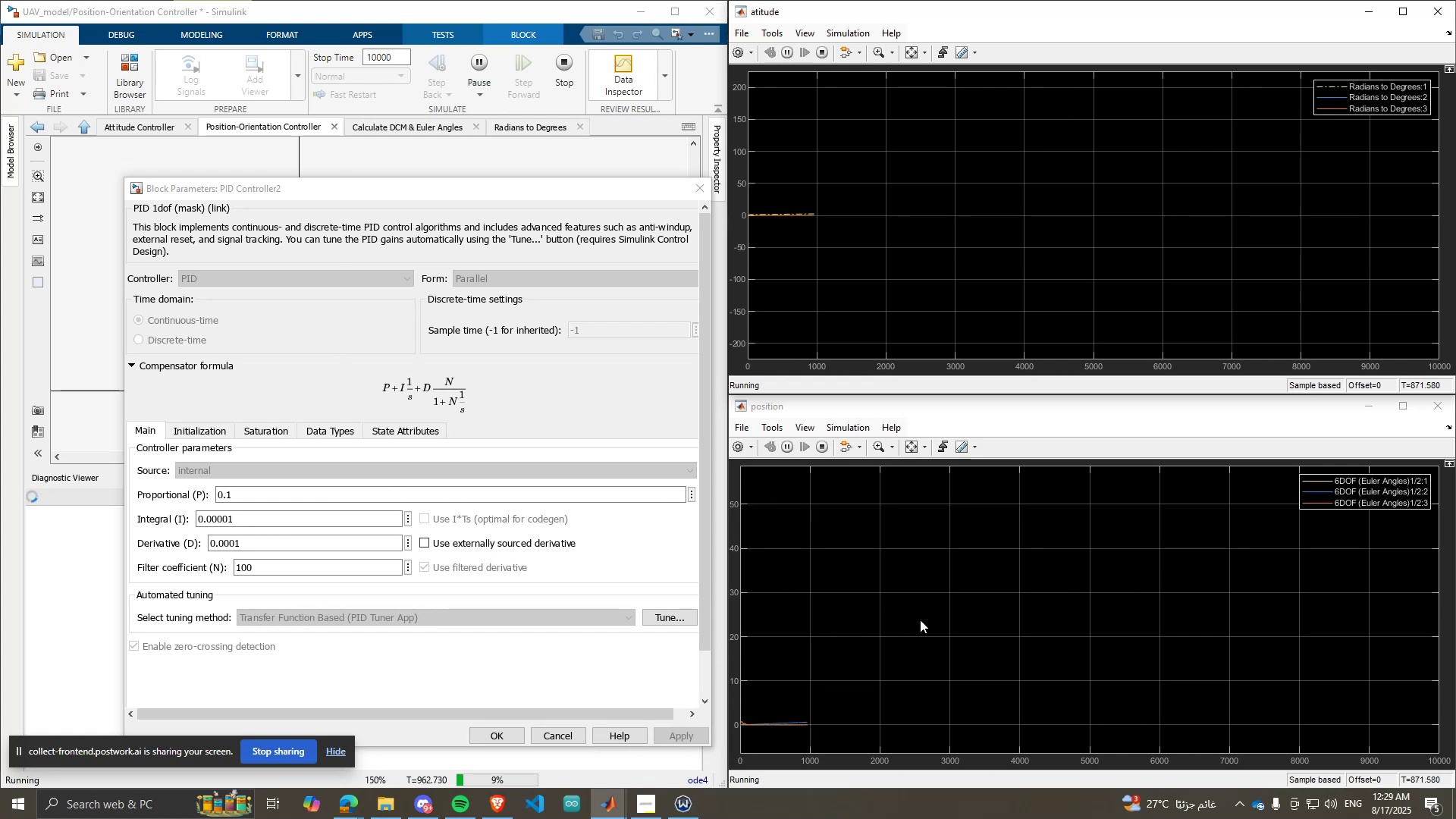 
left_click([827, 454])
 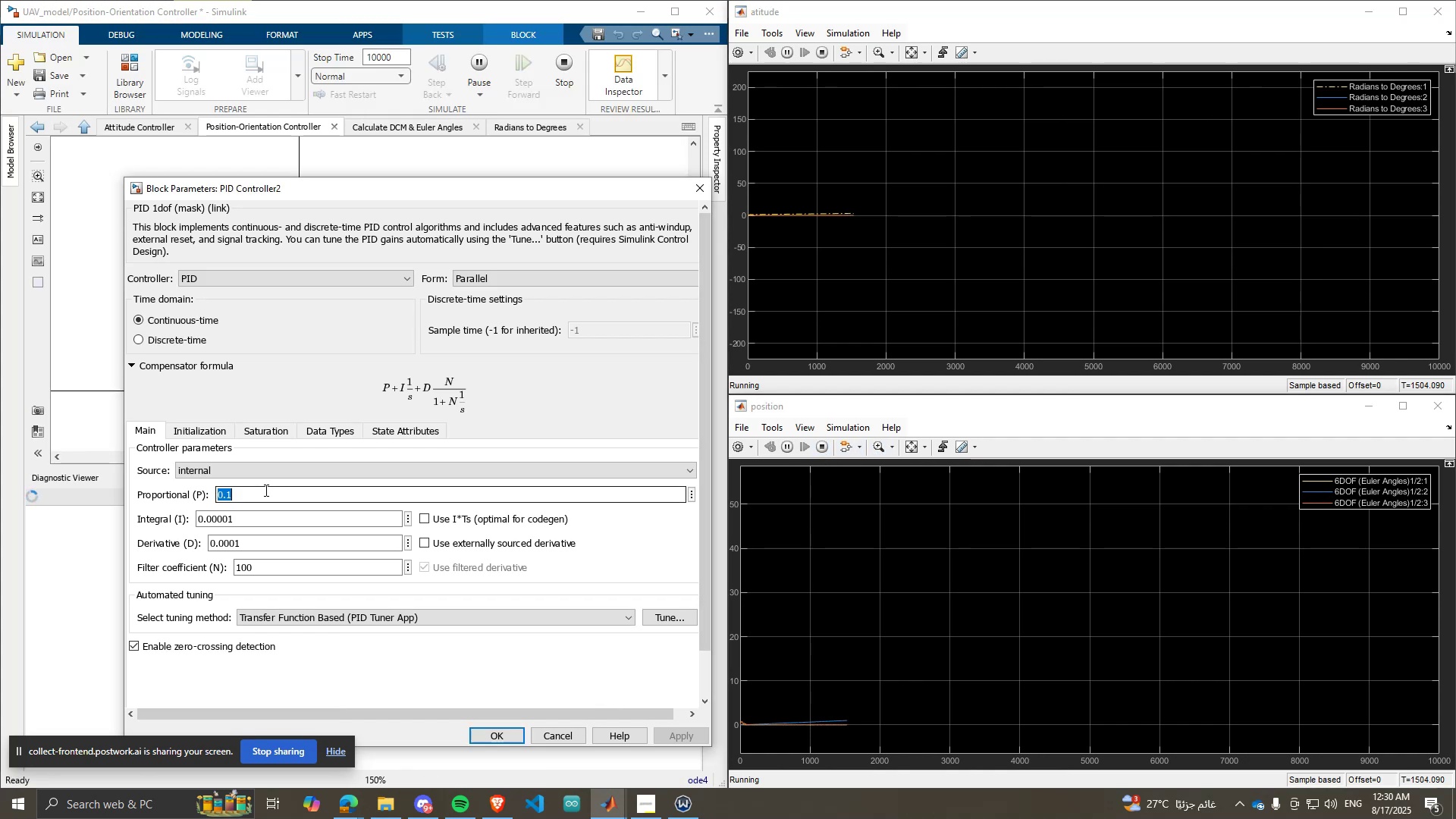 
double_click([281, 491])
 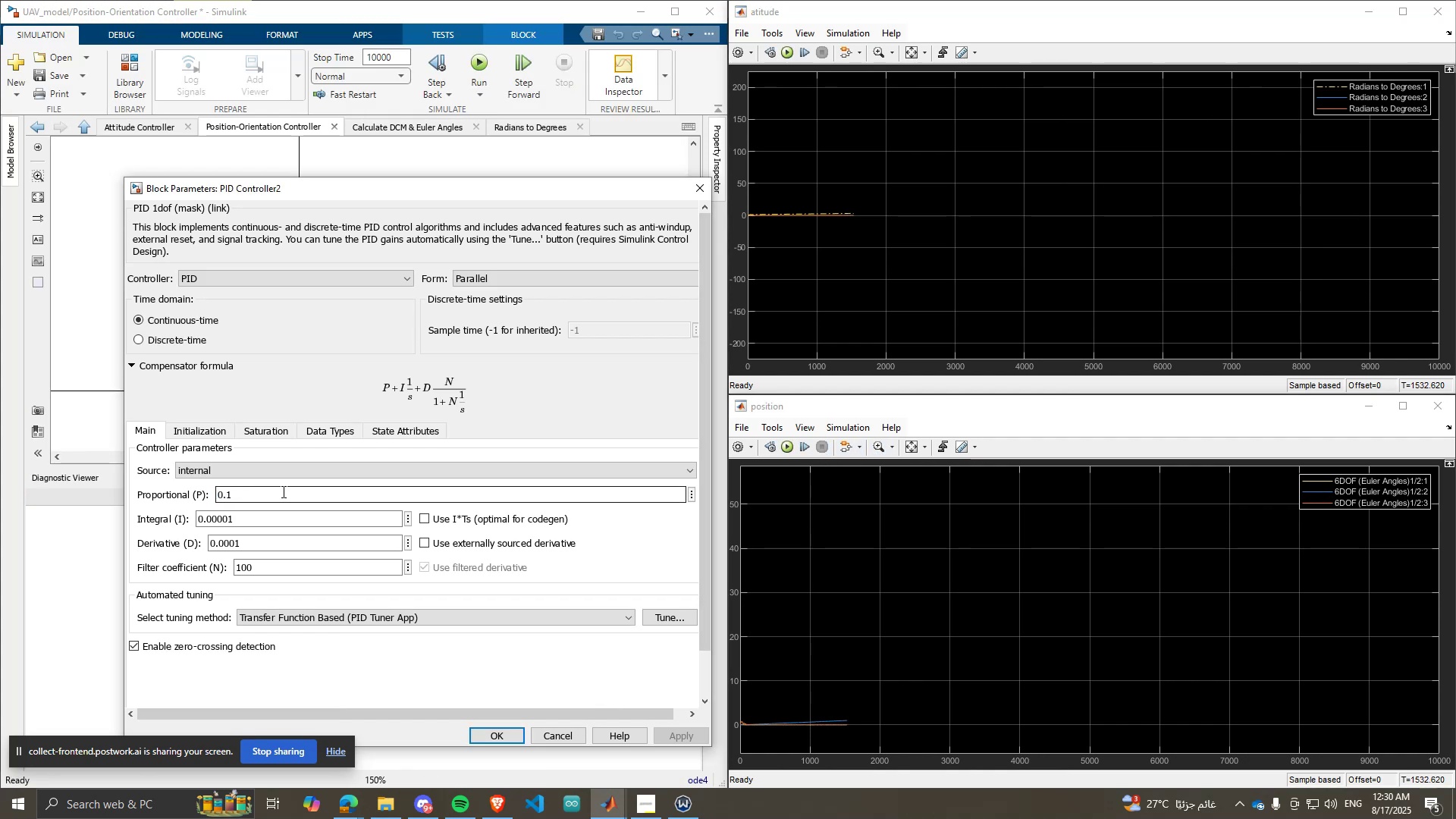 
key(Backspace)
 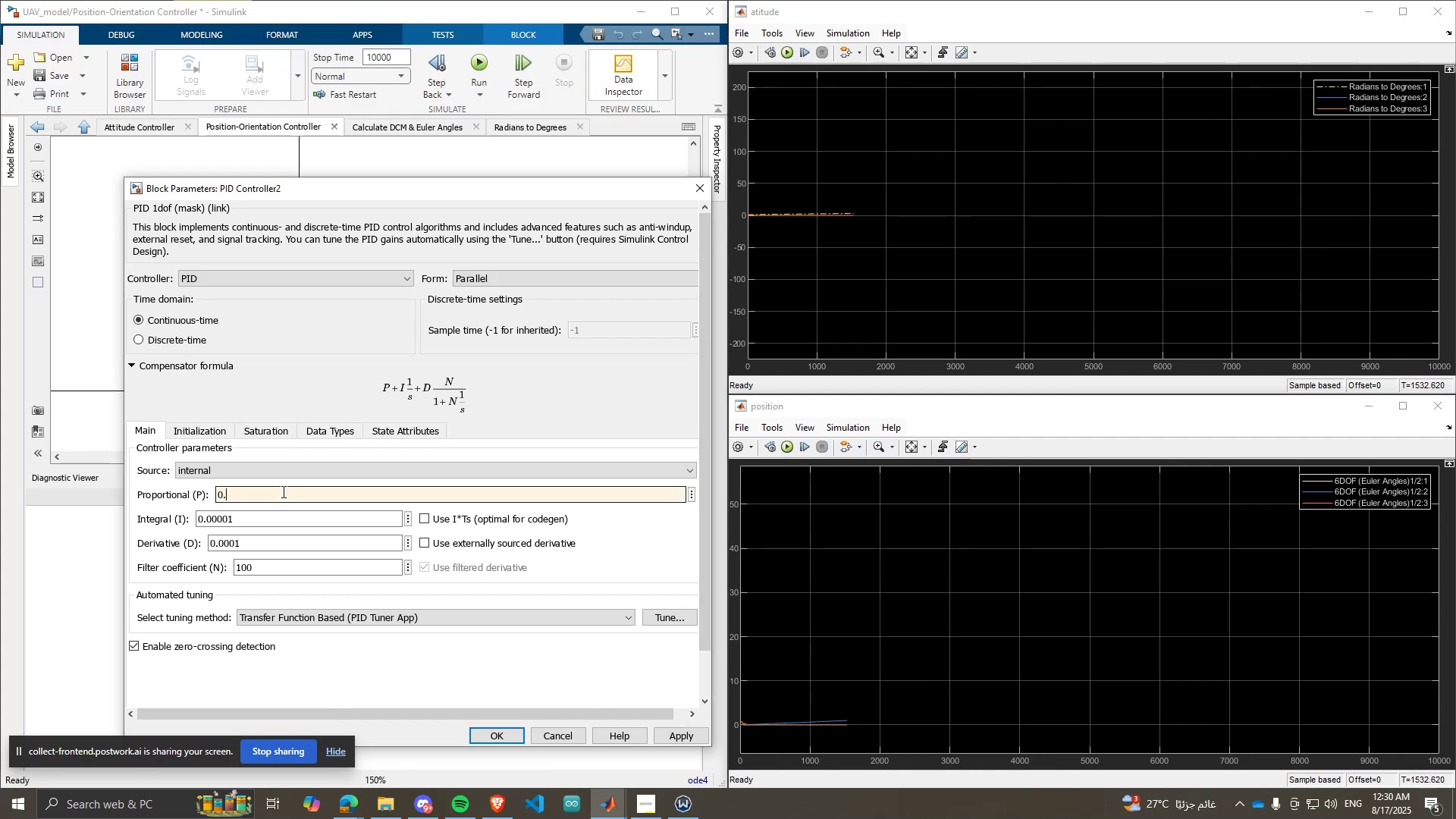 
key(5)
 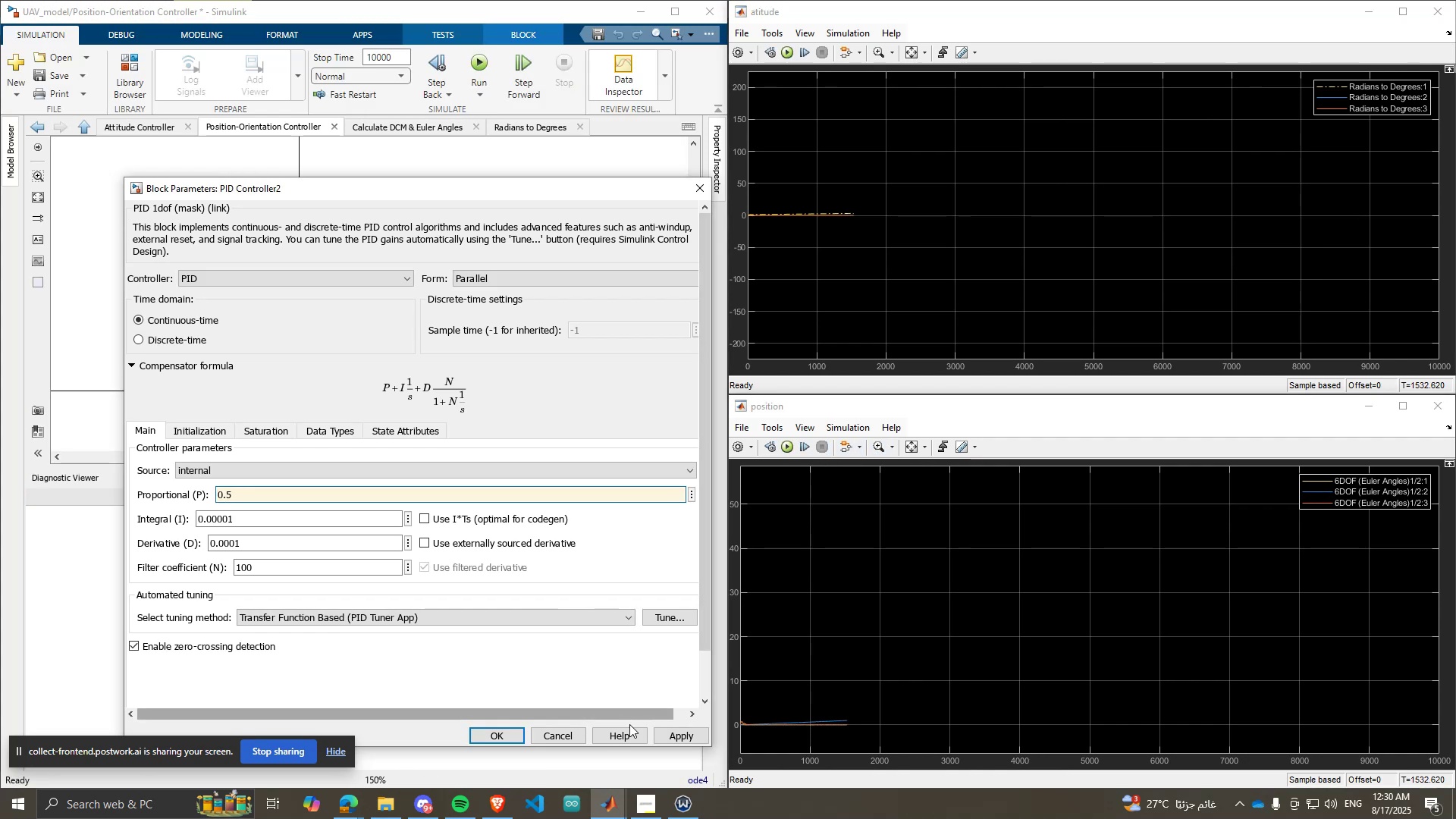 
left_click([666, 733])
 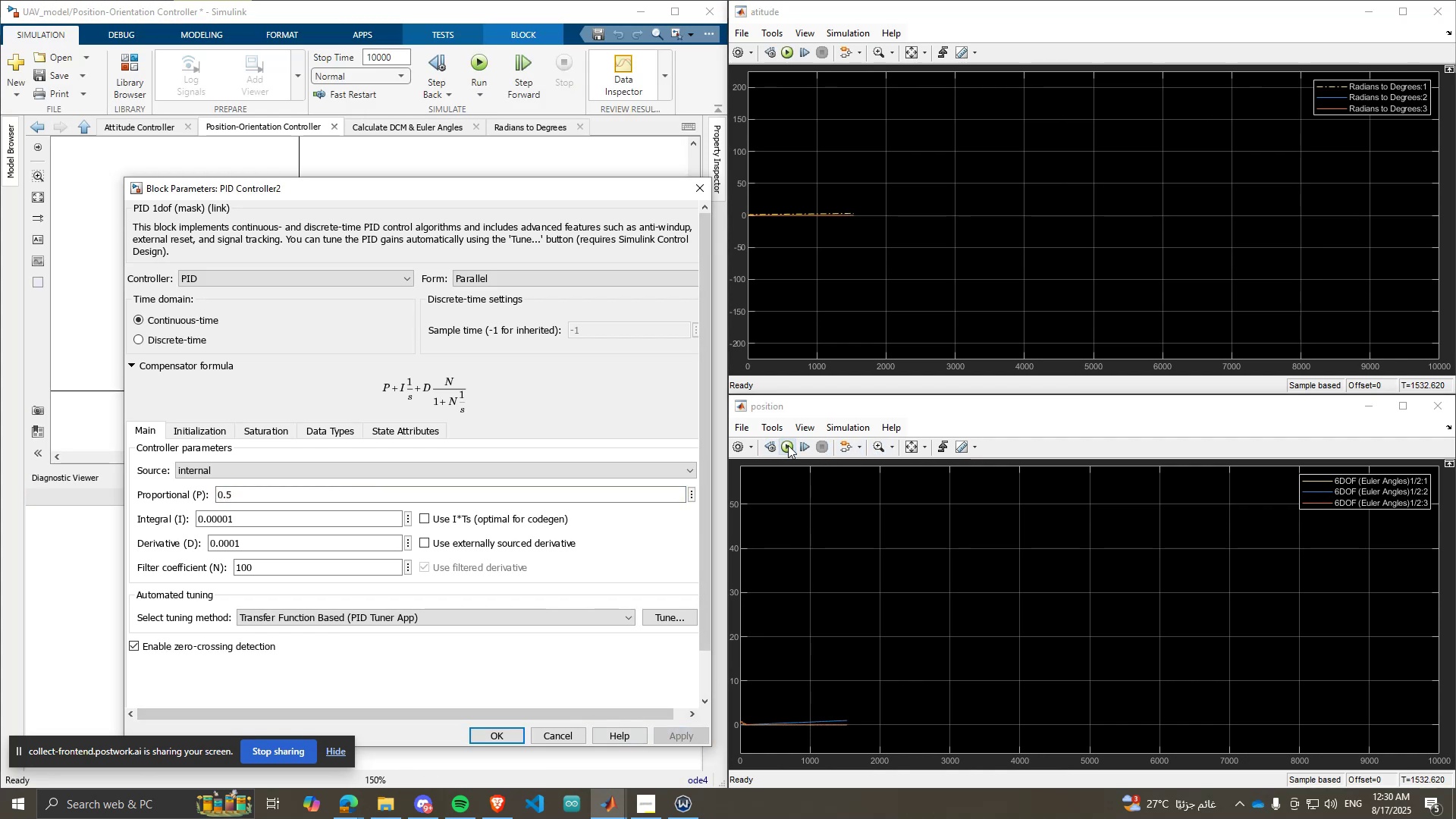 
left_click([795, 447])
 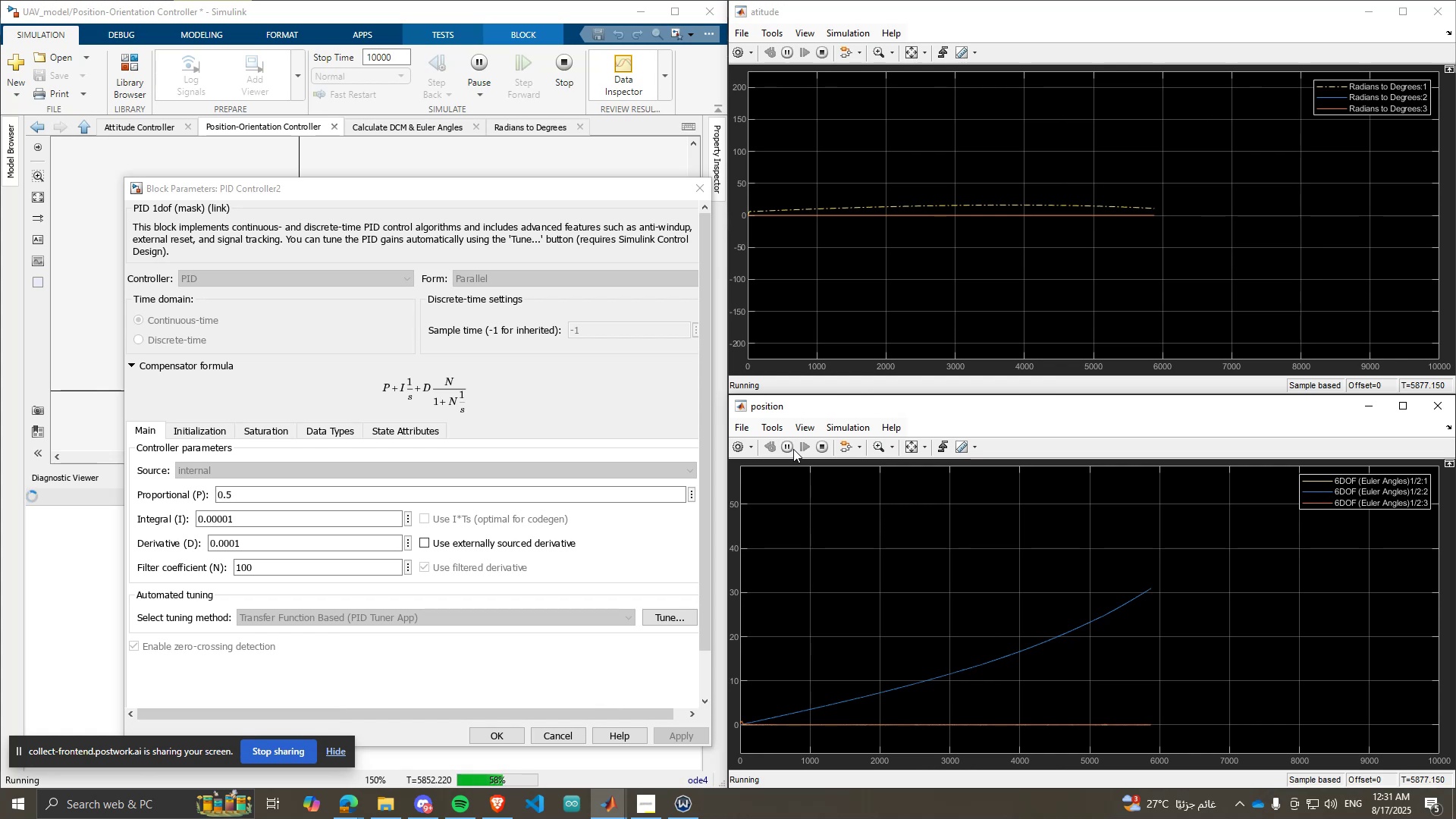 
wait(59.86)
 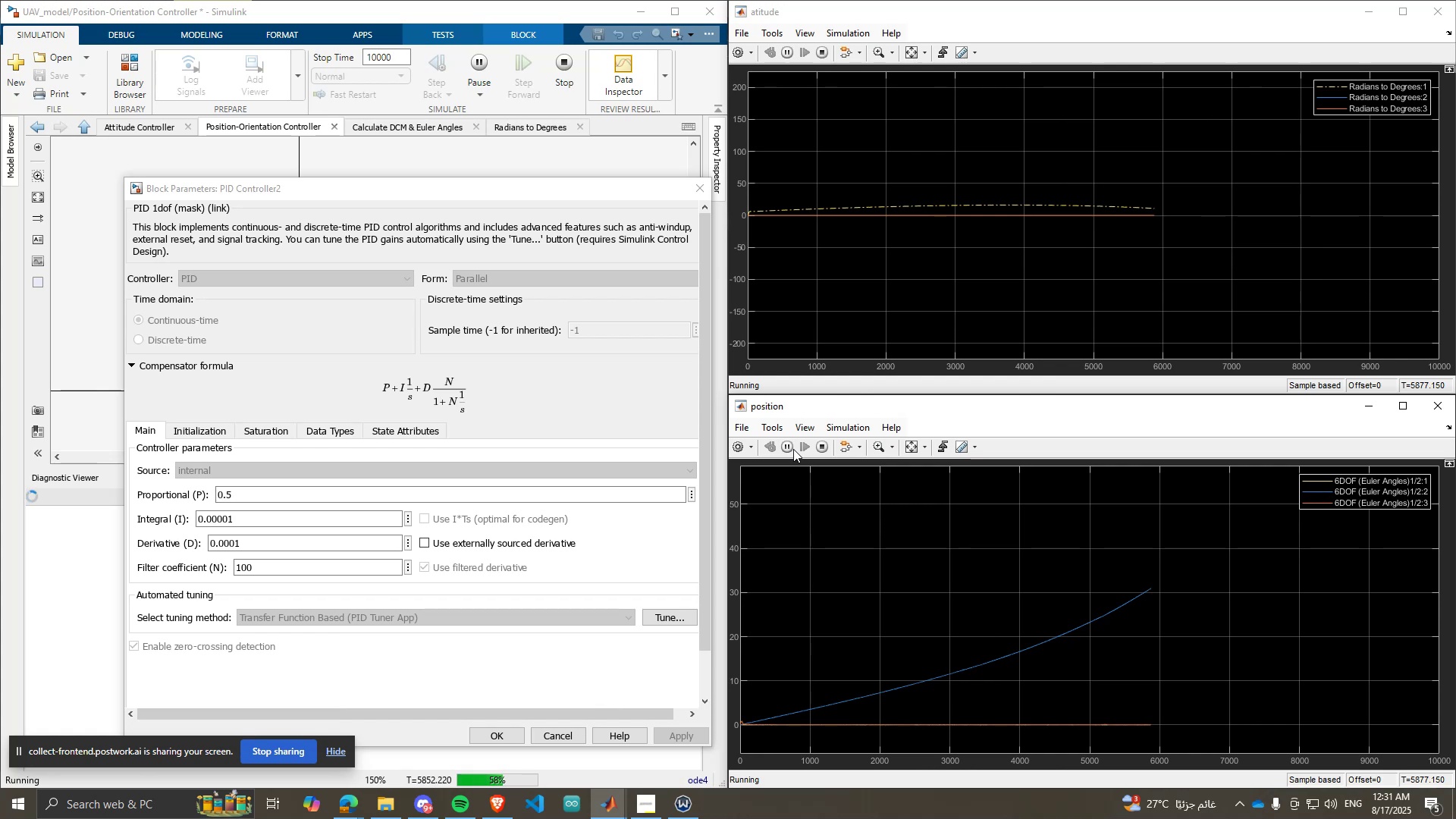 
left_click([821, 51])
 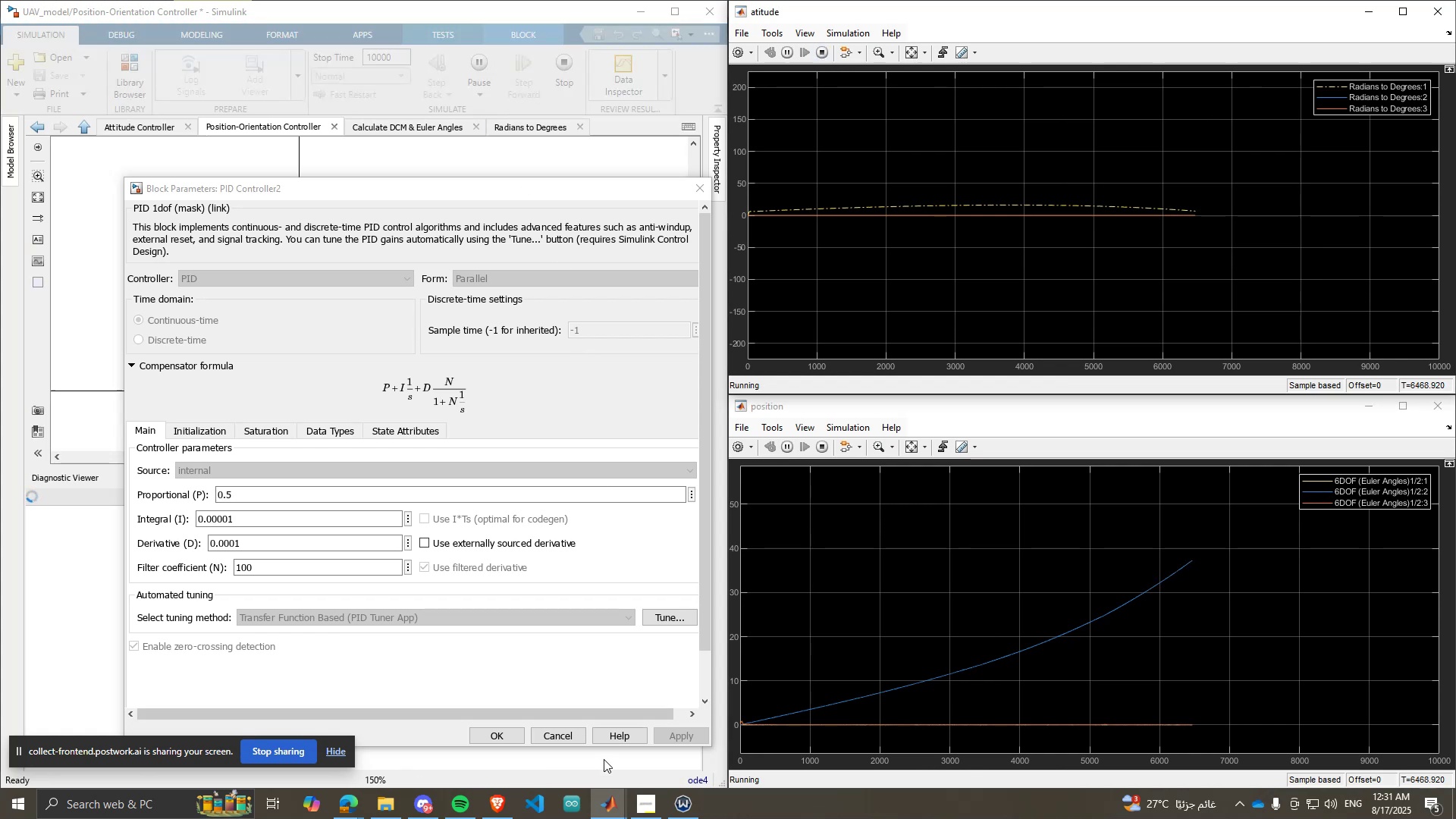 
left_click([554, 728])
 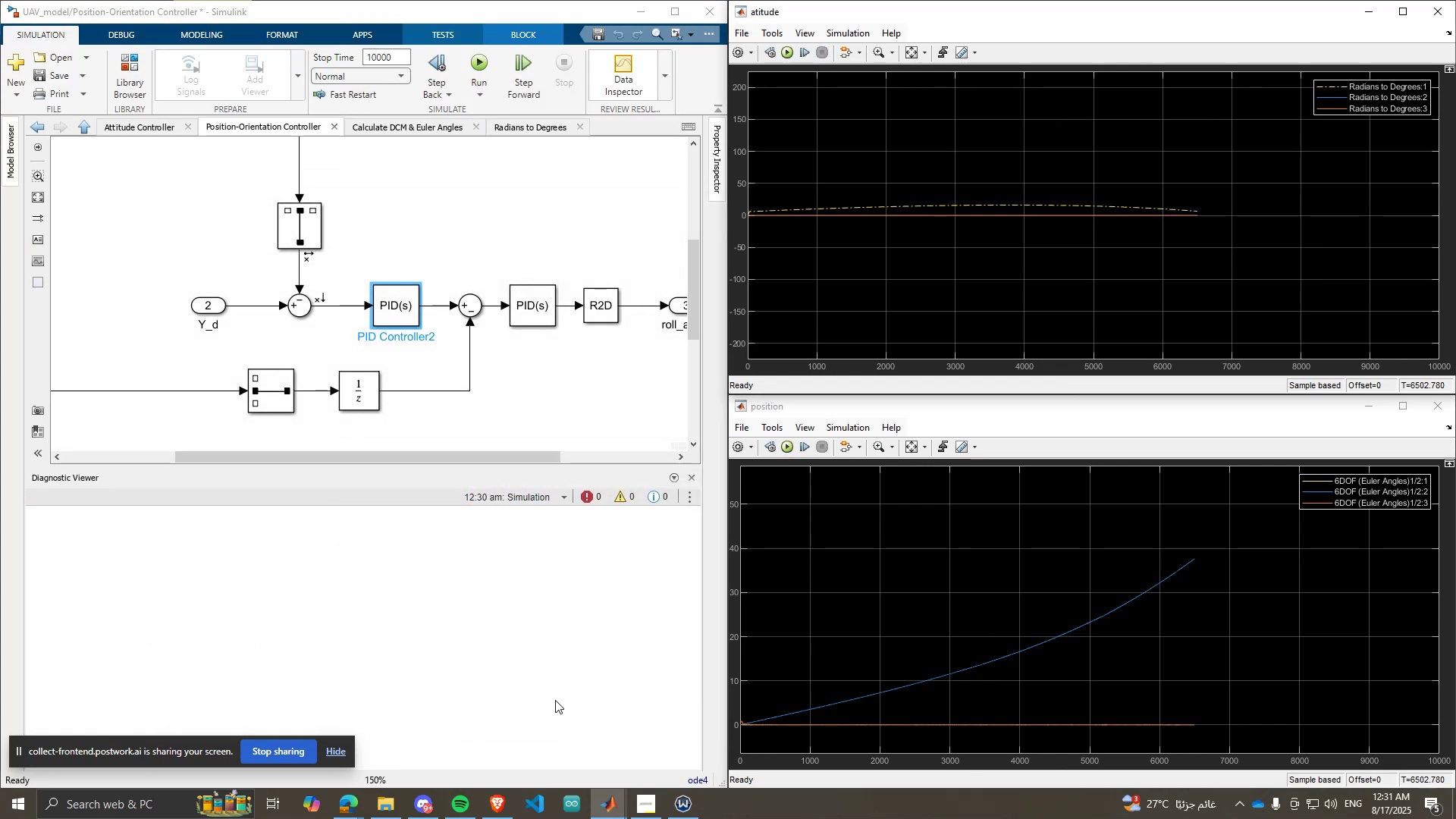 
scroll: coordinate [409, 378], scroll_direction: down, amount: 3.0
 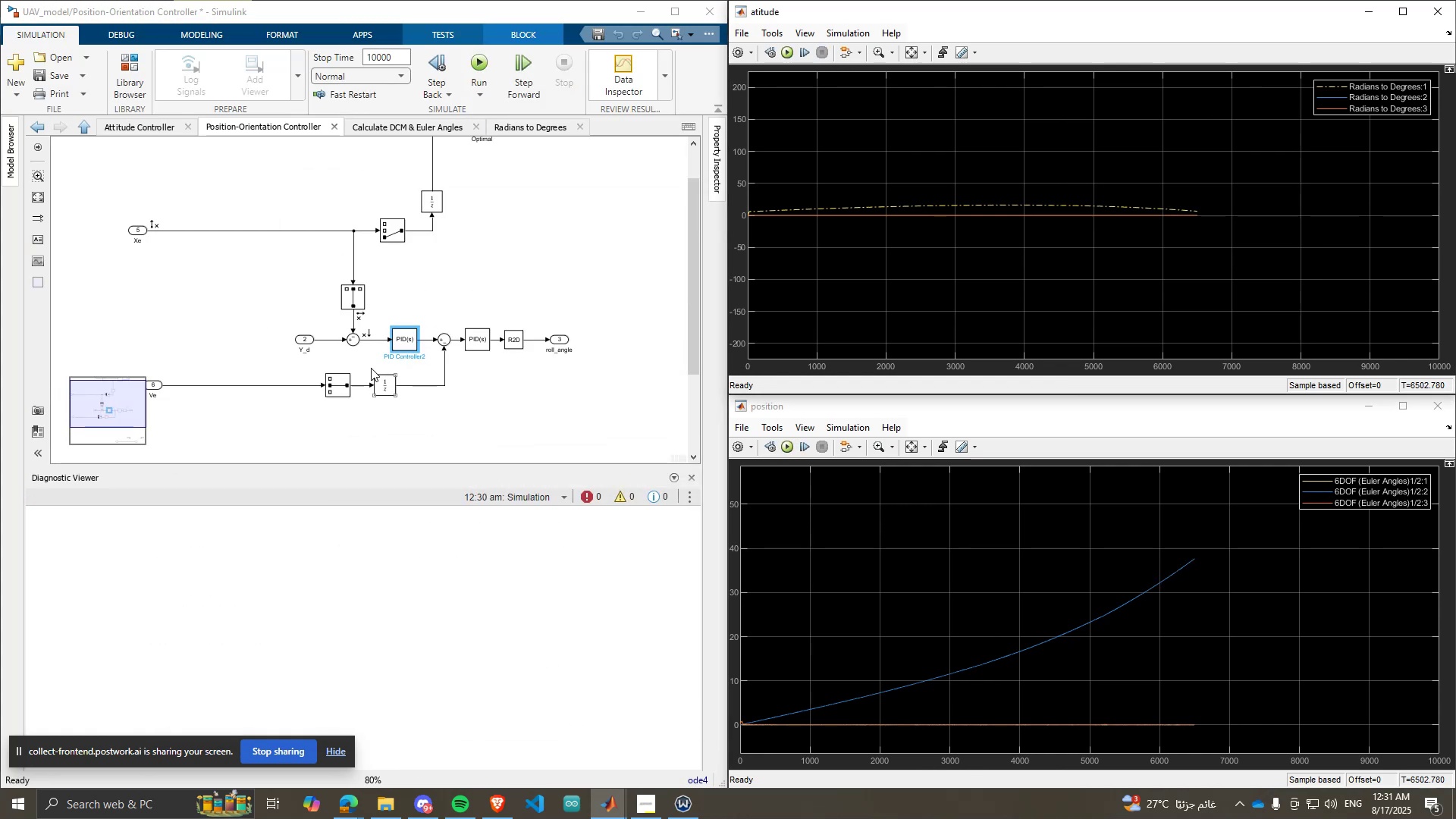 
scroll: coordinate [374, 368], scroll_direction: up, amount: 2.0
 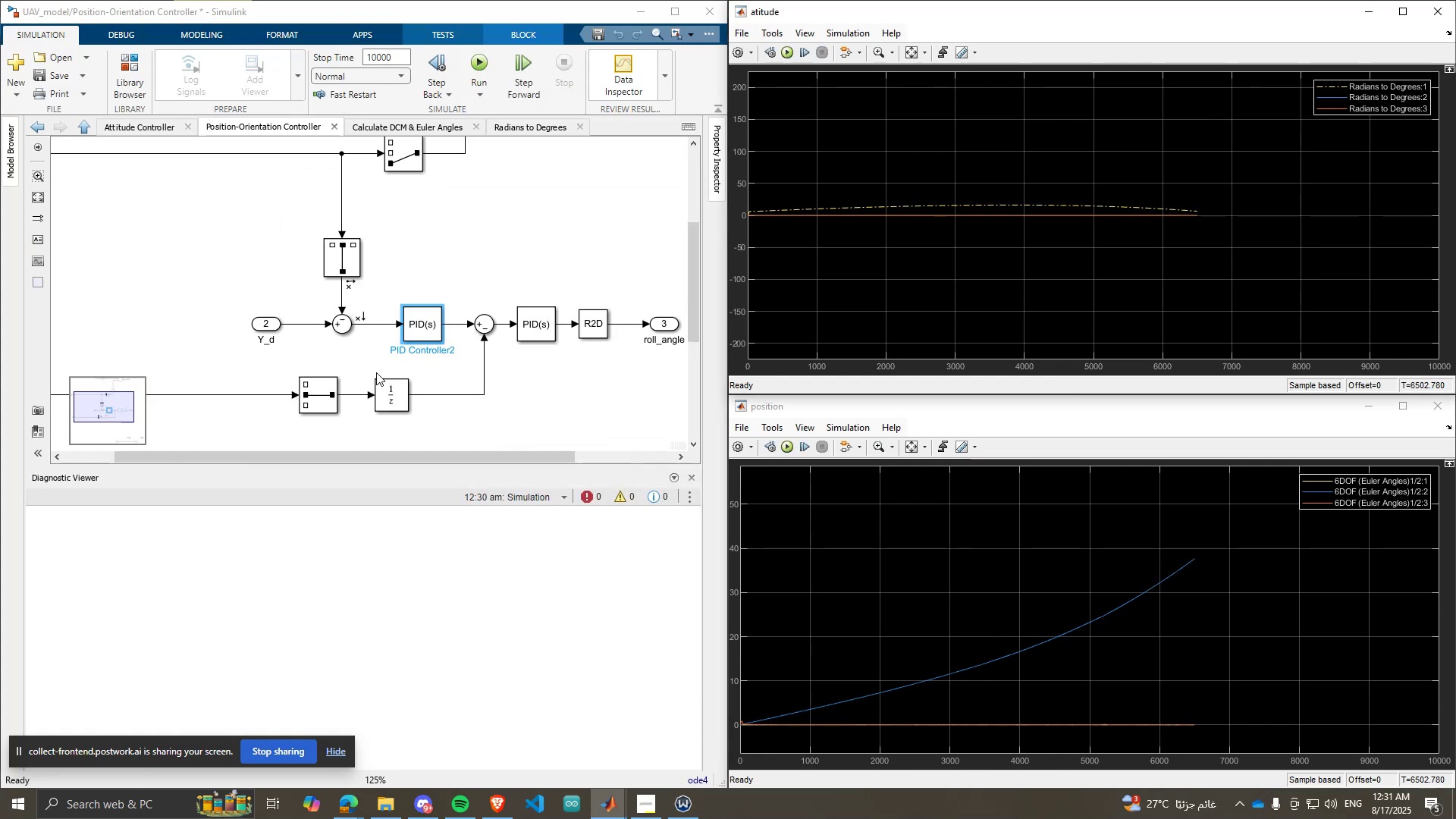 
scroll: coordinate [257, 379], scroll_direction: none, amount: 0.0
 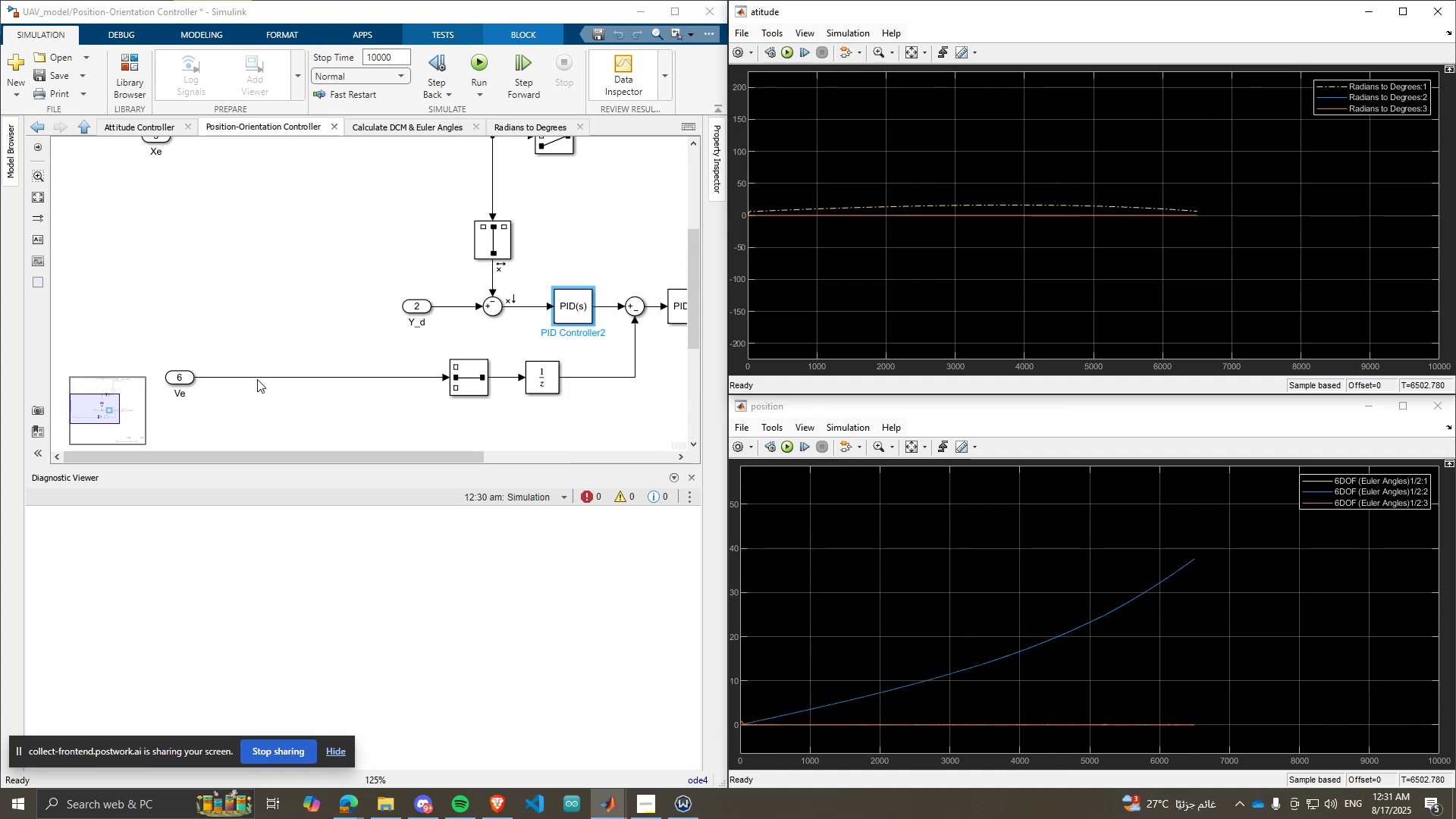 
scroll: coordinate [249, 391], scroll_direction: down, amount: 2.0
 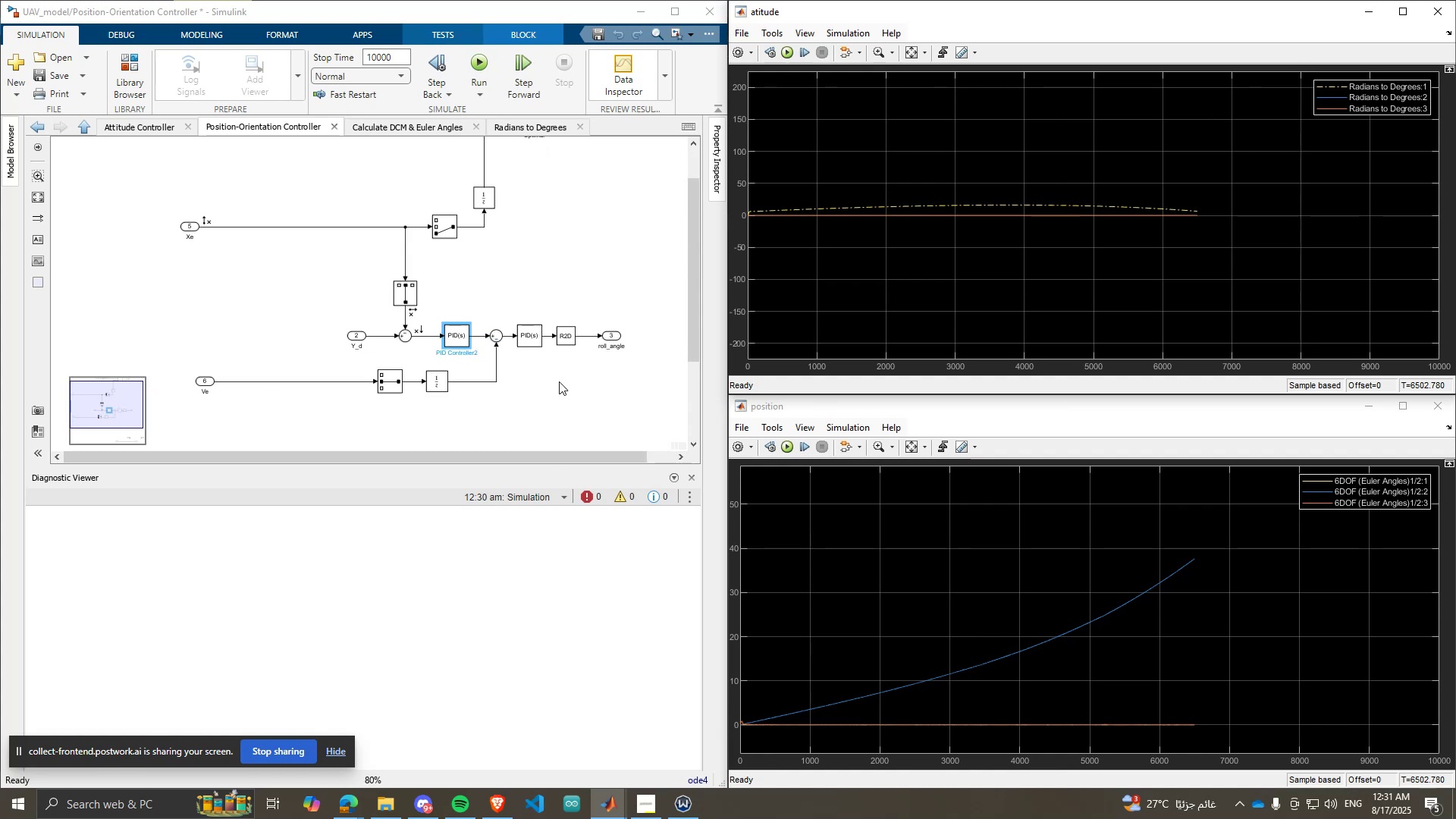 
scroll: coordinate [623, 379], scroll_direction: up, amount: 2.0
 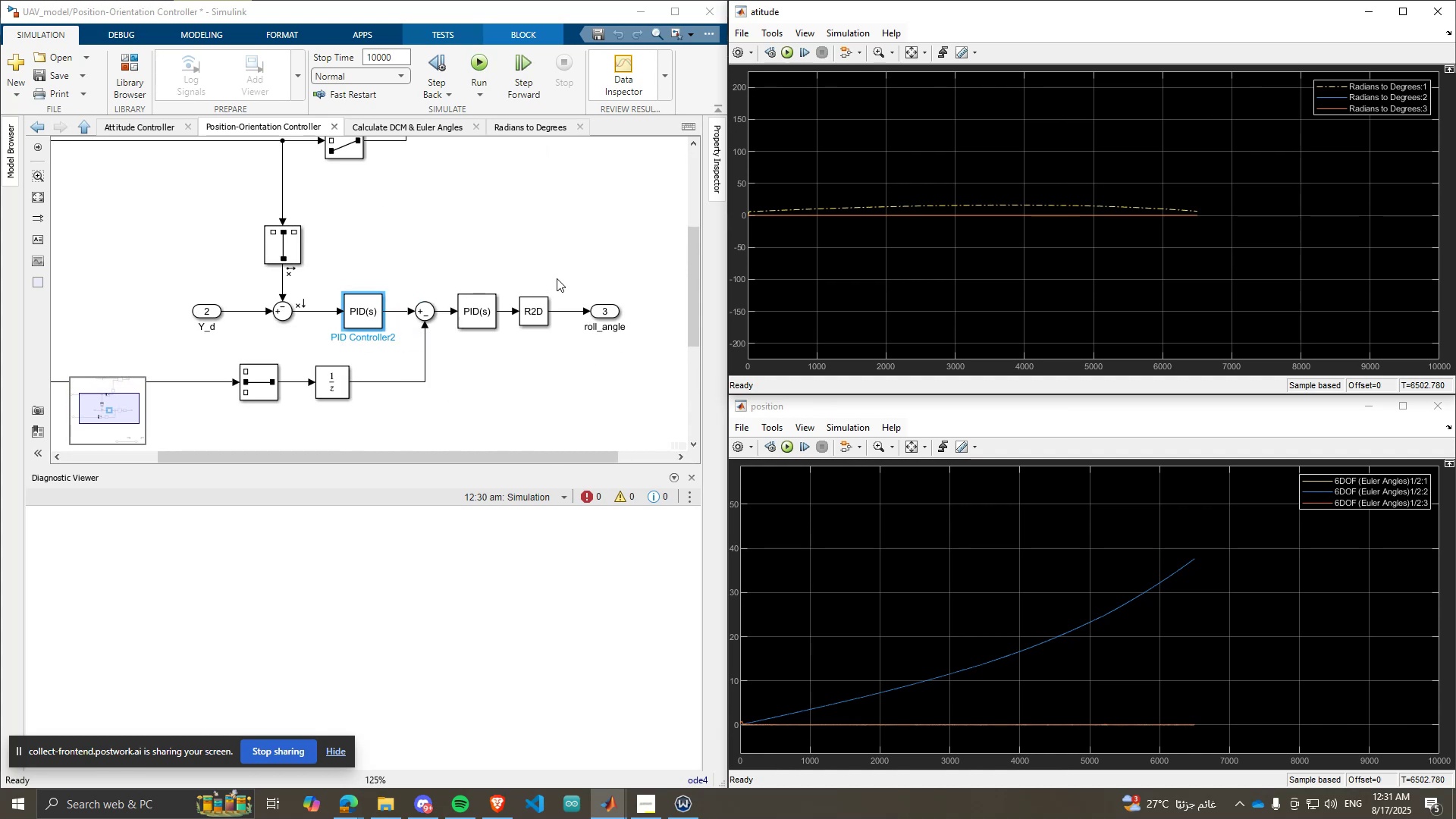 
left_click_drag(start_coordinate=[558, 267], to_coordinate=[460, 334])
 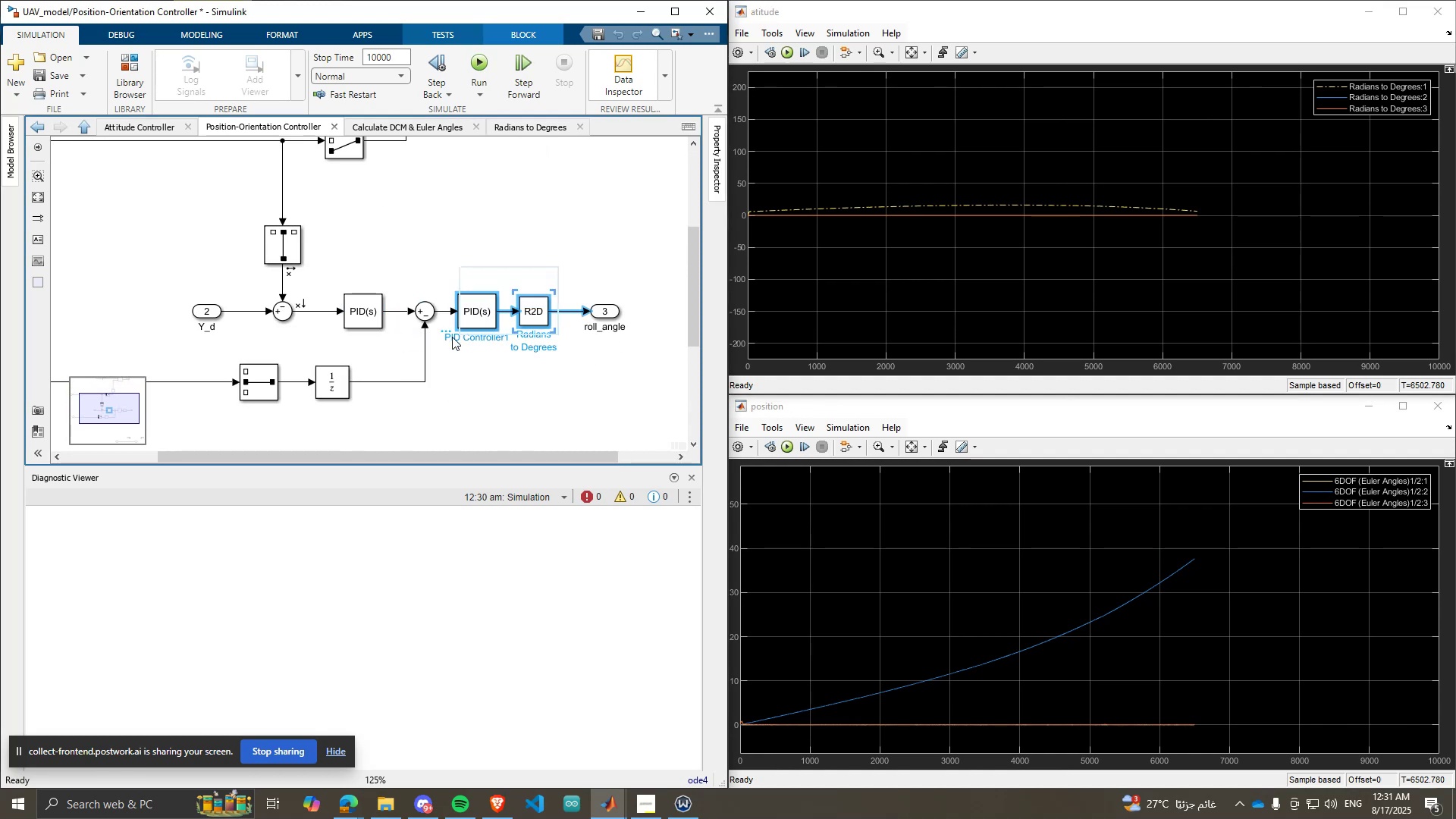 
key(Backspace)
 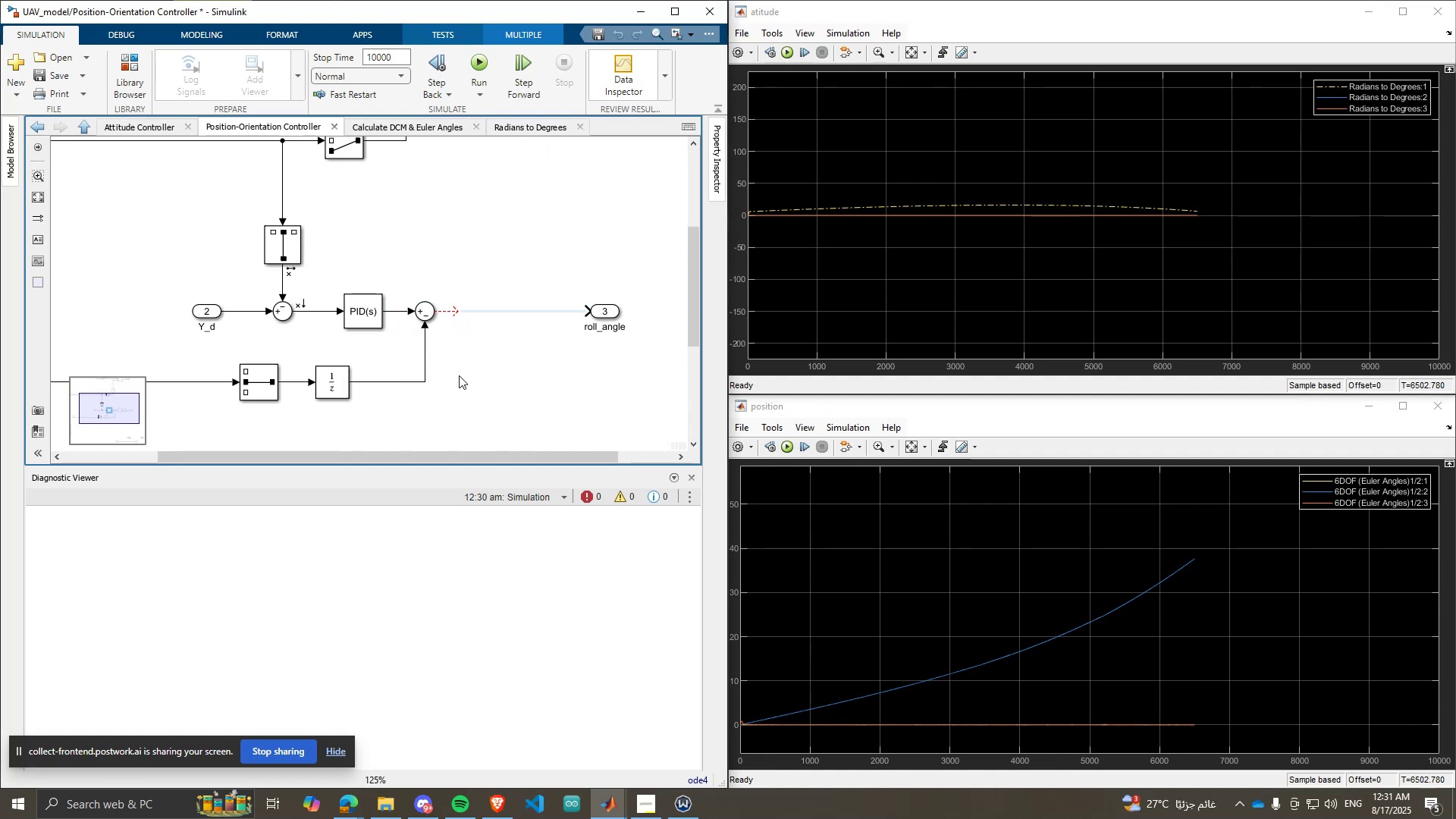 
left_click_drag(start_coordinate=[470, 377], to_coordinate=[211, 412])
 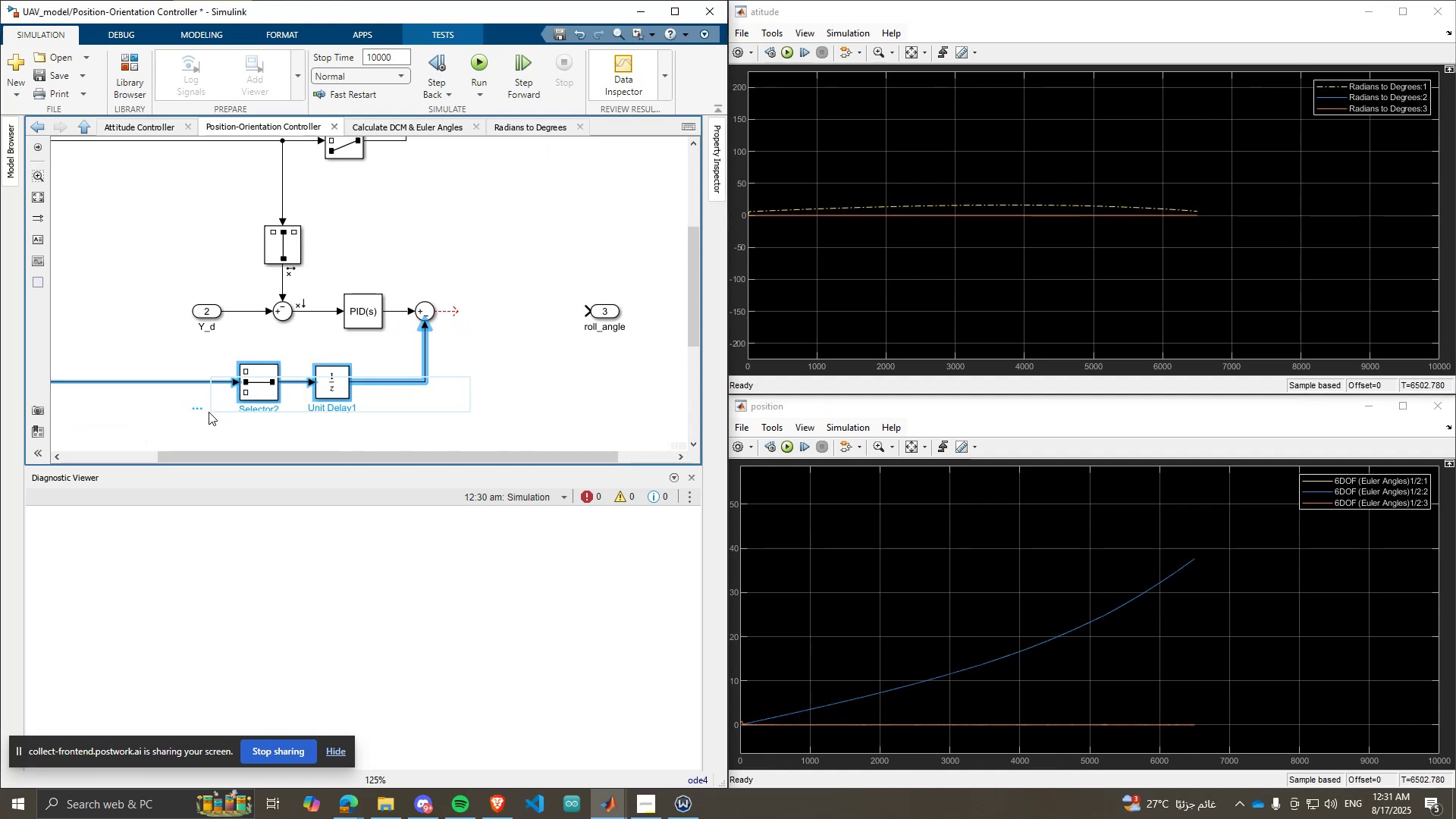 
key(Backspace)
 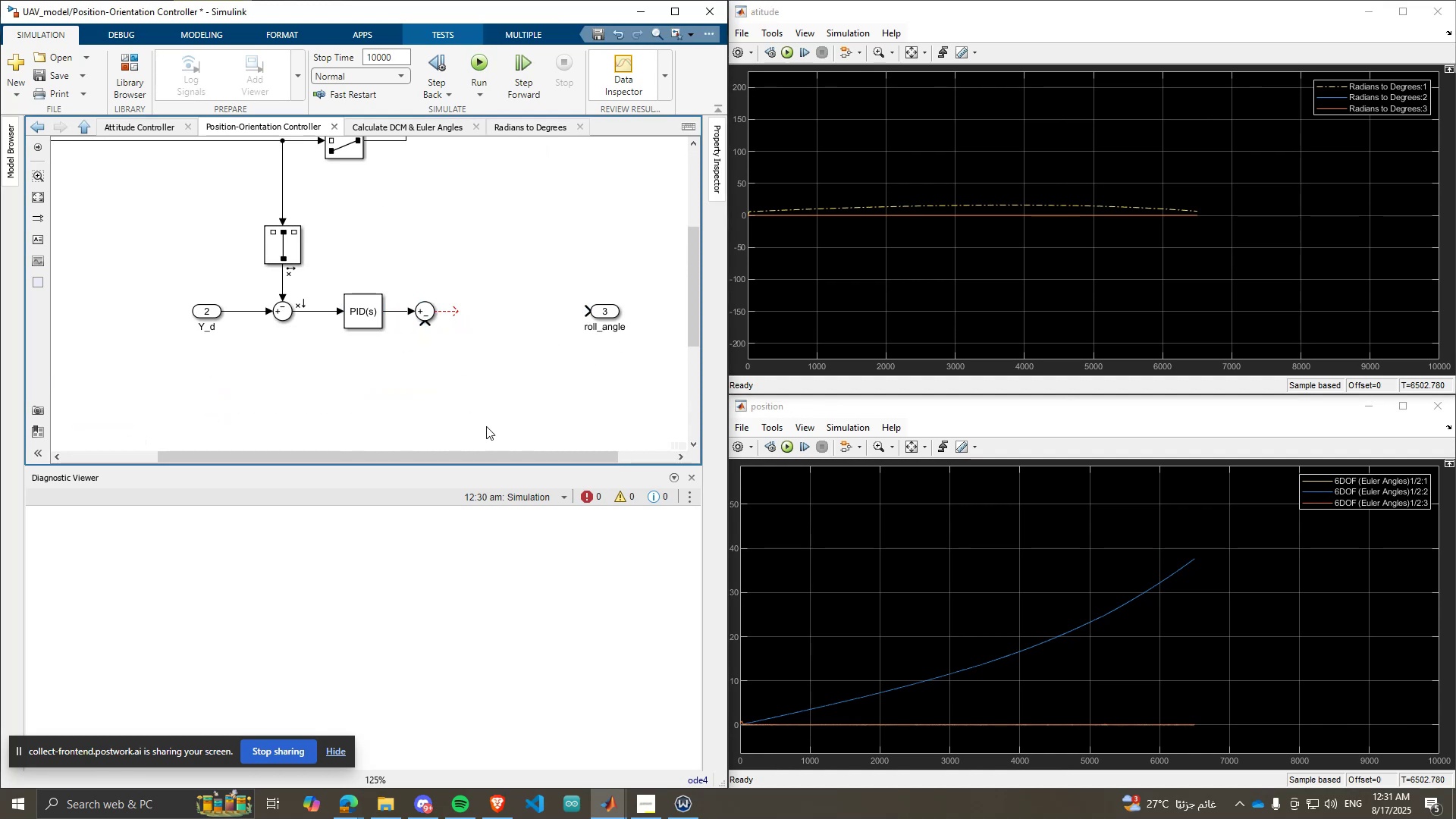 
scroll: coordinate [515, 428], scroll_direction: down, amount: 3.0
 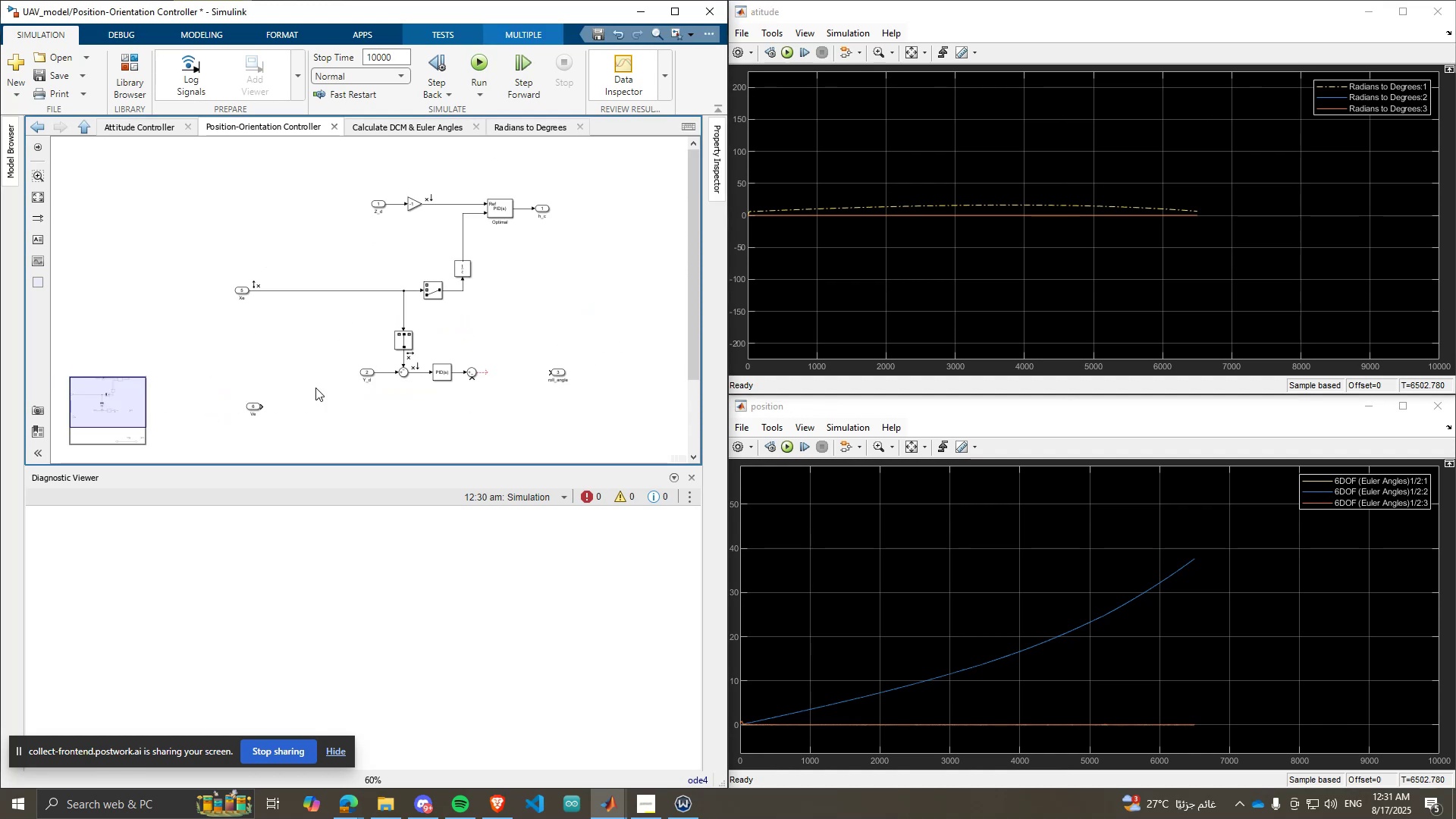 
left_click_drag(start_coordinate=[315, 387], to_coordinate=[228, 424])
 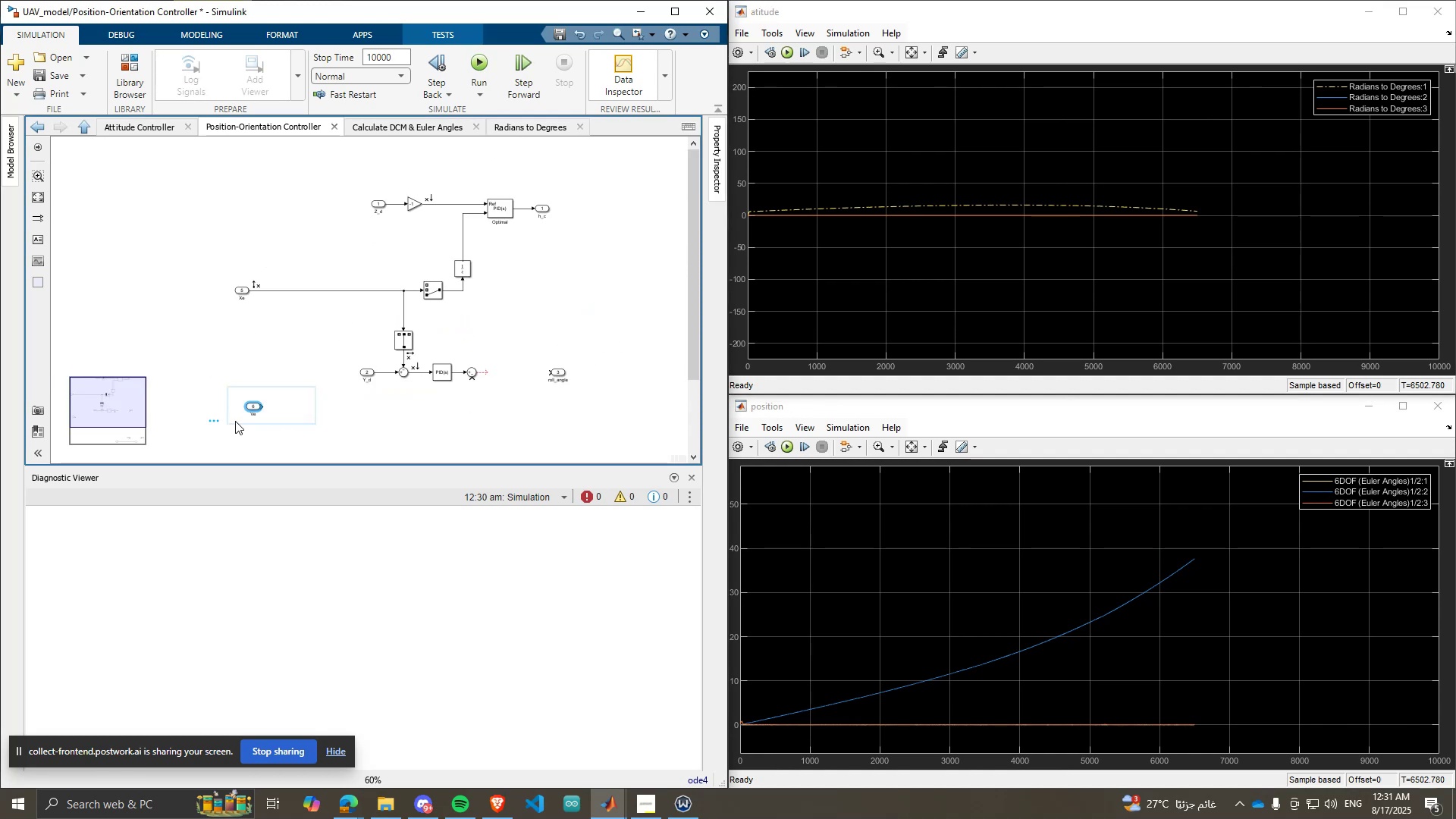 
key(Backspace)
 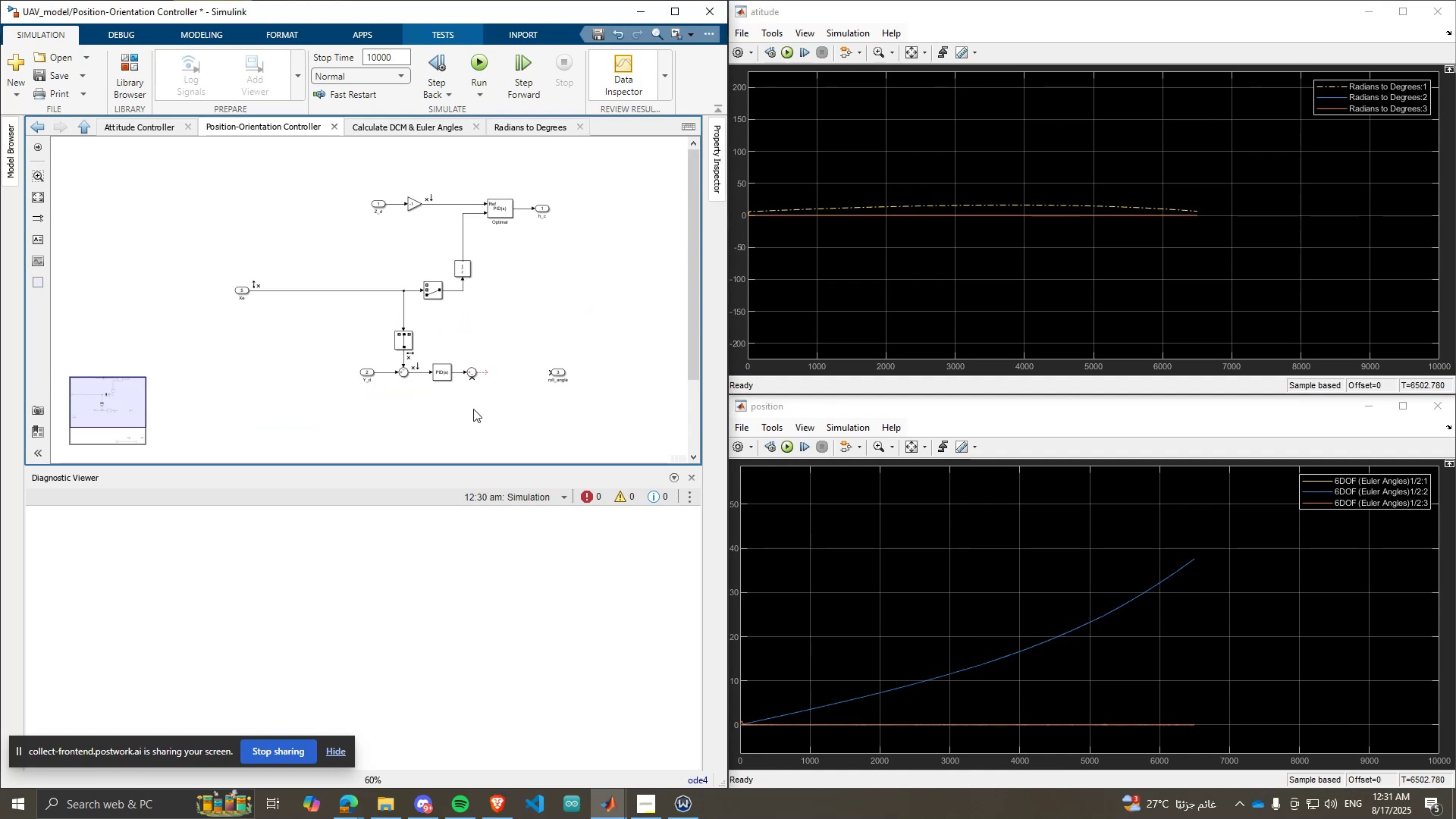 
scroll: coordinate [475, 407], scroll_direction: up, amount: 3.0
 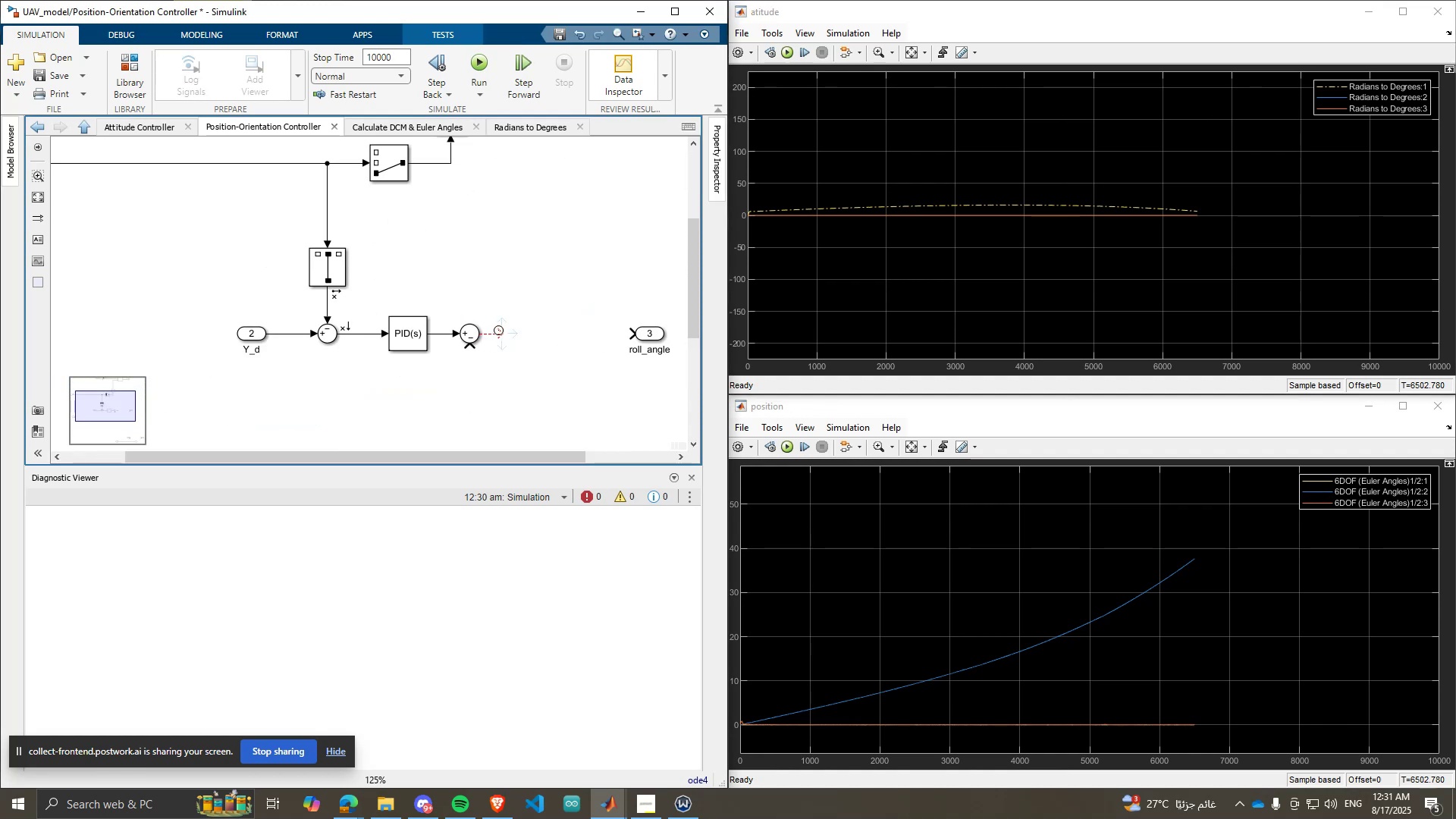 
left_click_drag(start_coordinate=[511, 318], to_coordinate=[457, 357])
 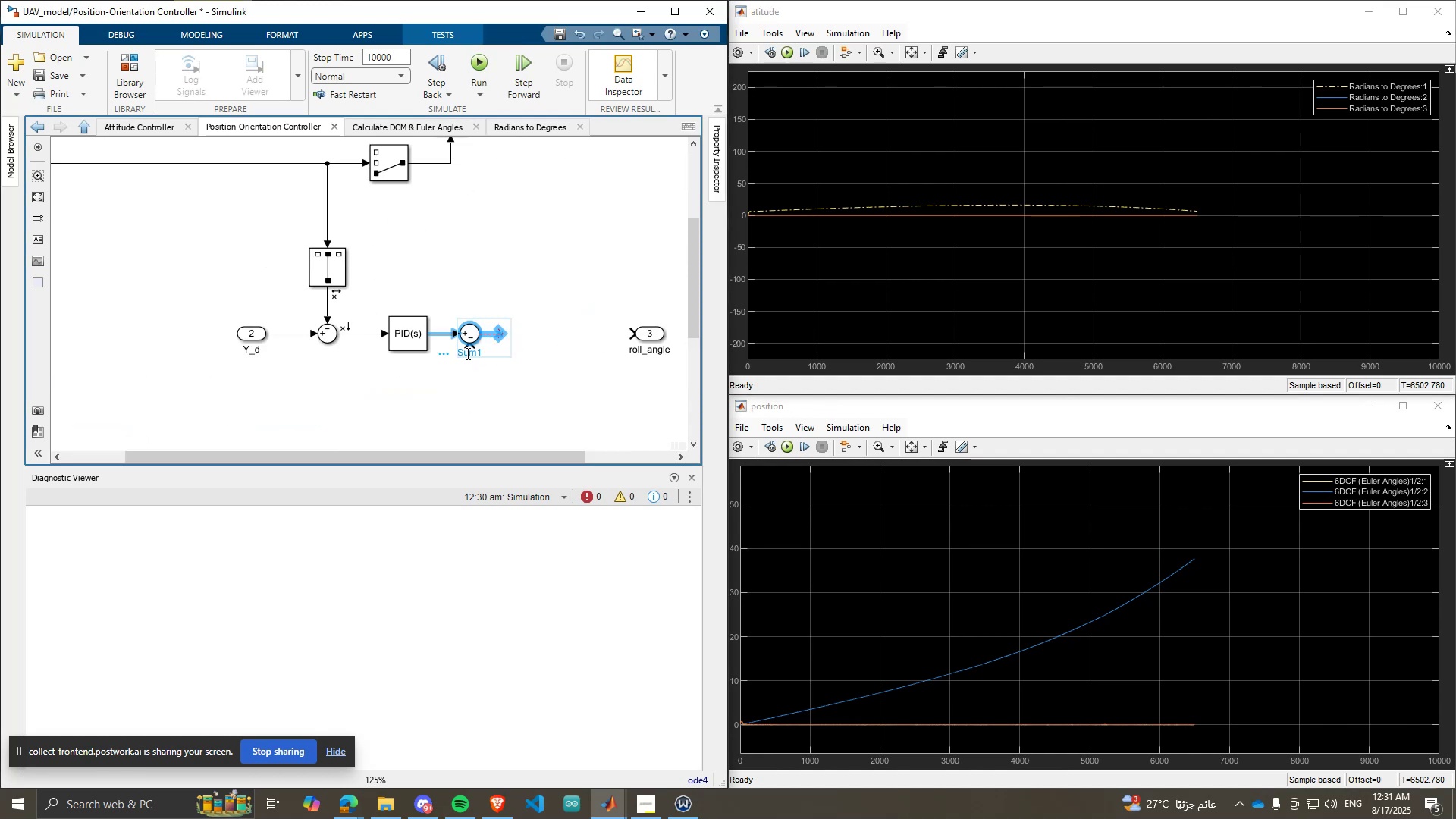 
key(Backspace)
 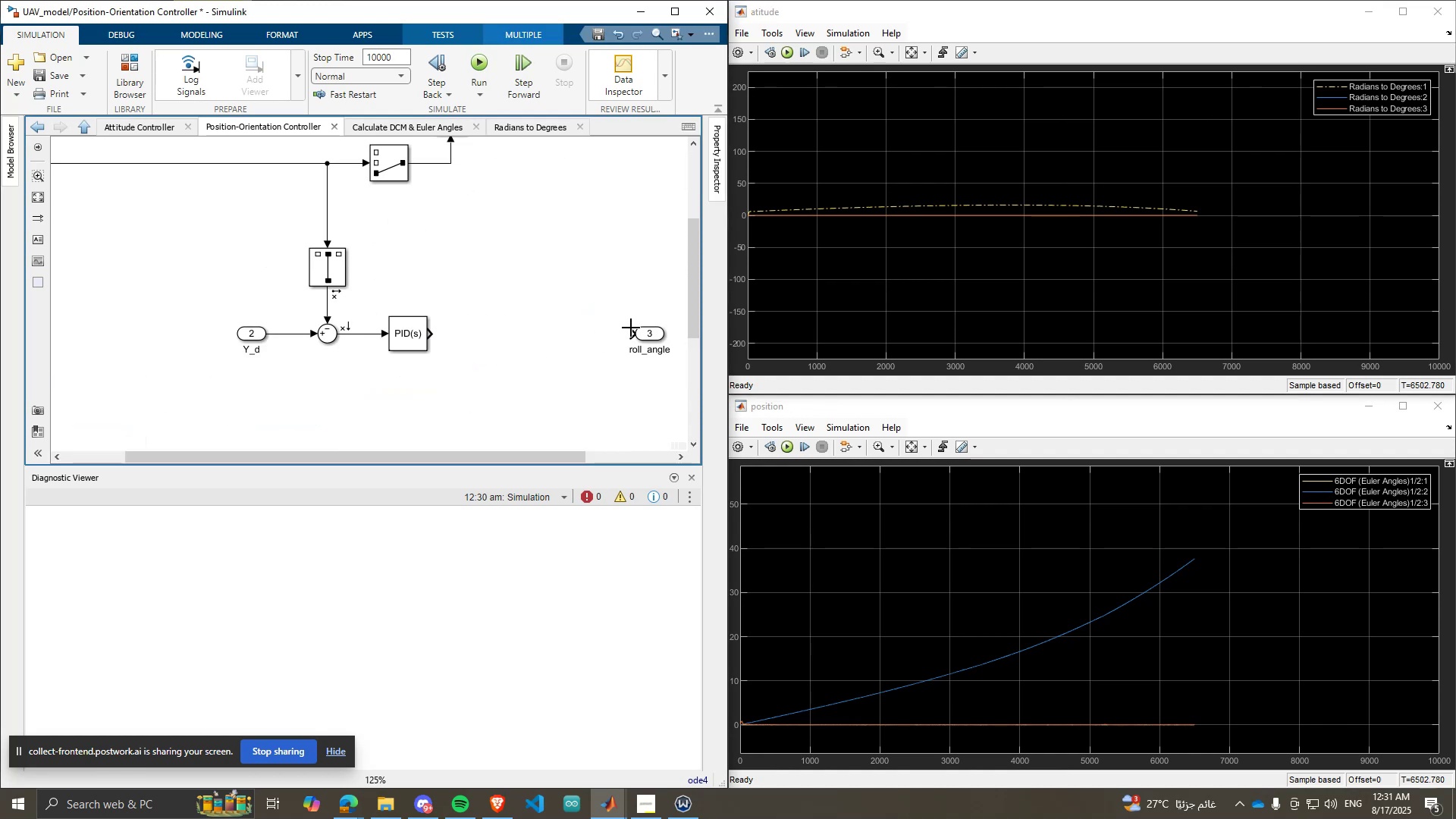 
left_click_drag(start_coordinate=[631, 328], to_coordinate=[419, 335])
 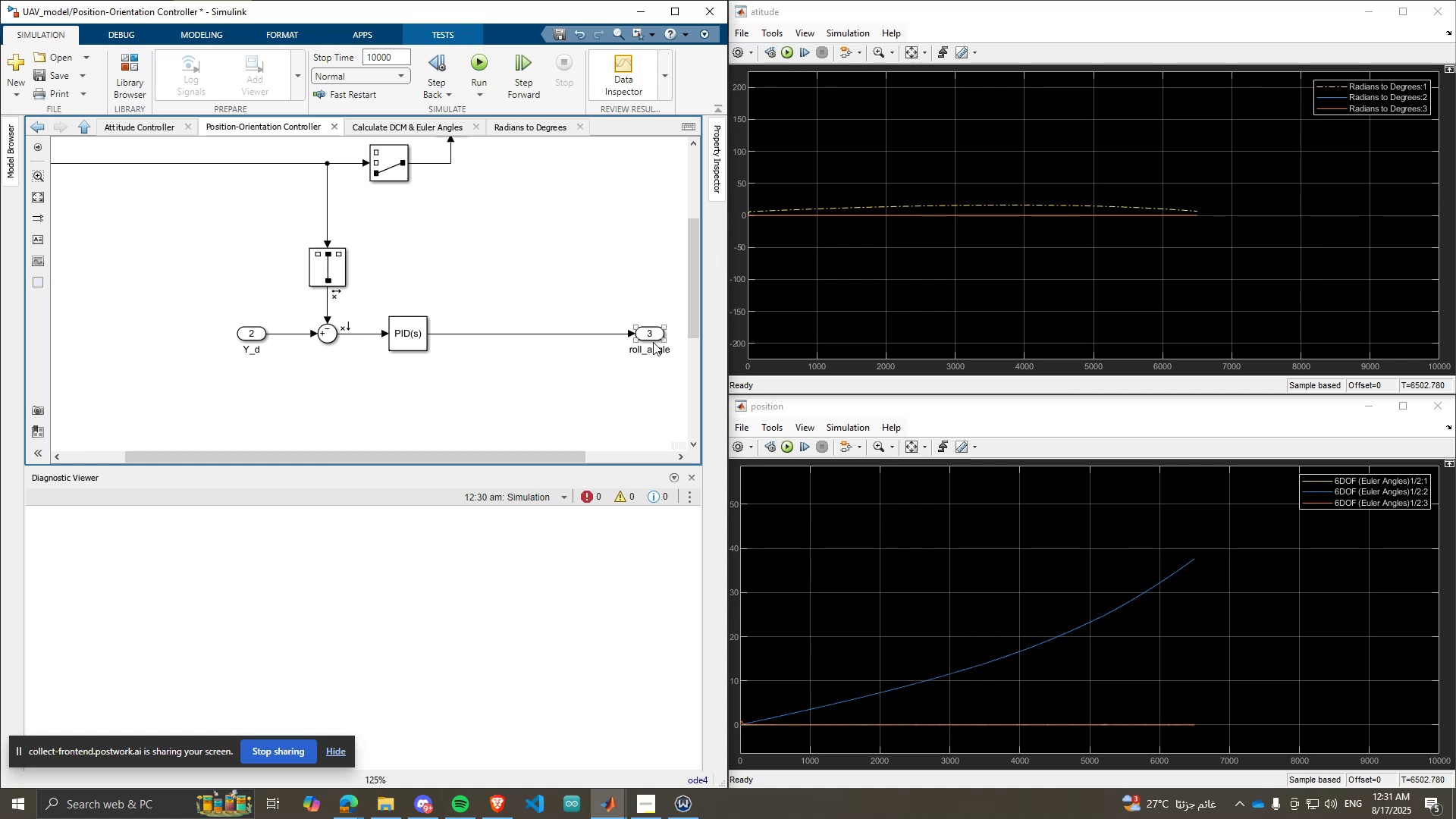 
left_click_drag(start_coordinate=[654, 340], to_coordinate=[510, 337])
 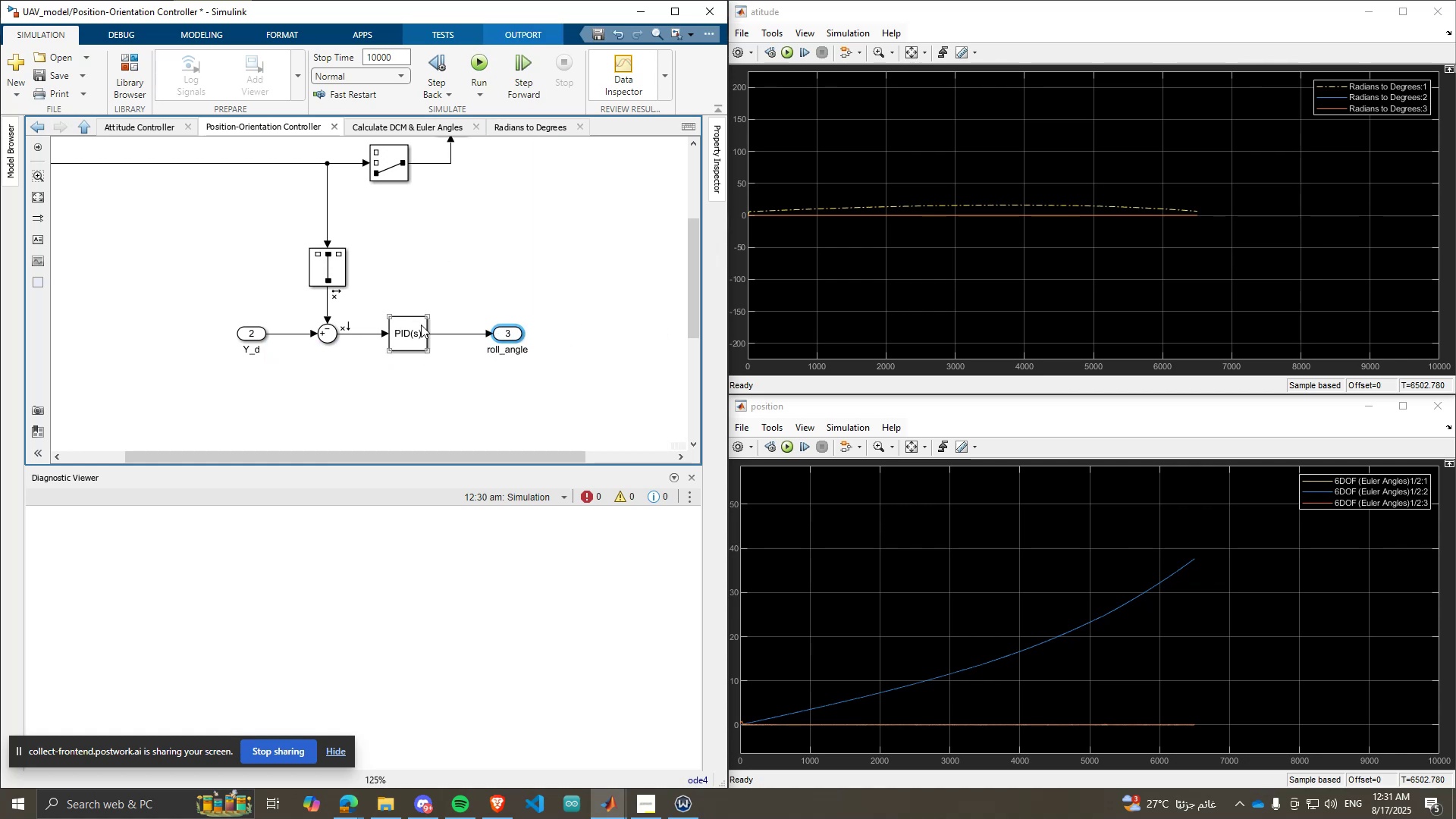 
double_click([419, 325])
 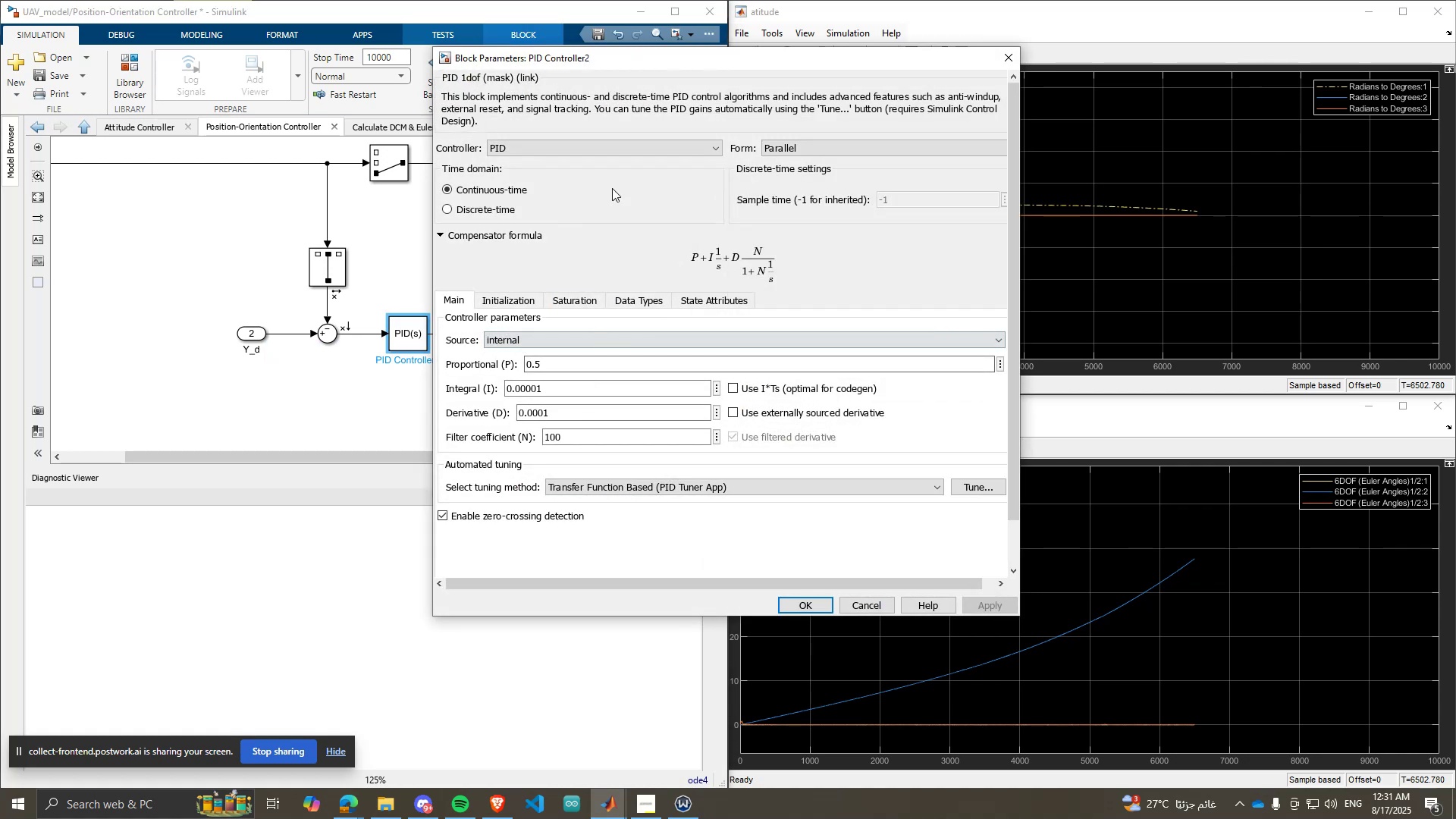 
left_click_drag(start_coordinate=[609, 69], to_coordinate=[278, 190])
 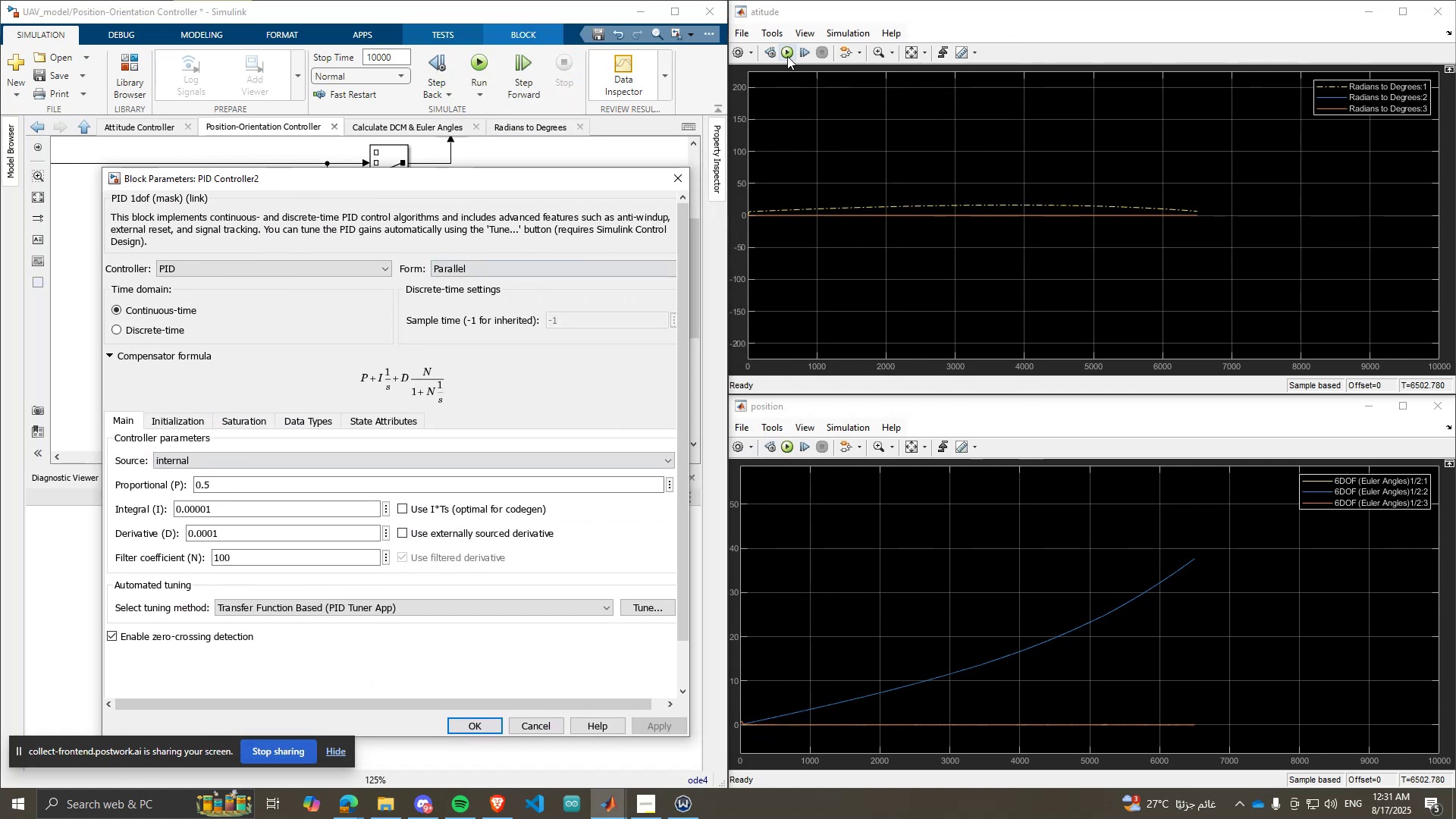 
left_click([787, 56])
 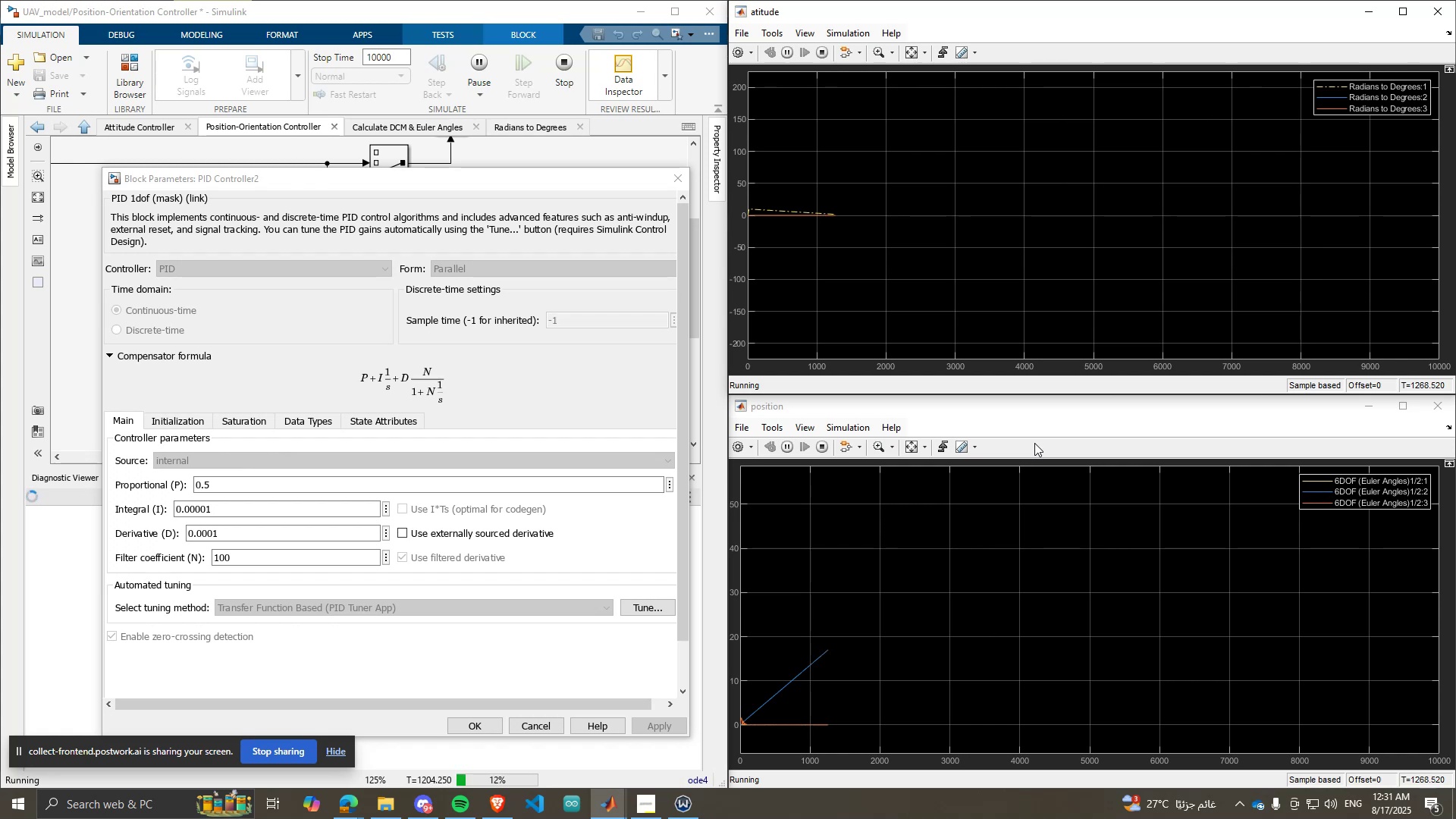 
wait(19.81)
 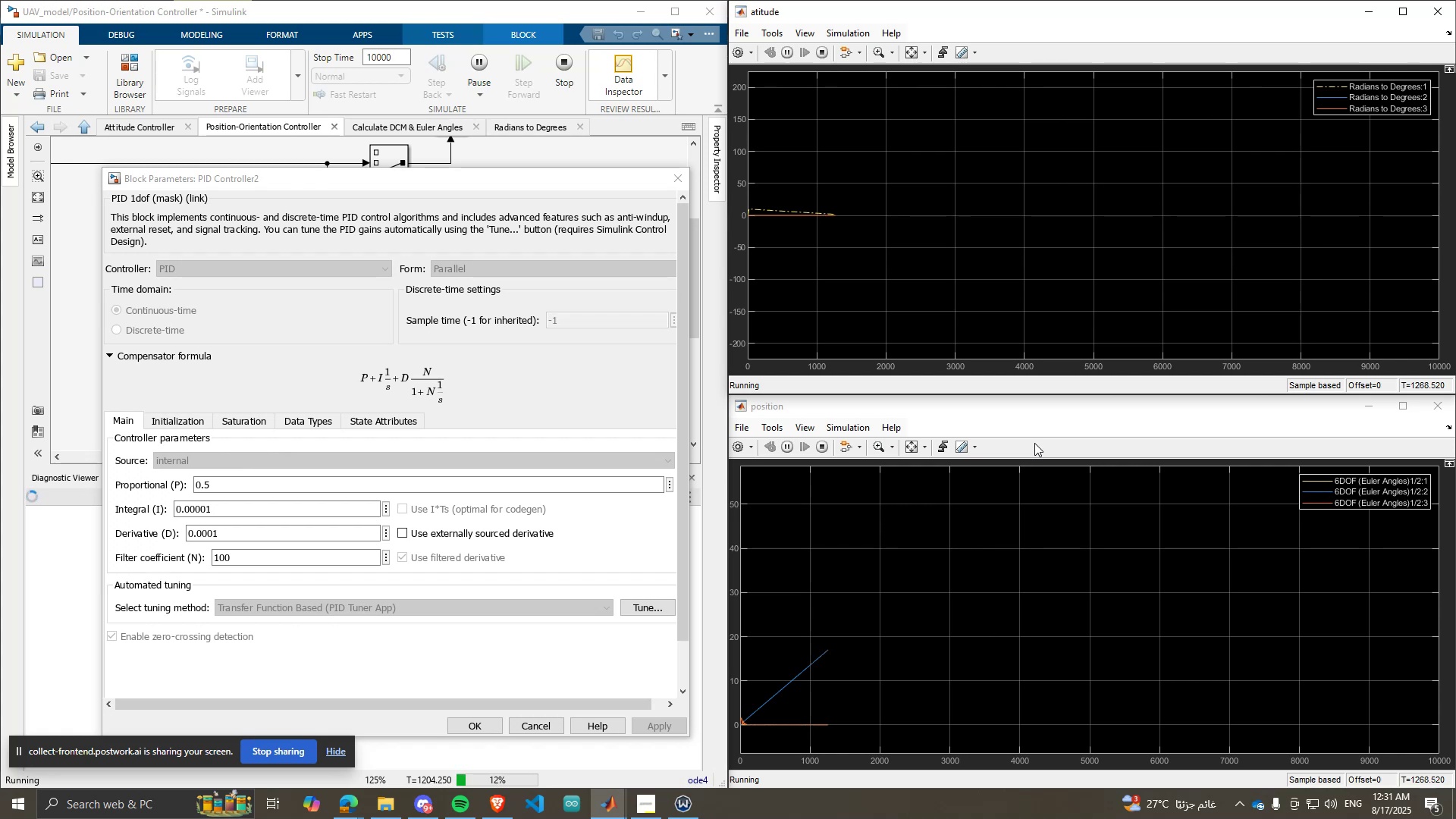 
left_click([824, 457])
 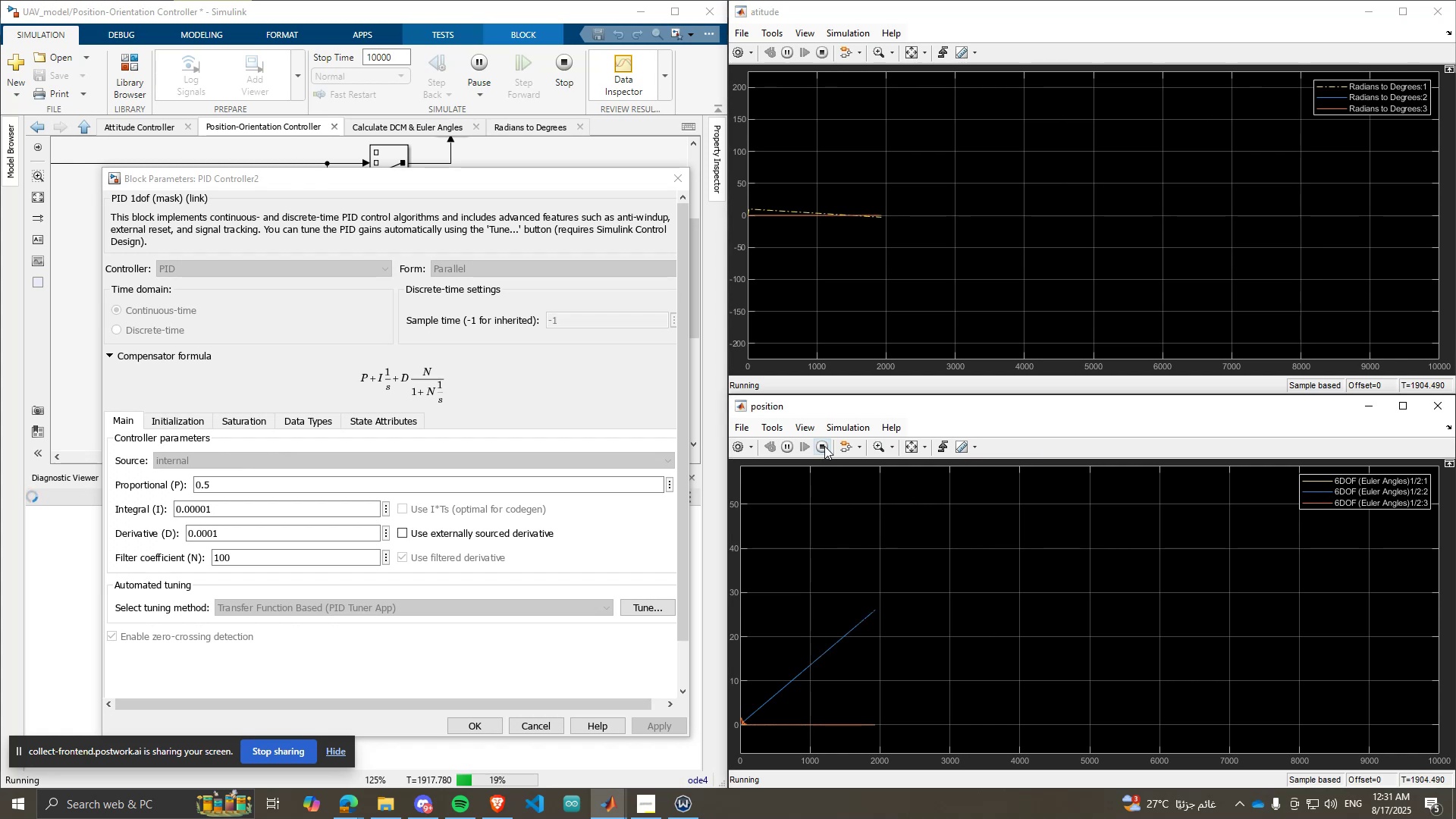 
left_click([824, 446])
 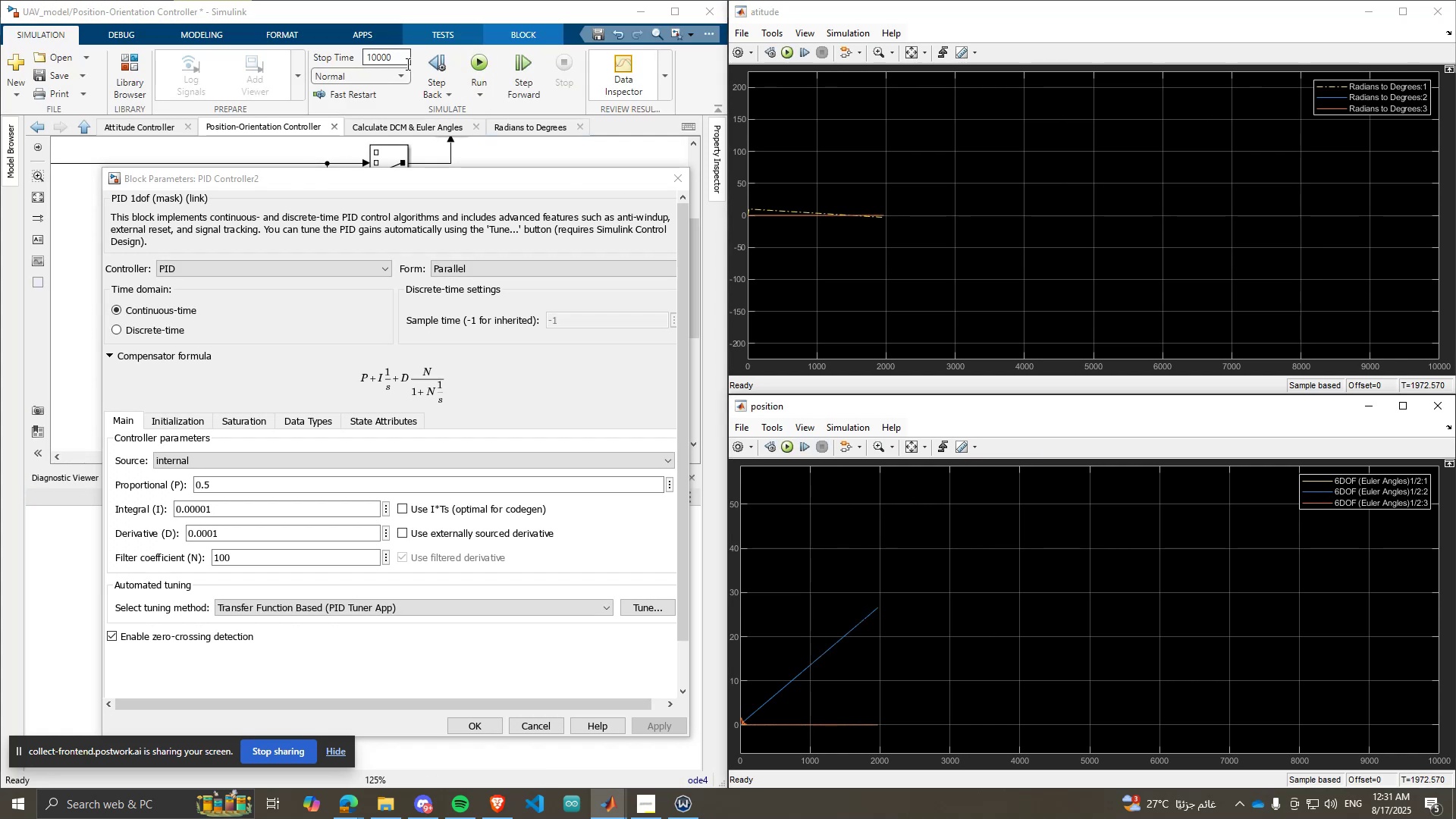 
double_click([408, 63])
 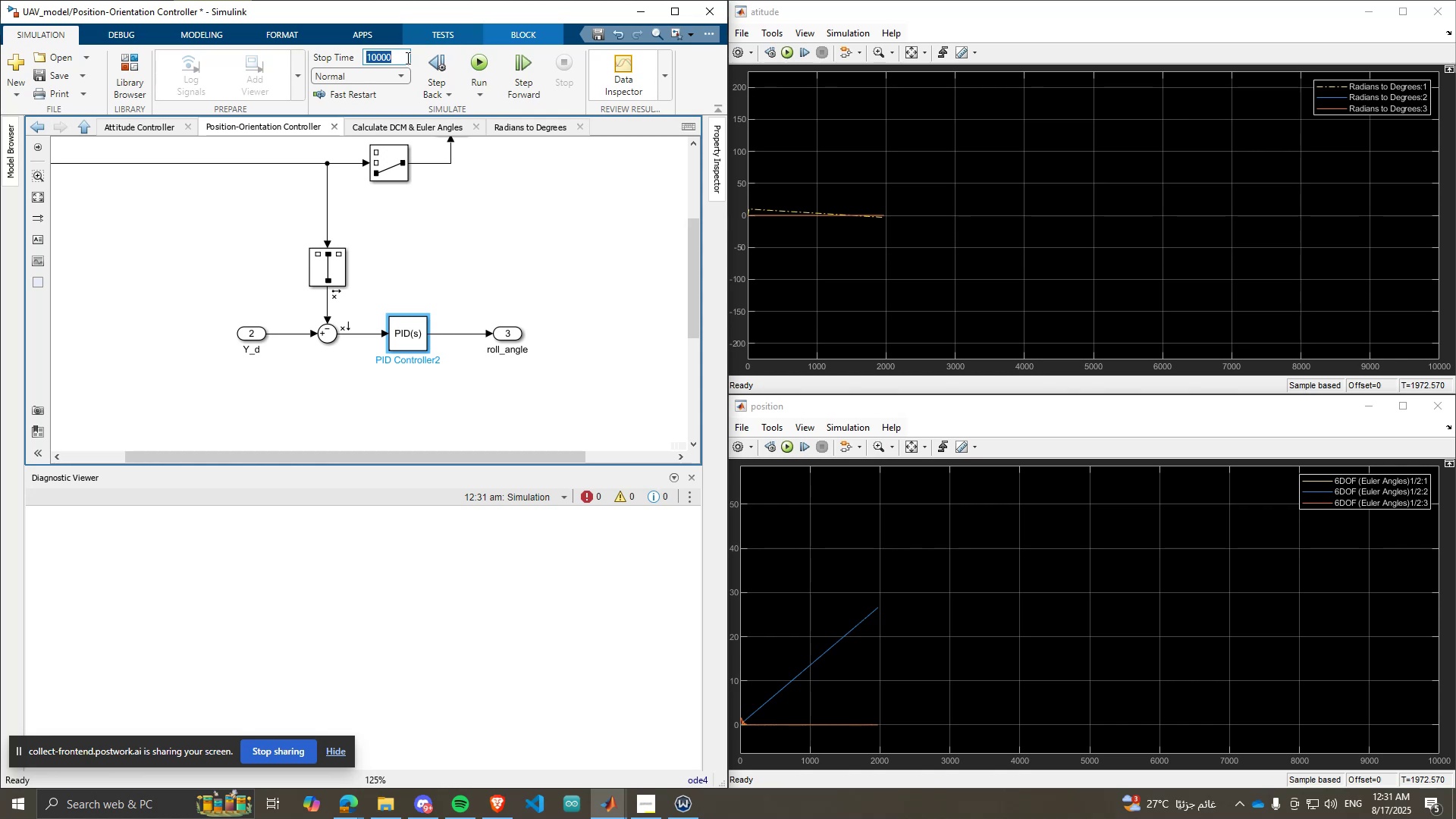 
triple_click([406, 58])
 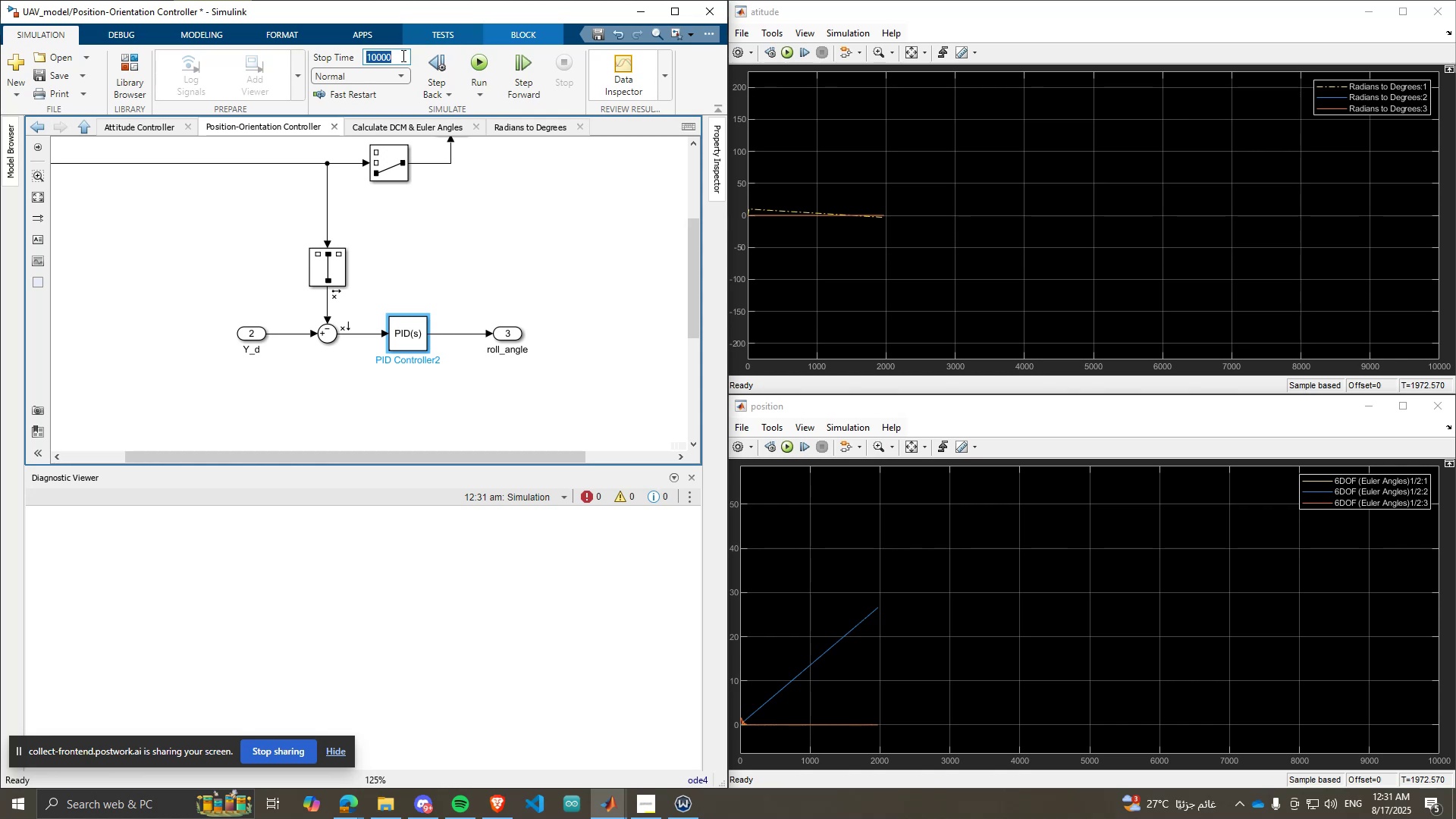 
triple_click([402, 55])
 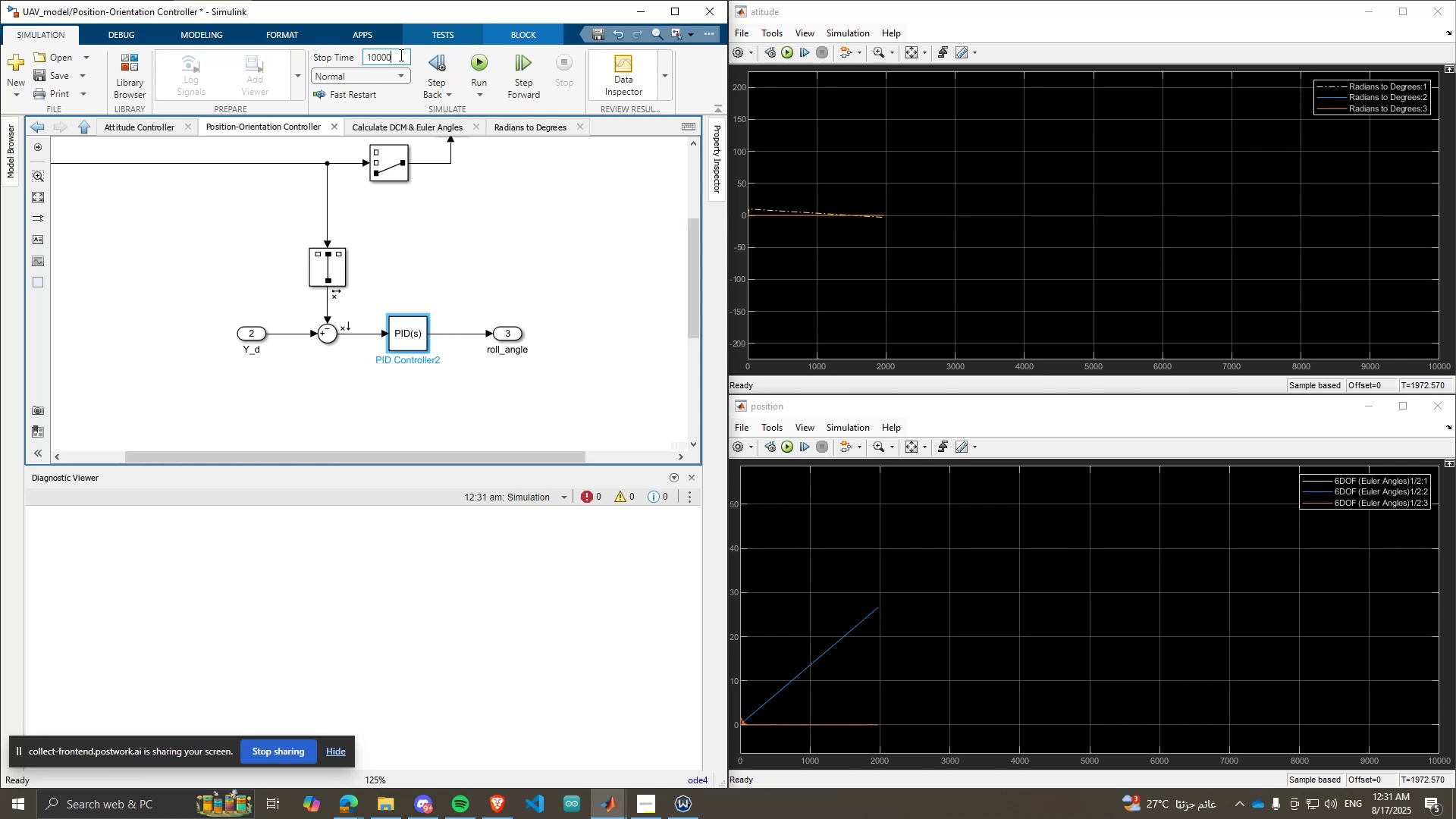 
key(Backspace)
 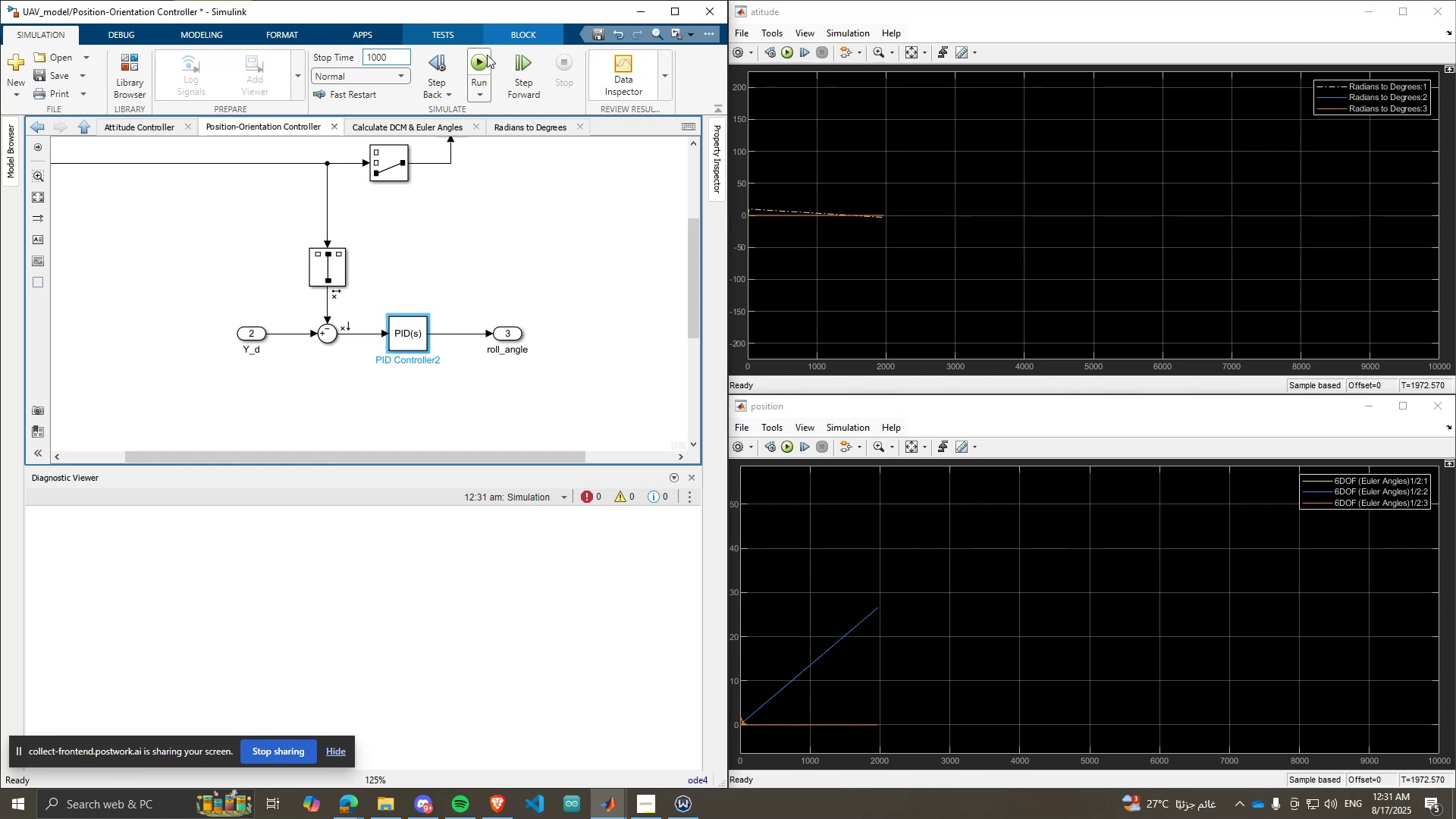 
left_click([482, 52])
 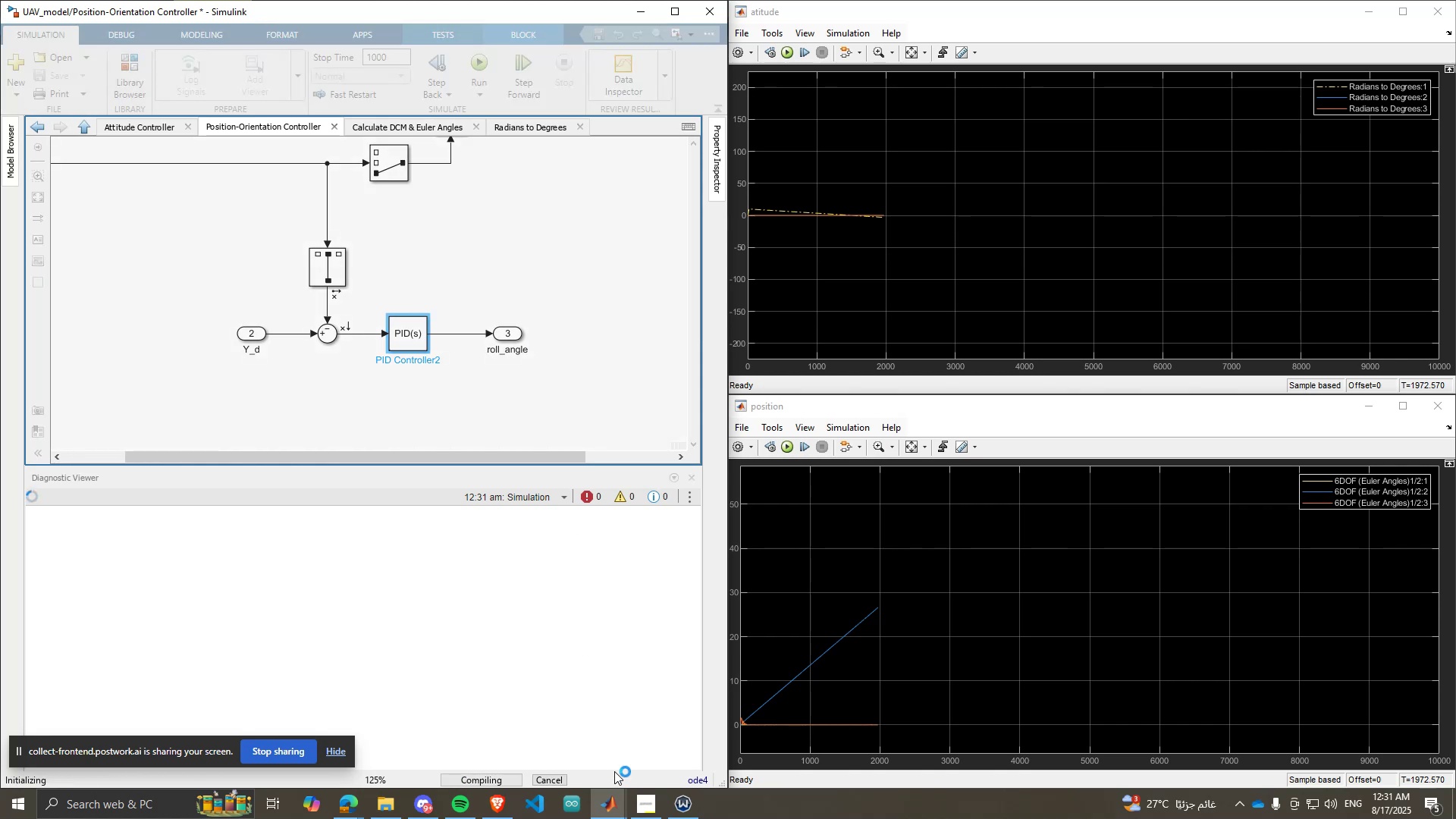 
left_click([612, 797])
 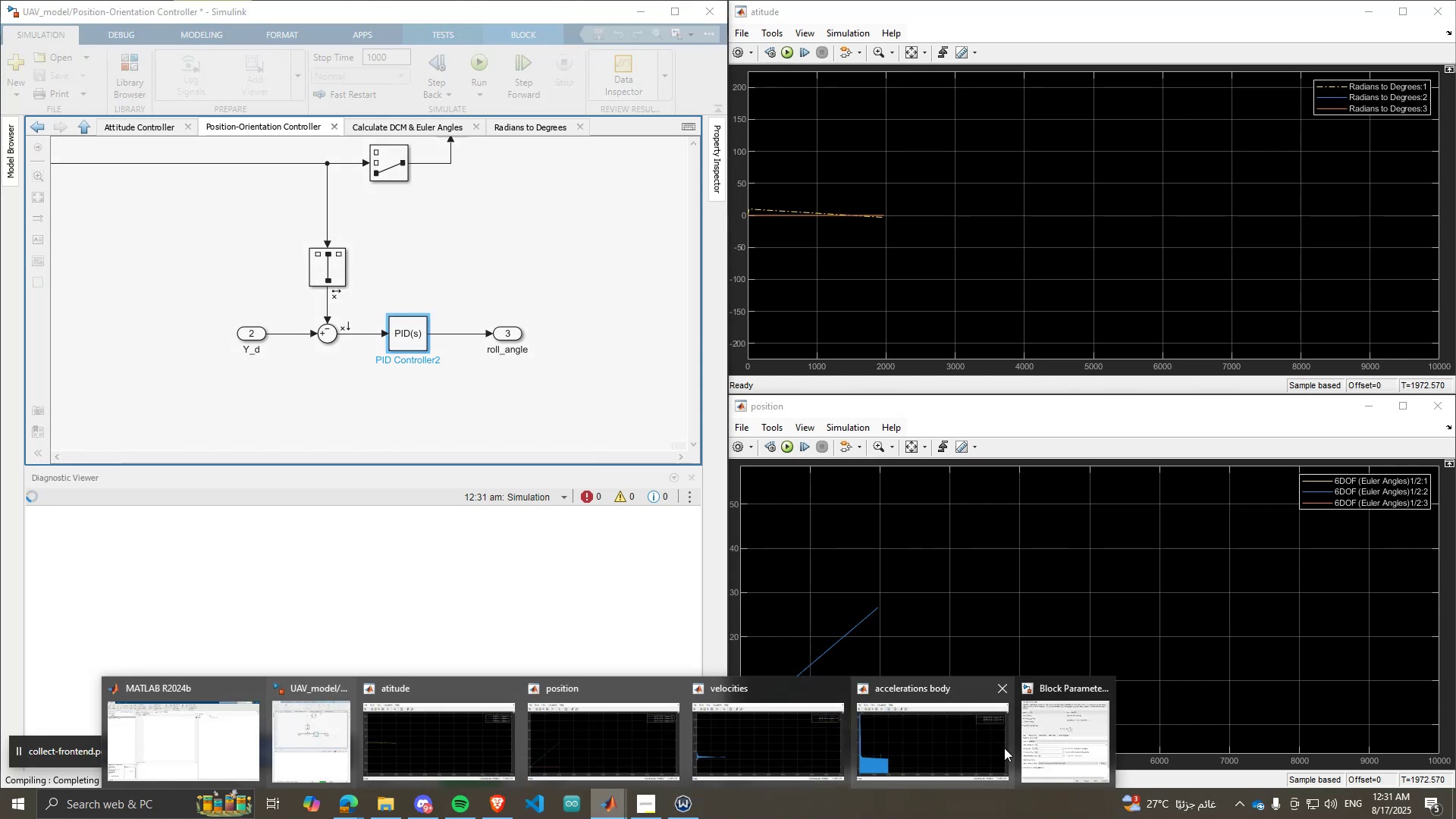 
left_click([1059, 745])
 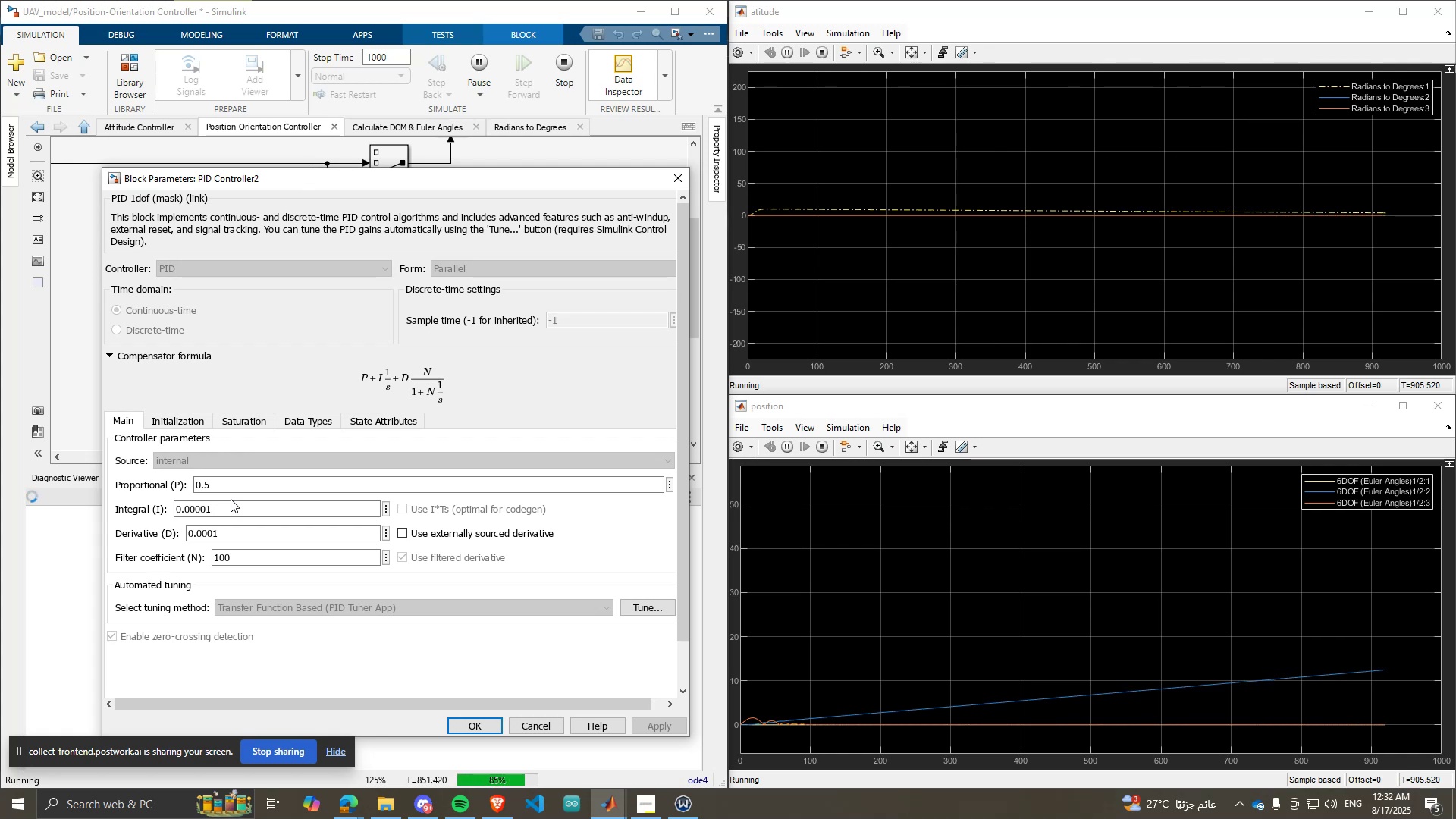 
wait(14.96)
 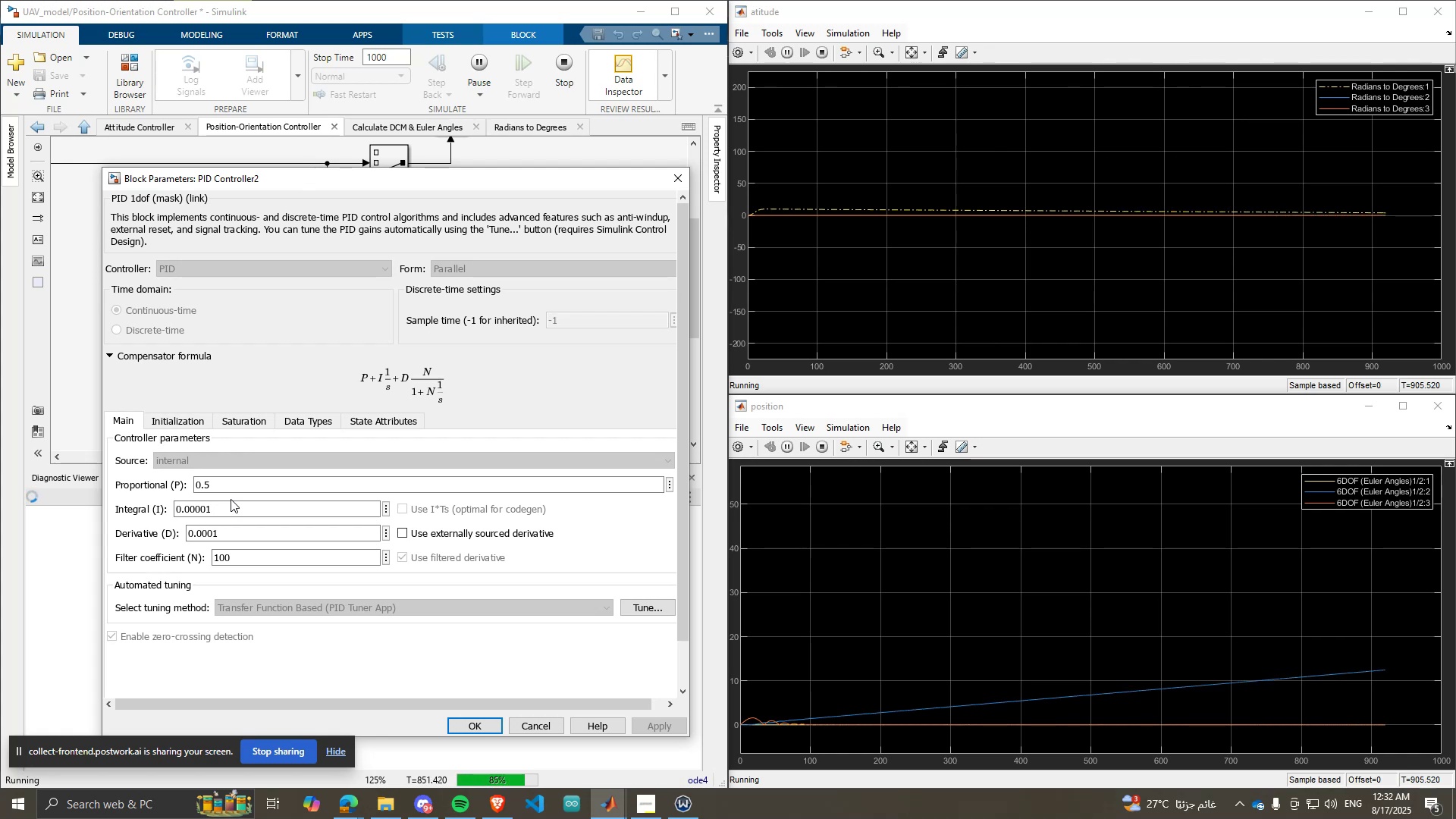 
left_click([252, 532])
 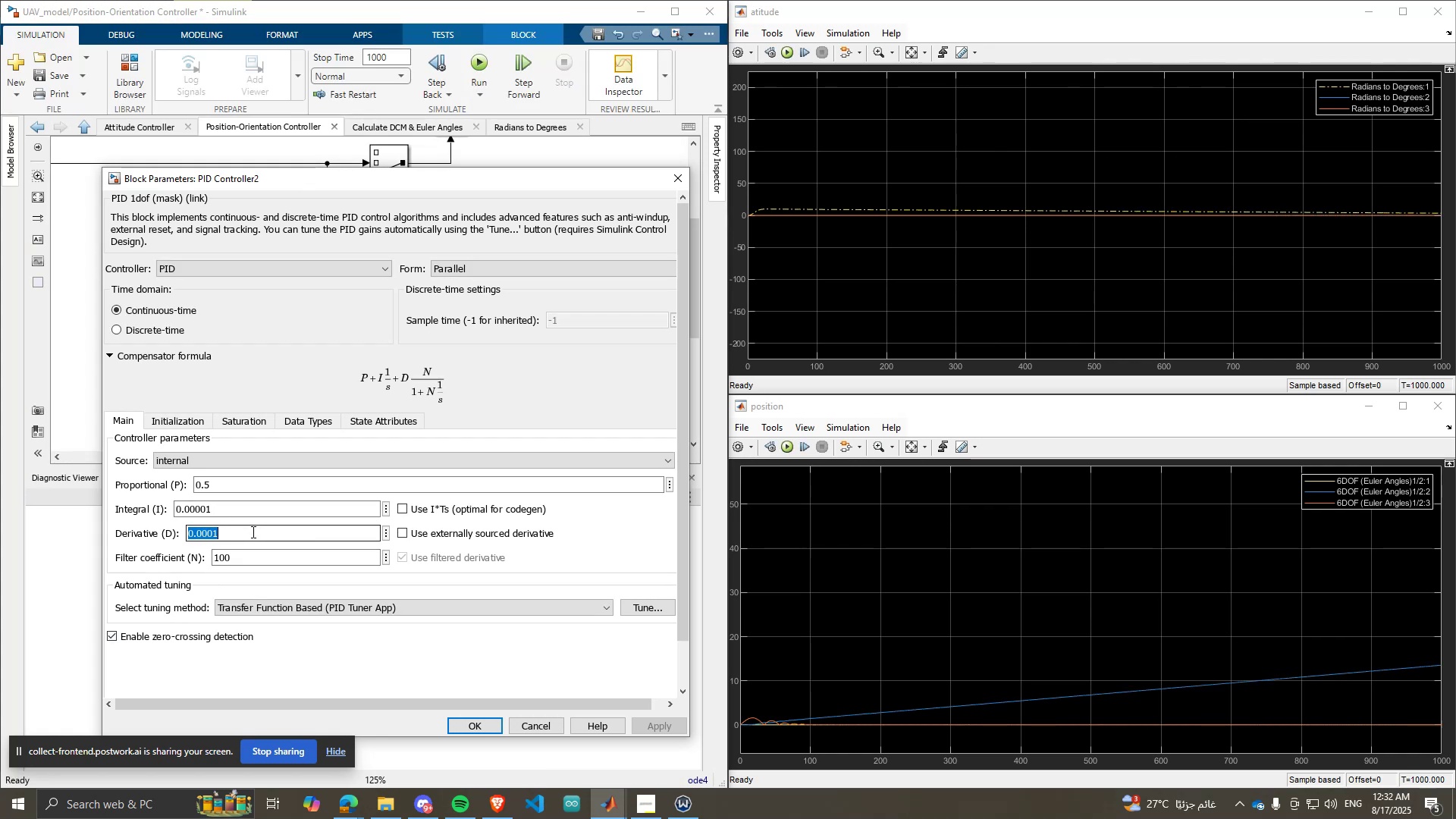 
key(0)
 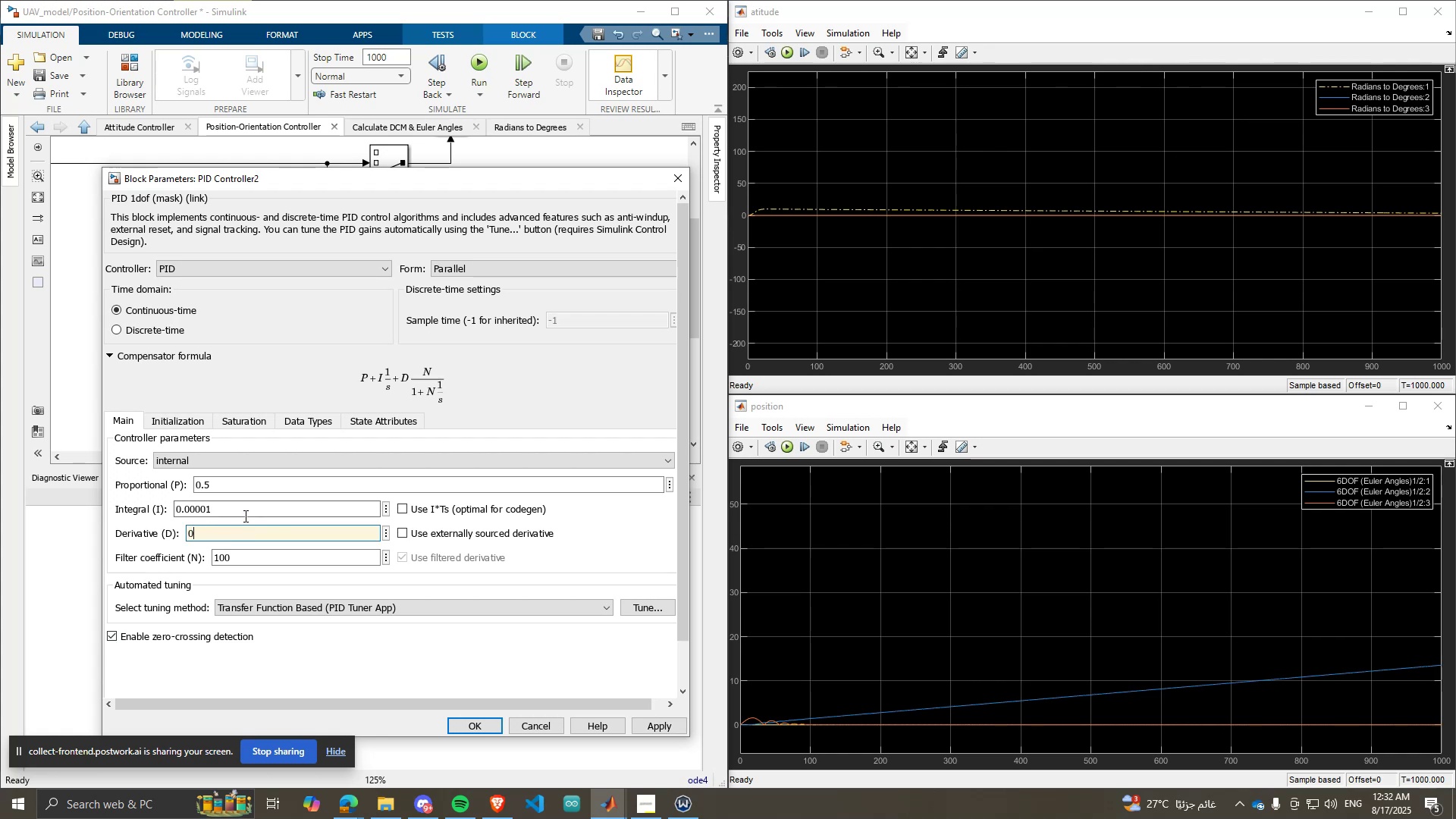 
left_click([244, 516])
 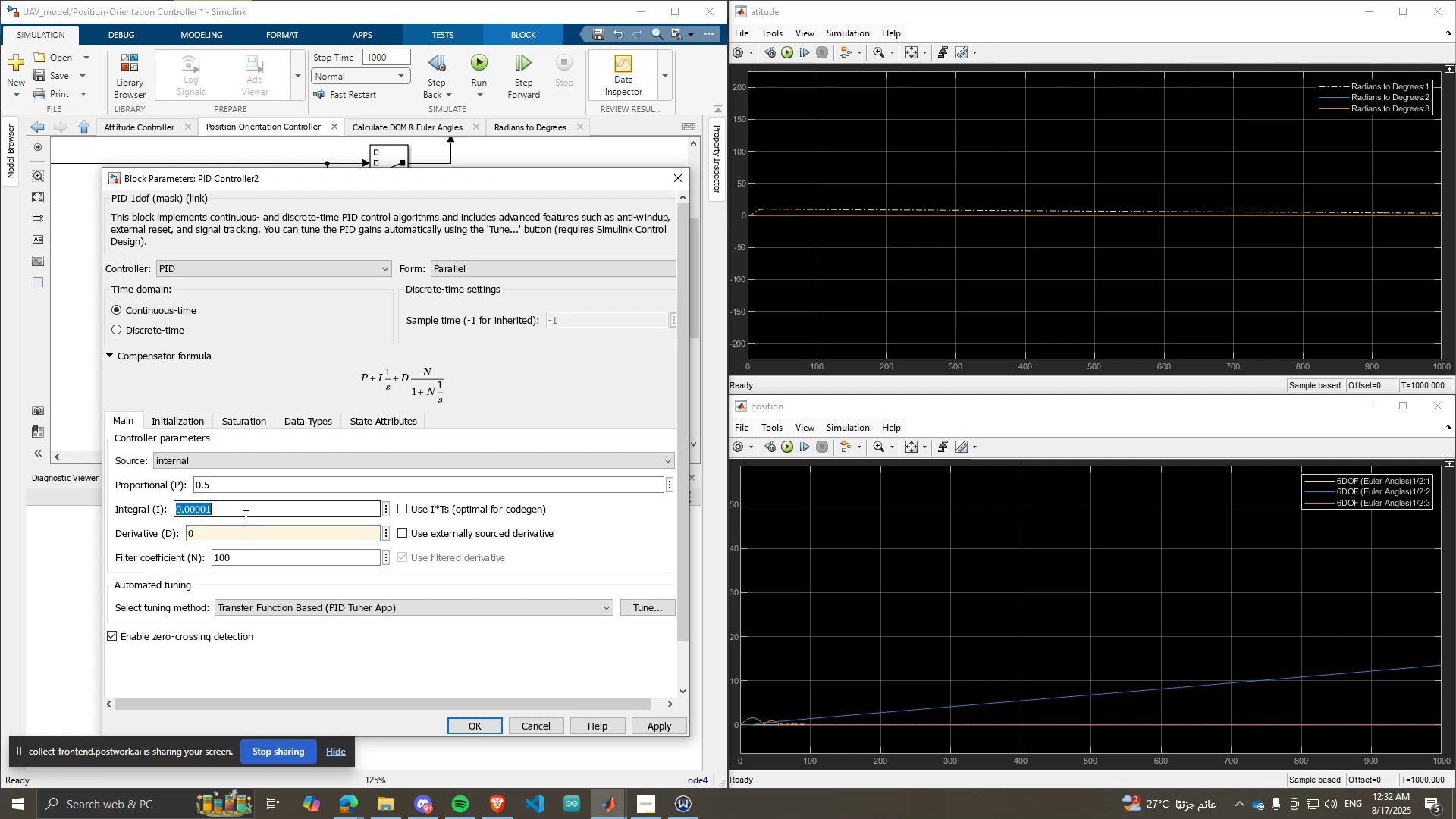 
key(0)
 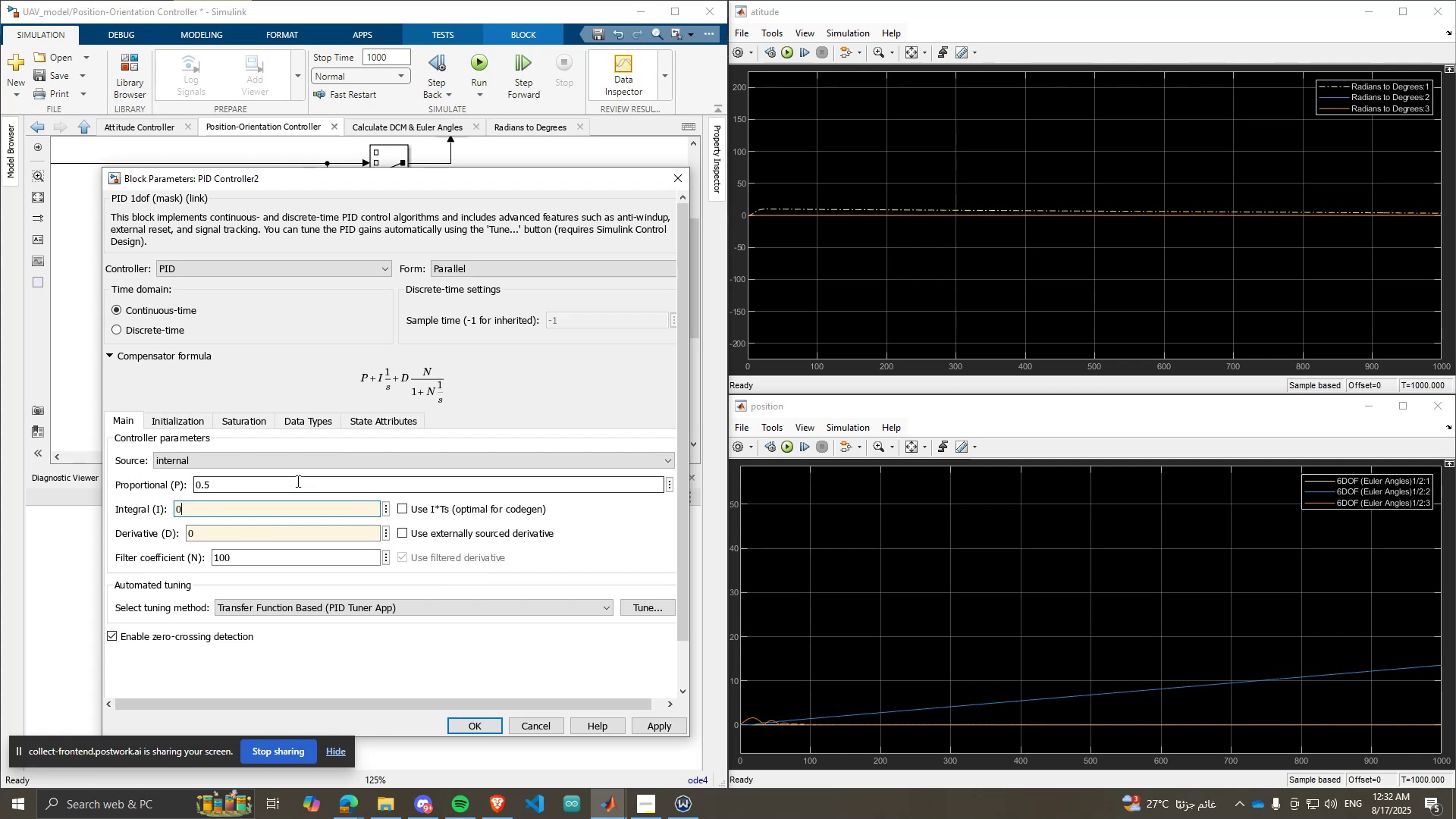 
left_click([296, 480])
 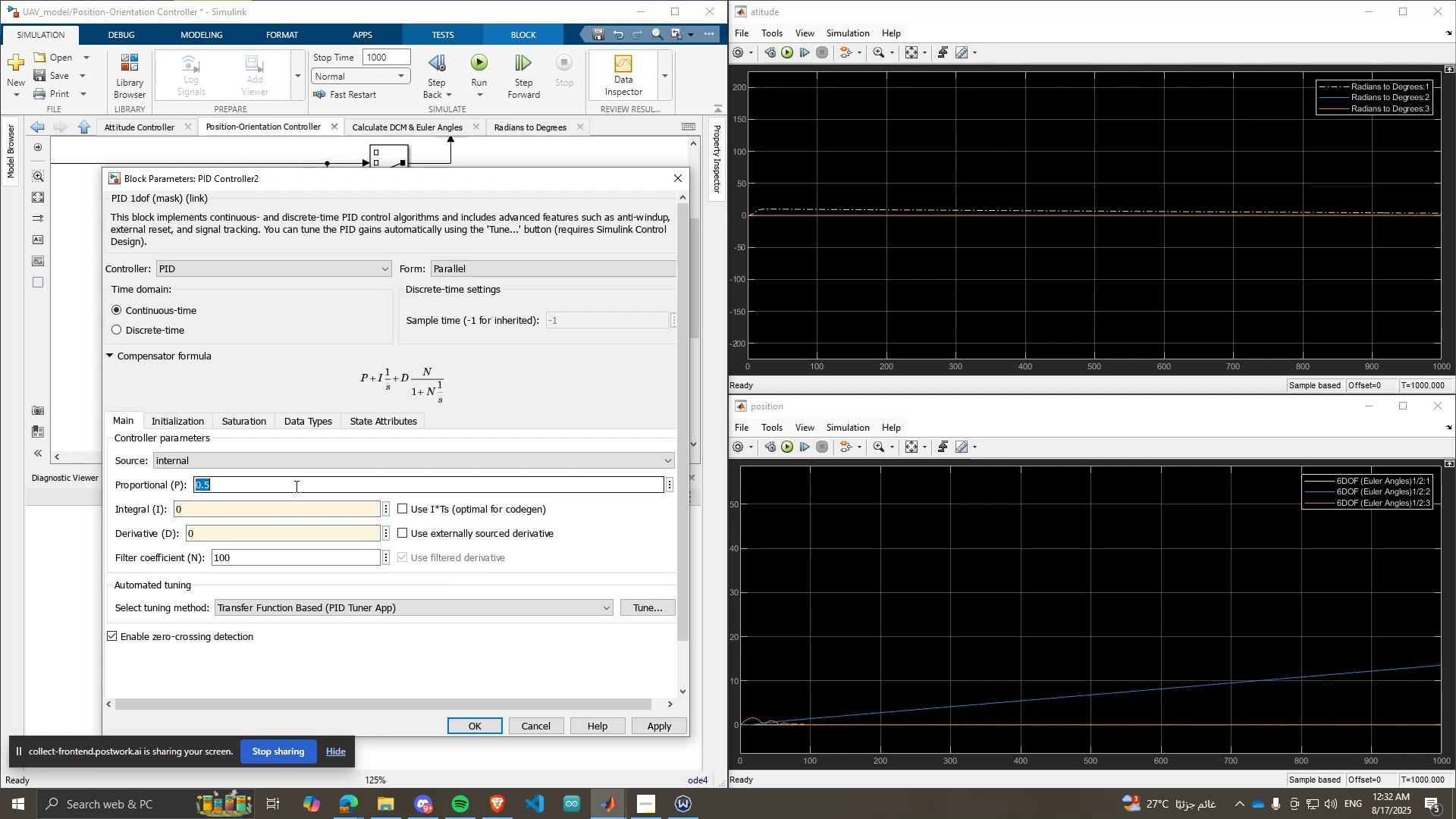 
key(1)
 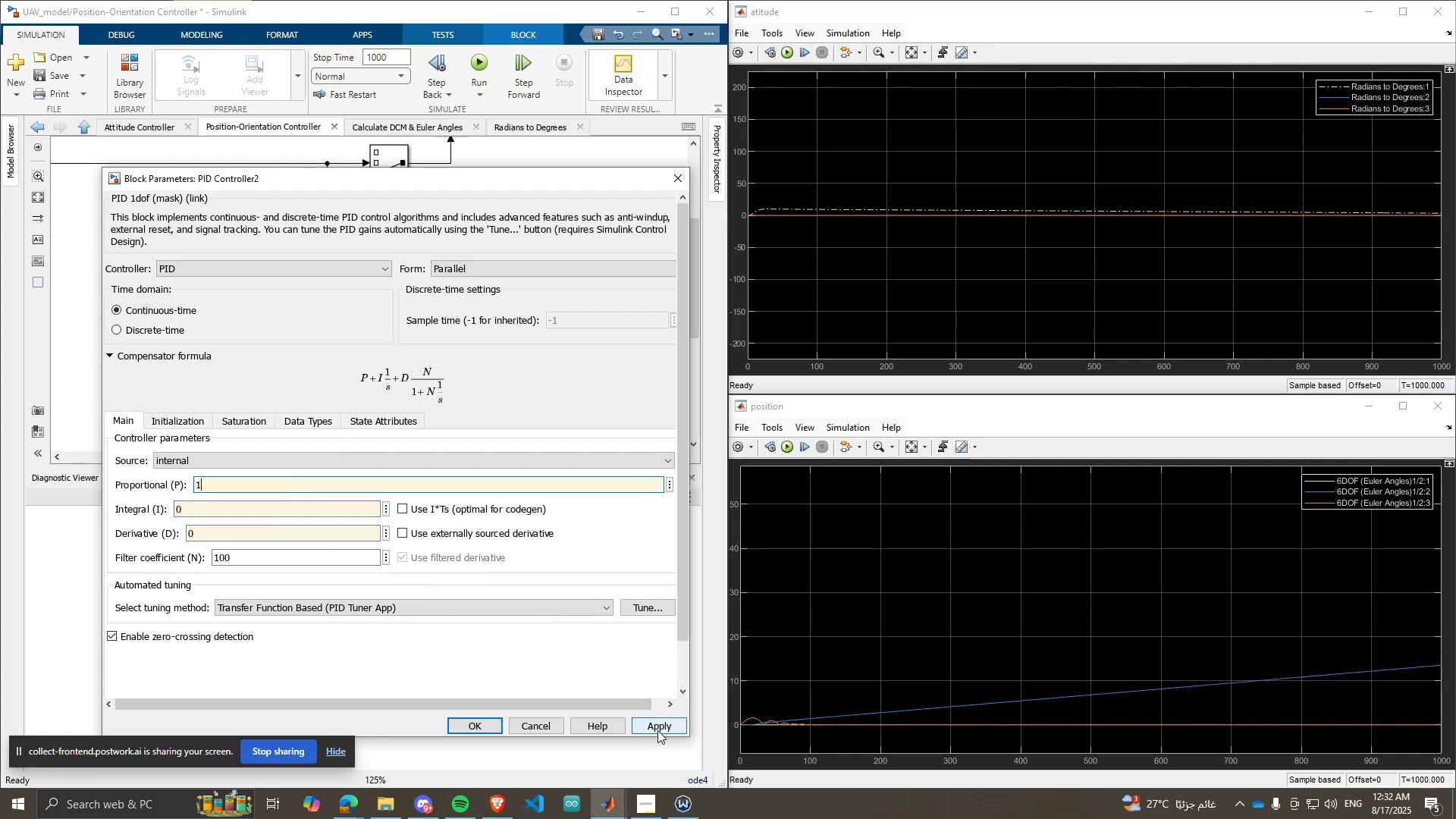 
left_click([658, 727])
 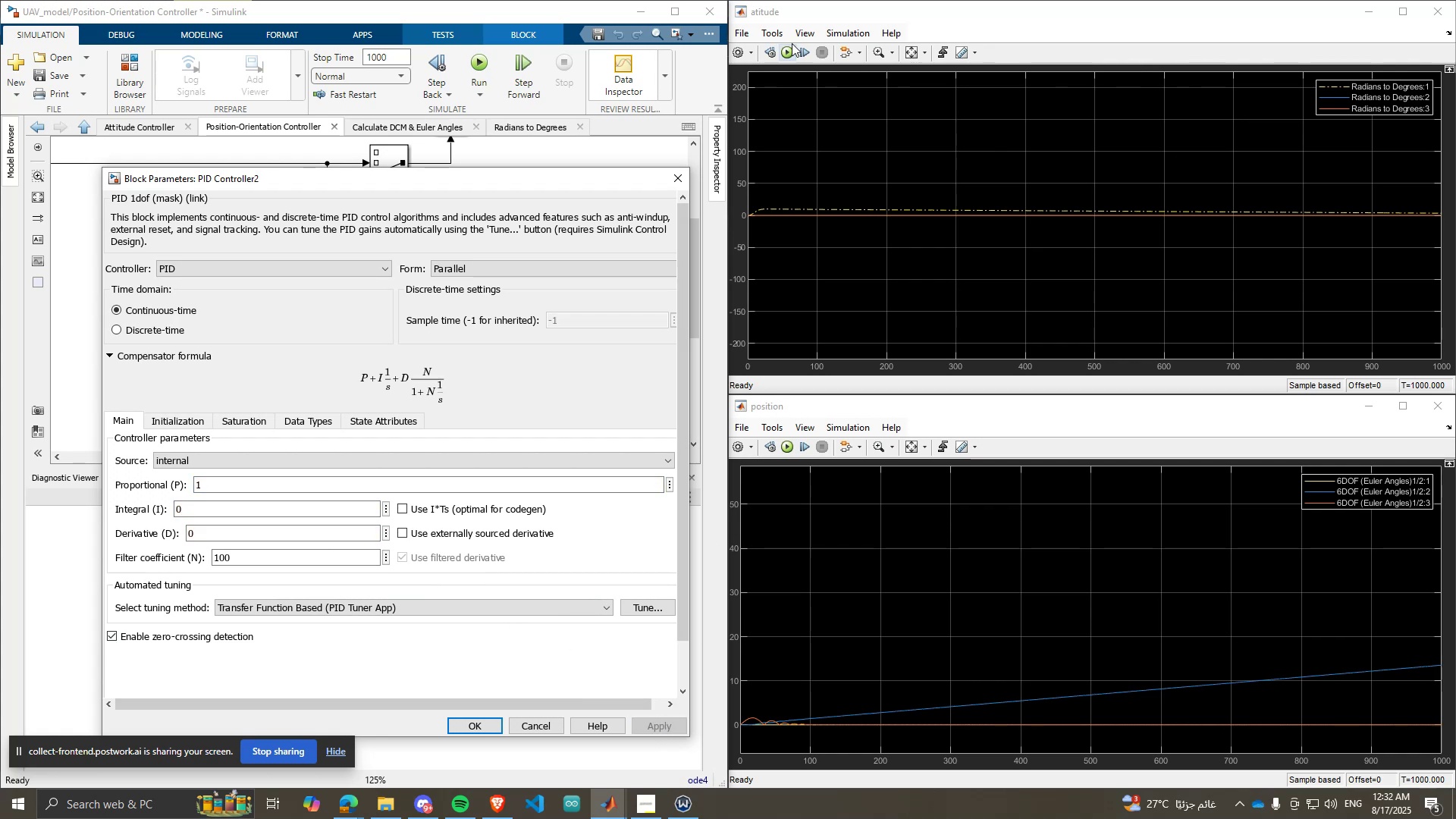 
left_click([785, 44])
 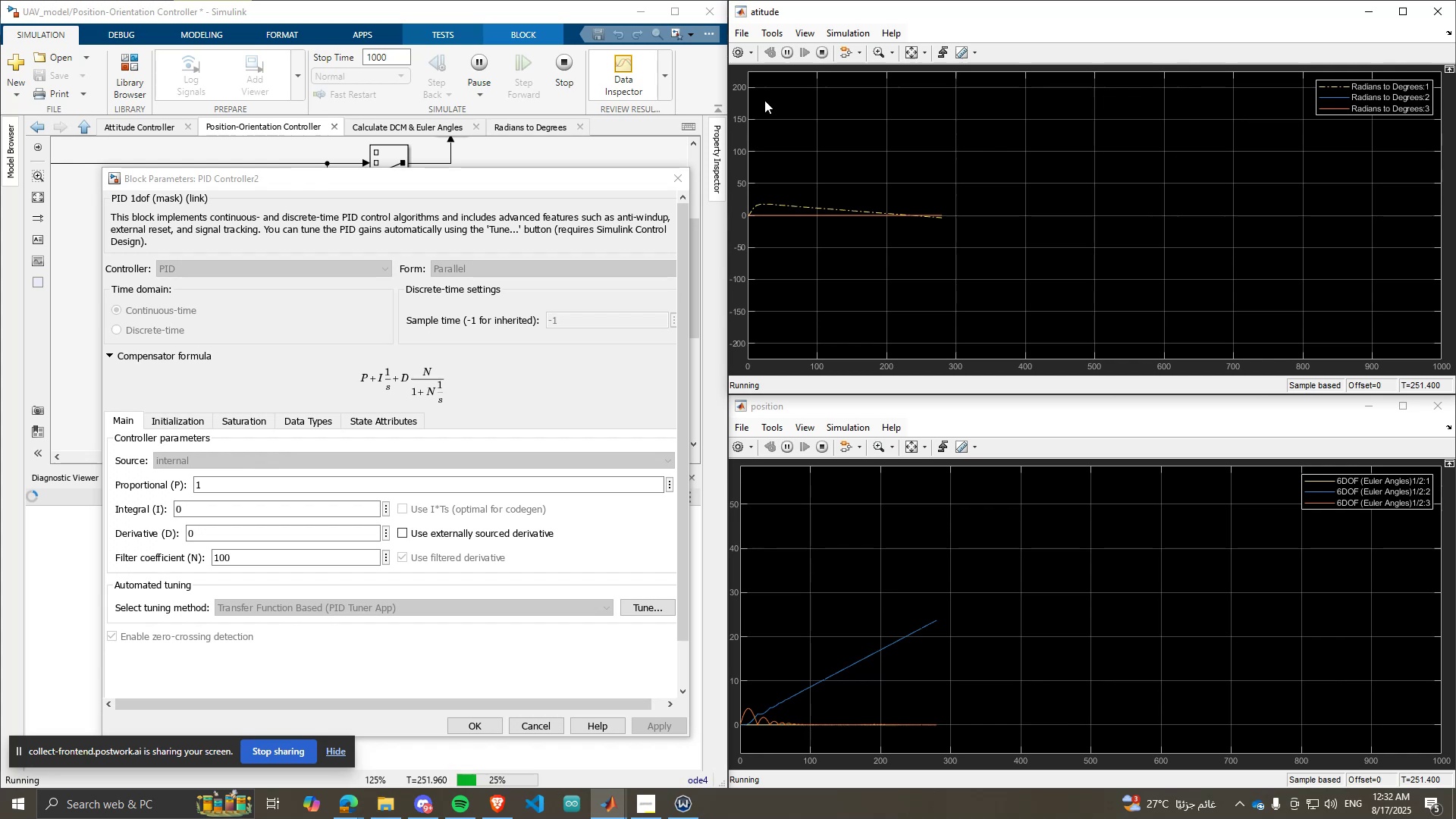 
wait(7.94)
 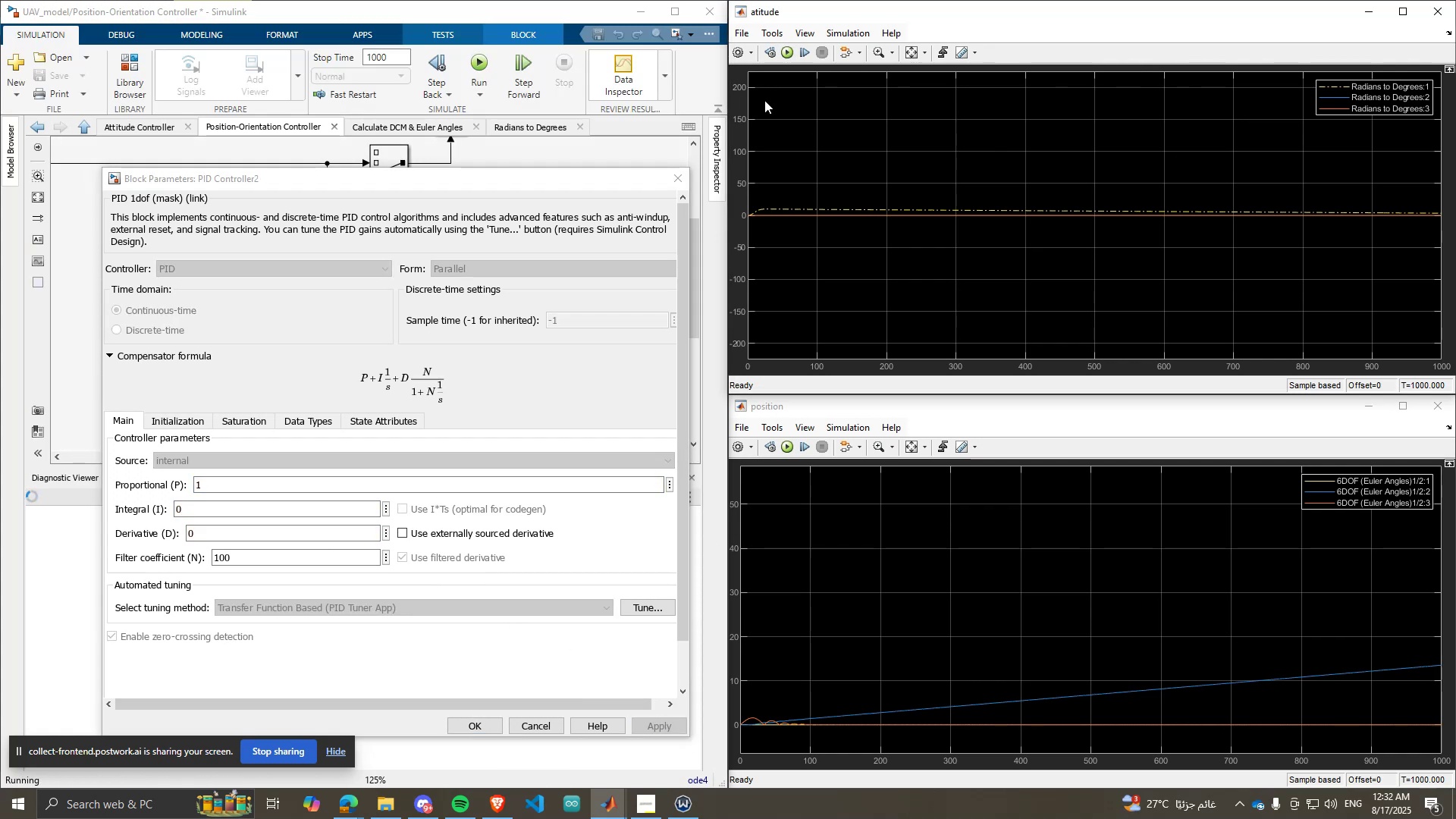 
left_click([824, 445])
 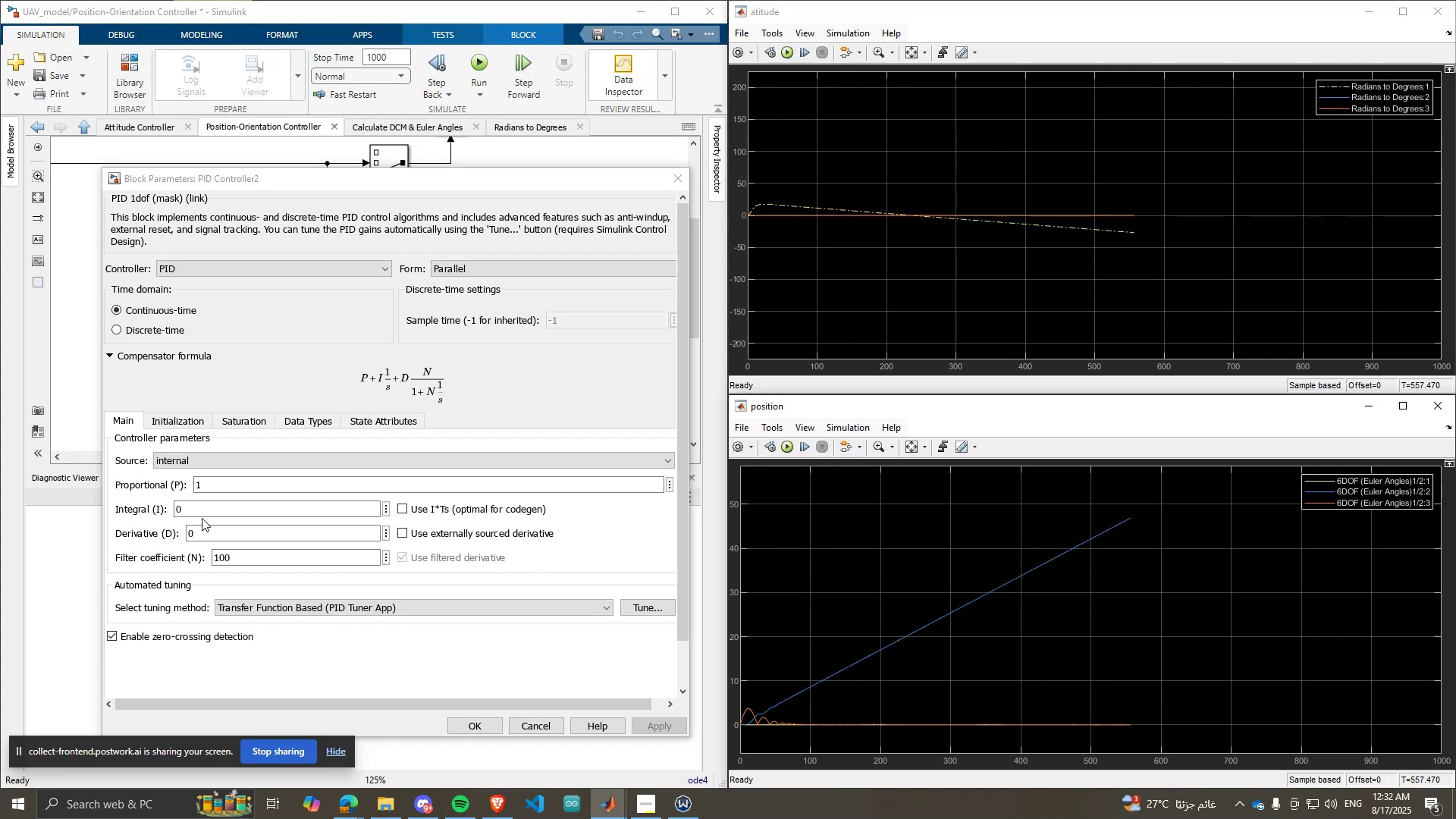 
double_click([212, 508])
 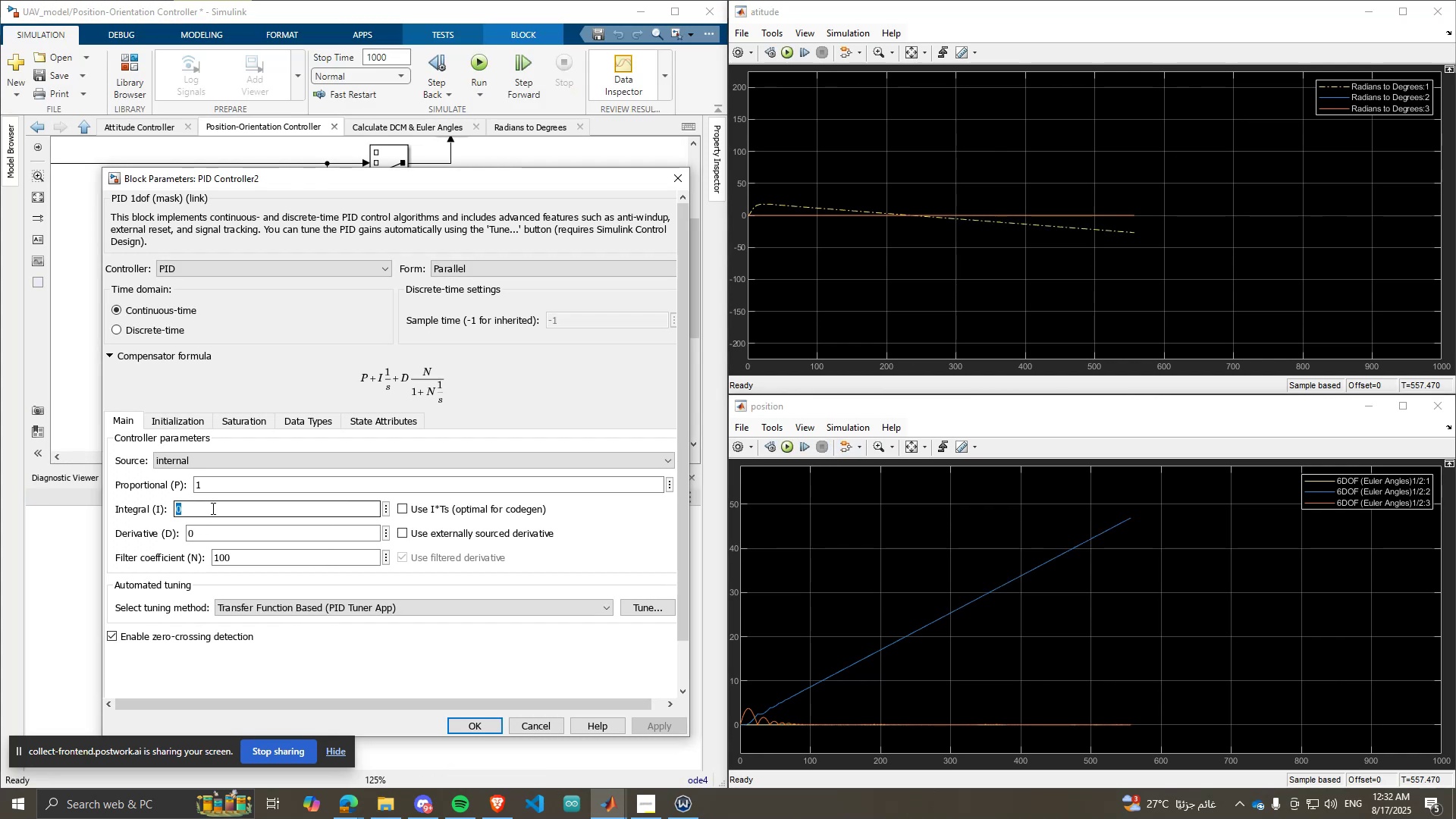 
type(0.01)
 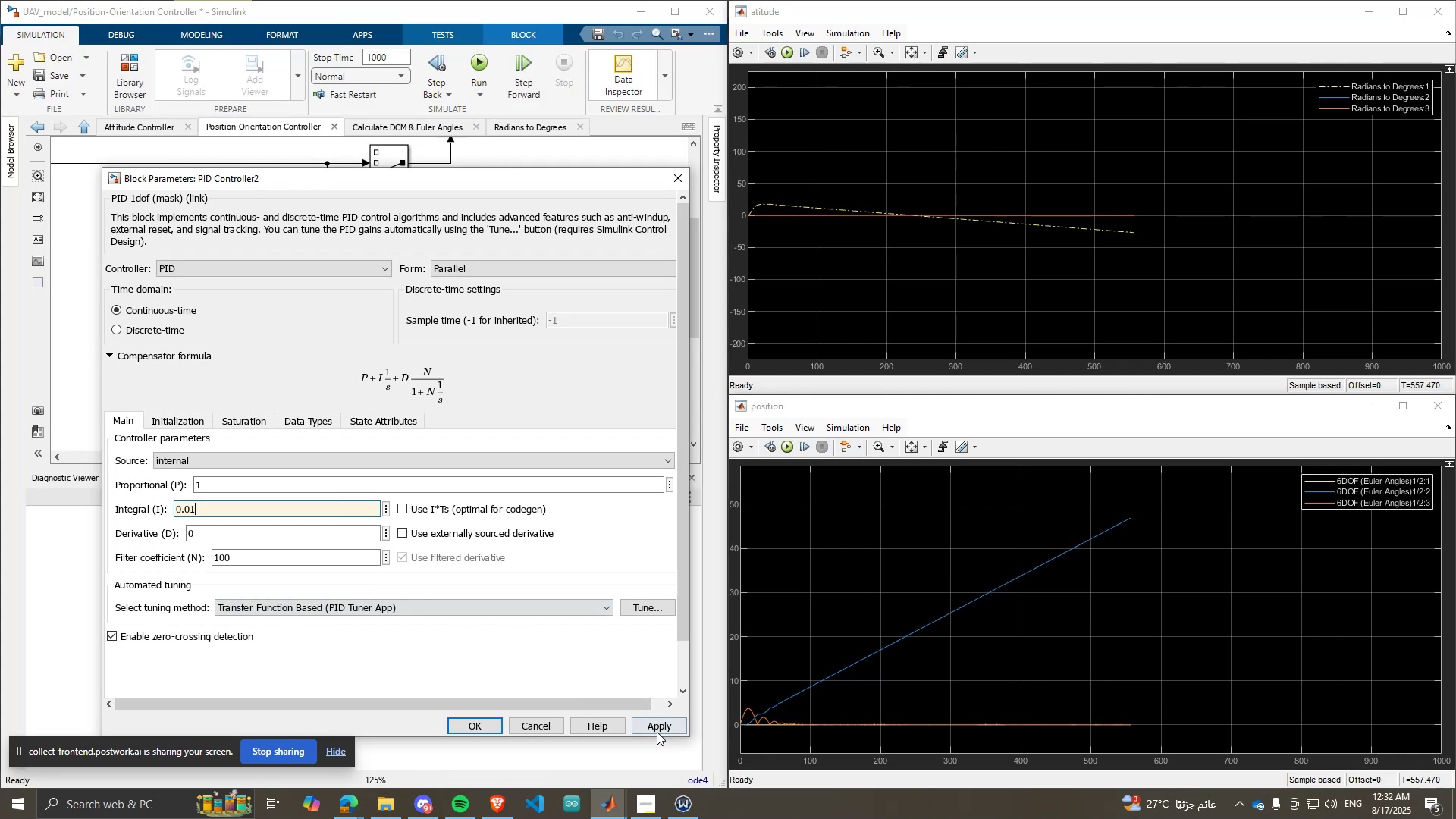 
left_click([656, 728])
 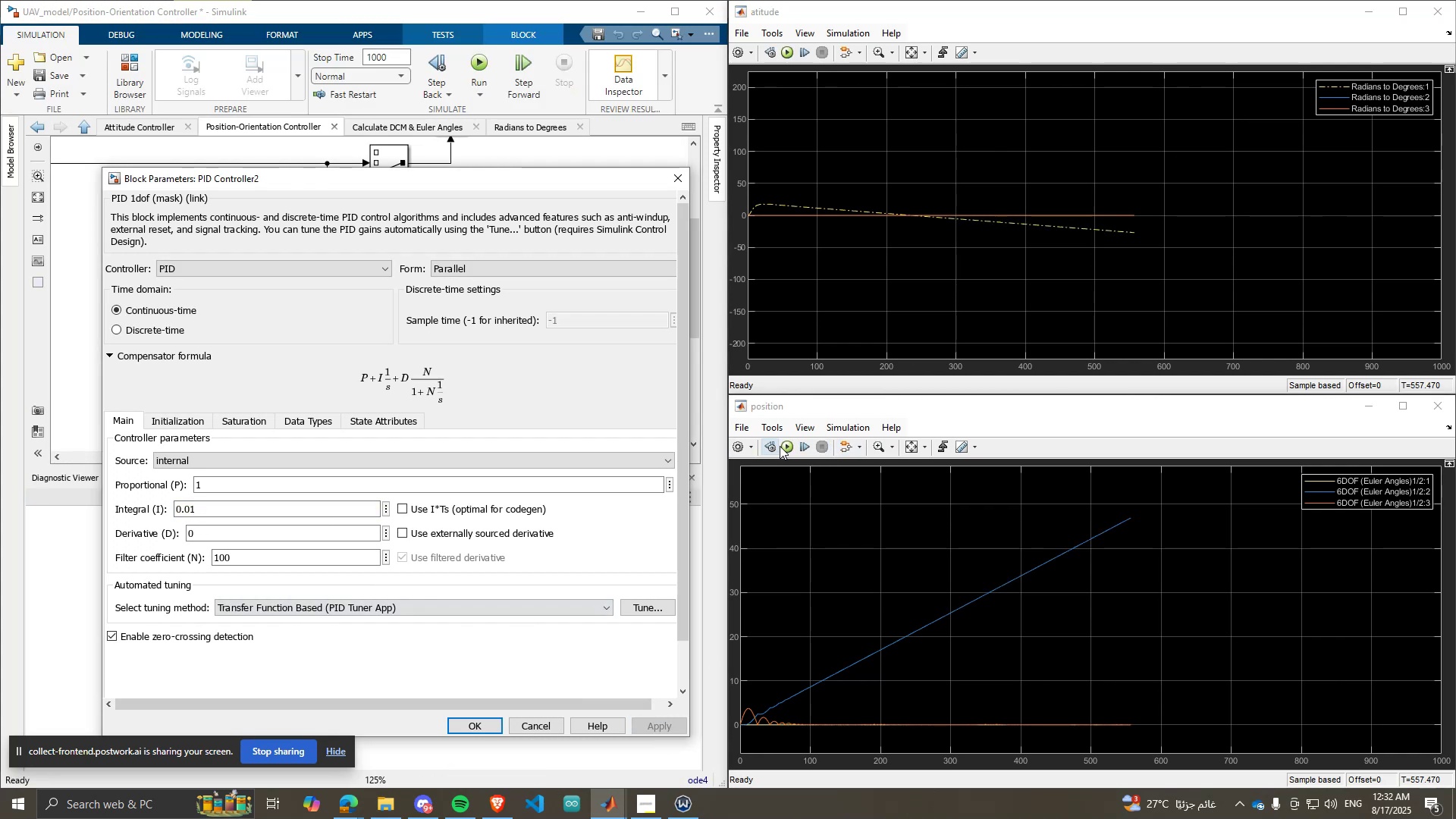 
left_click([786, 444])
 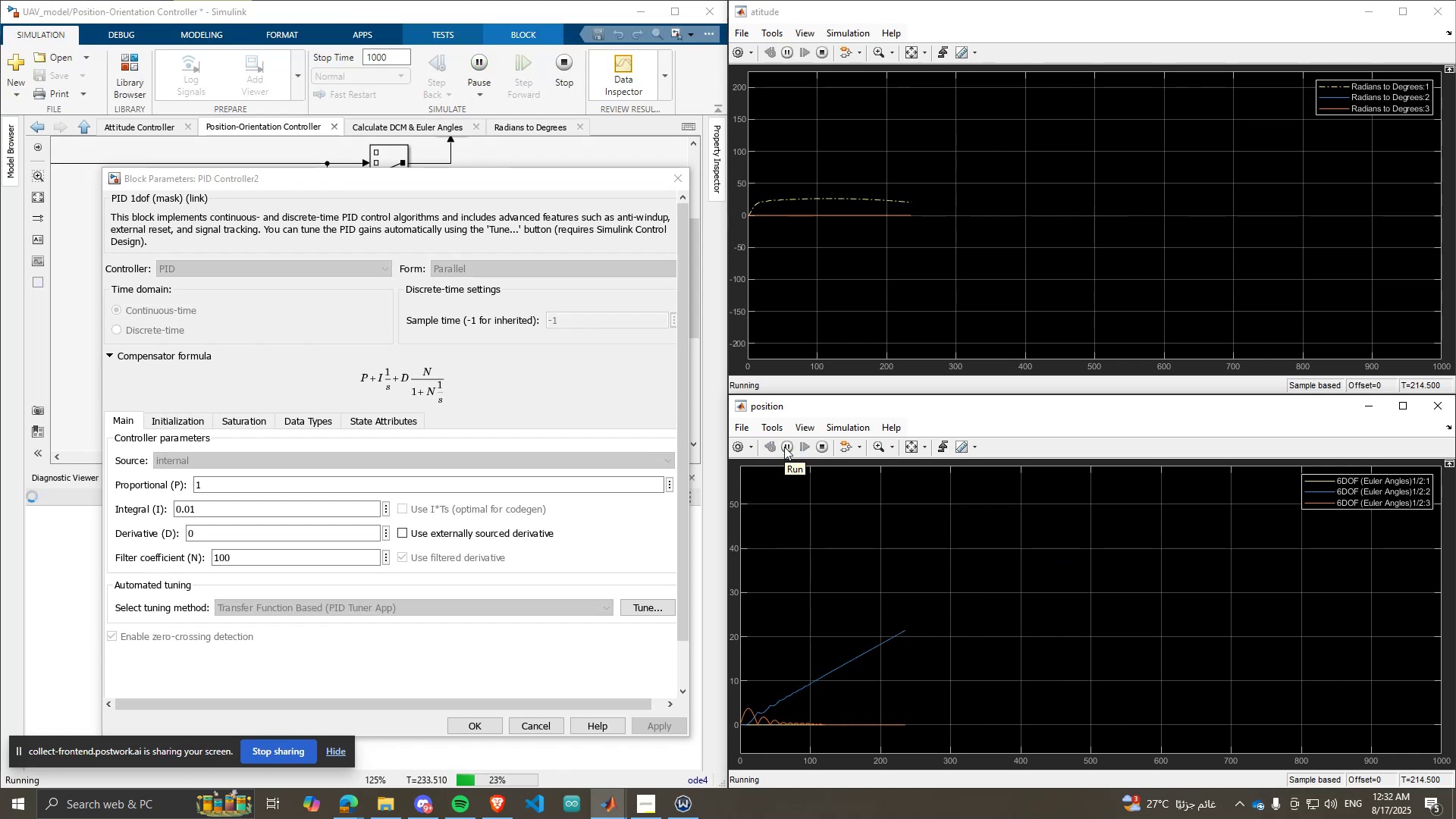 
wait(7.8)
 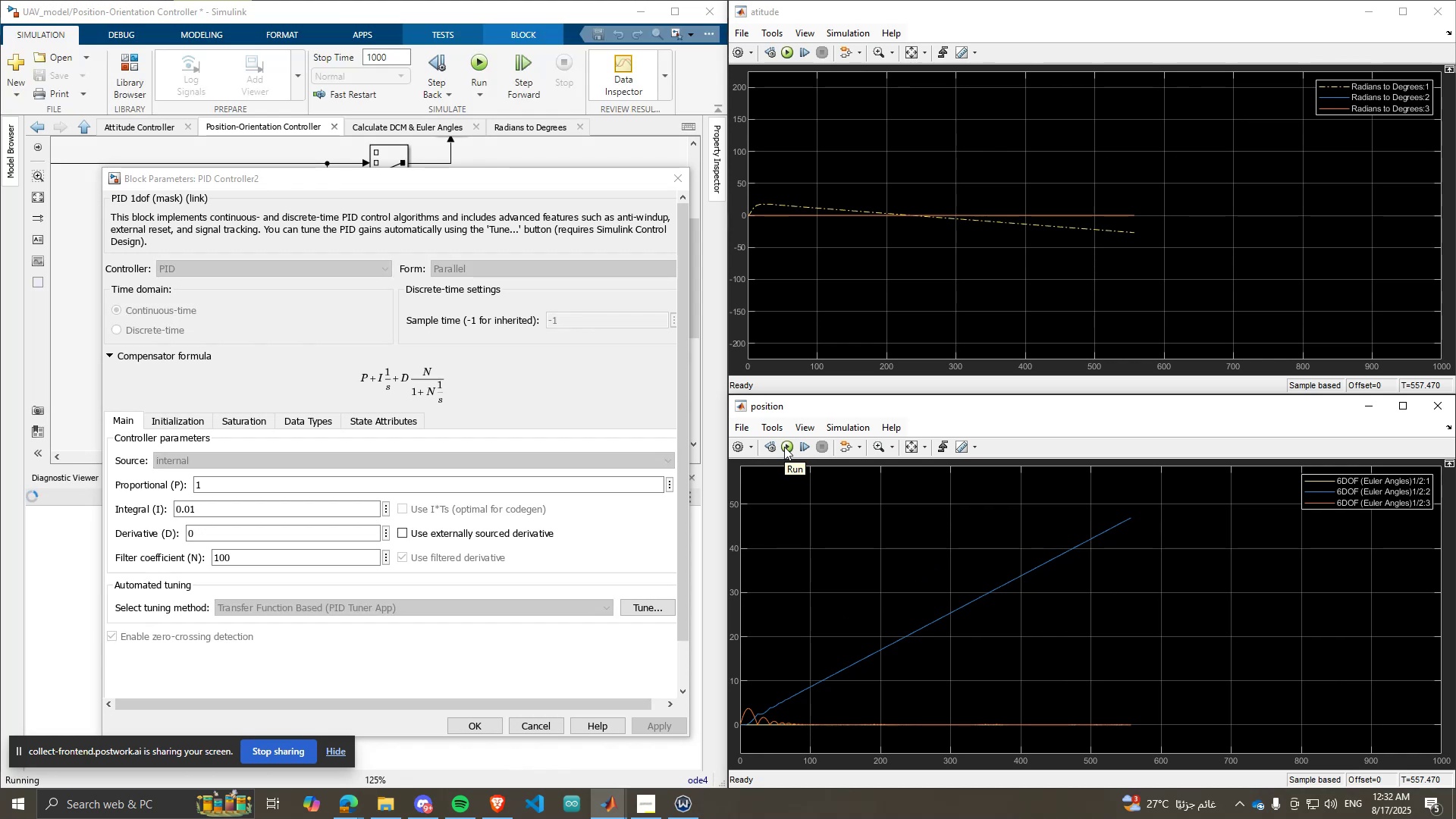 
left_click([824, 49])
 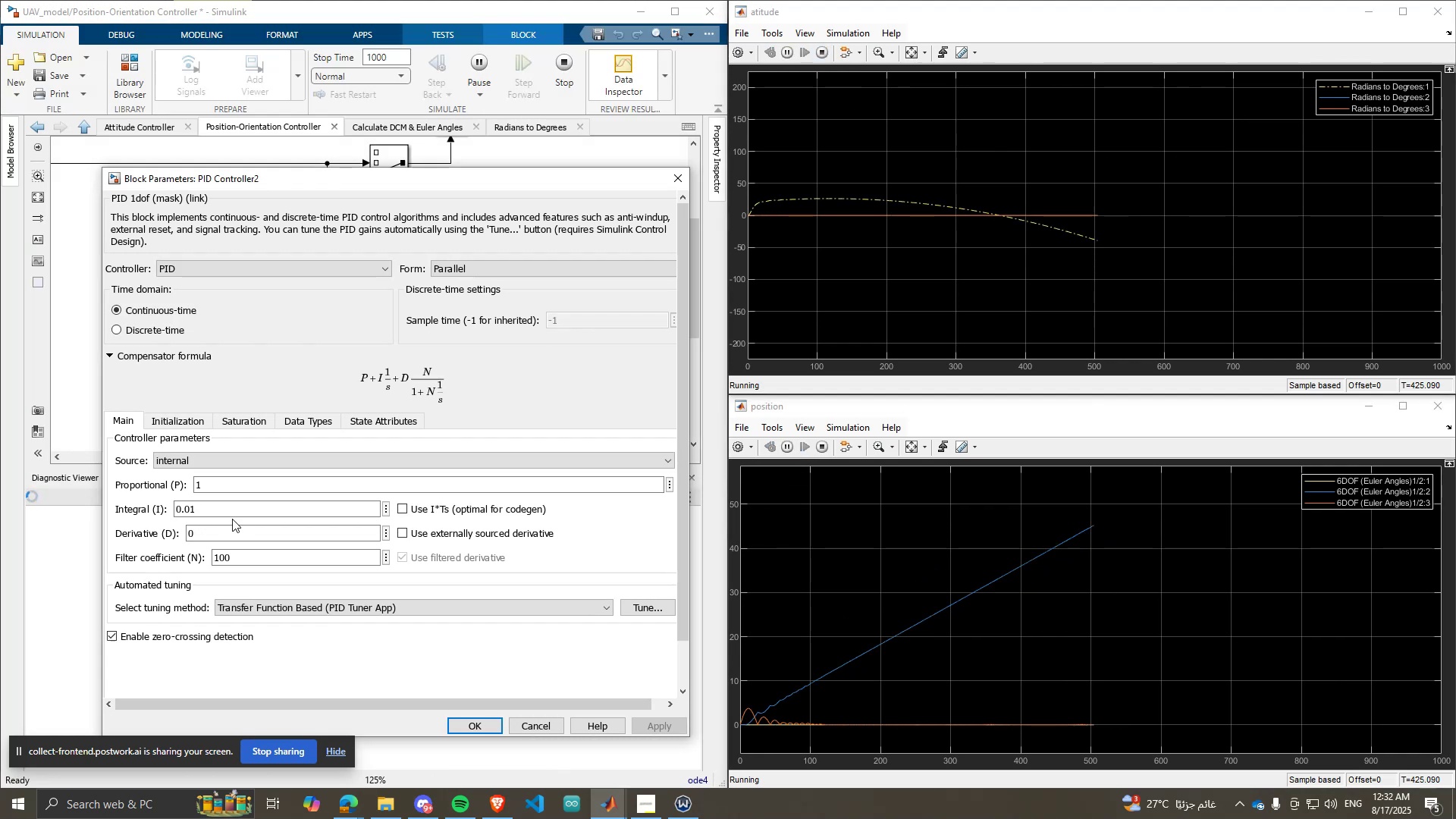 
double_click([237, 516])
 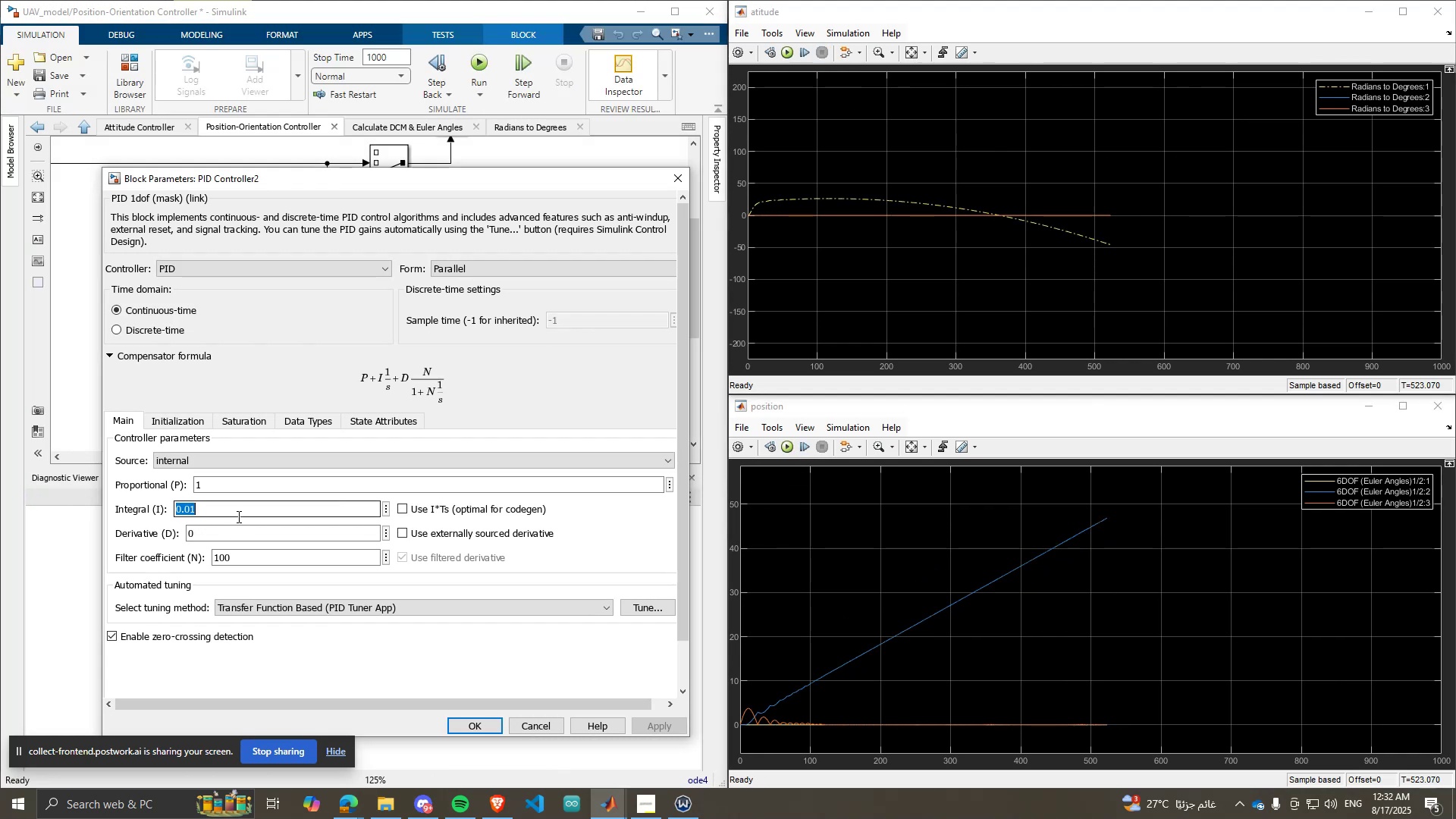 
type(10)
 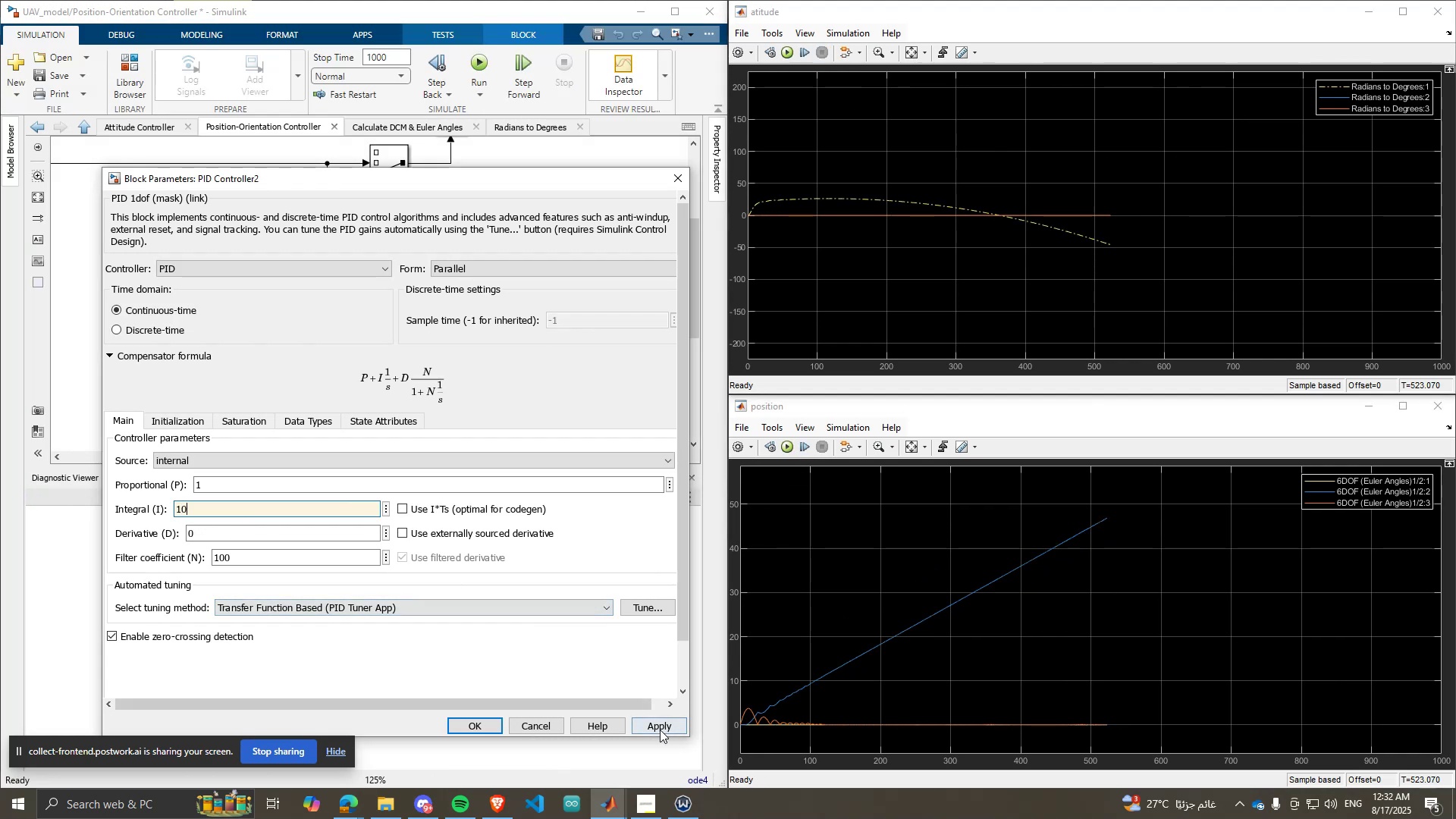 
left_click([659, 733])
 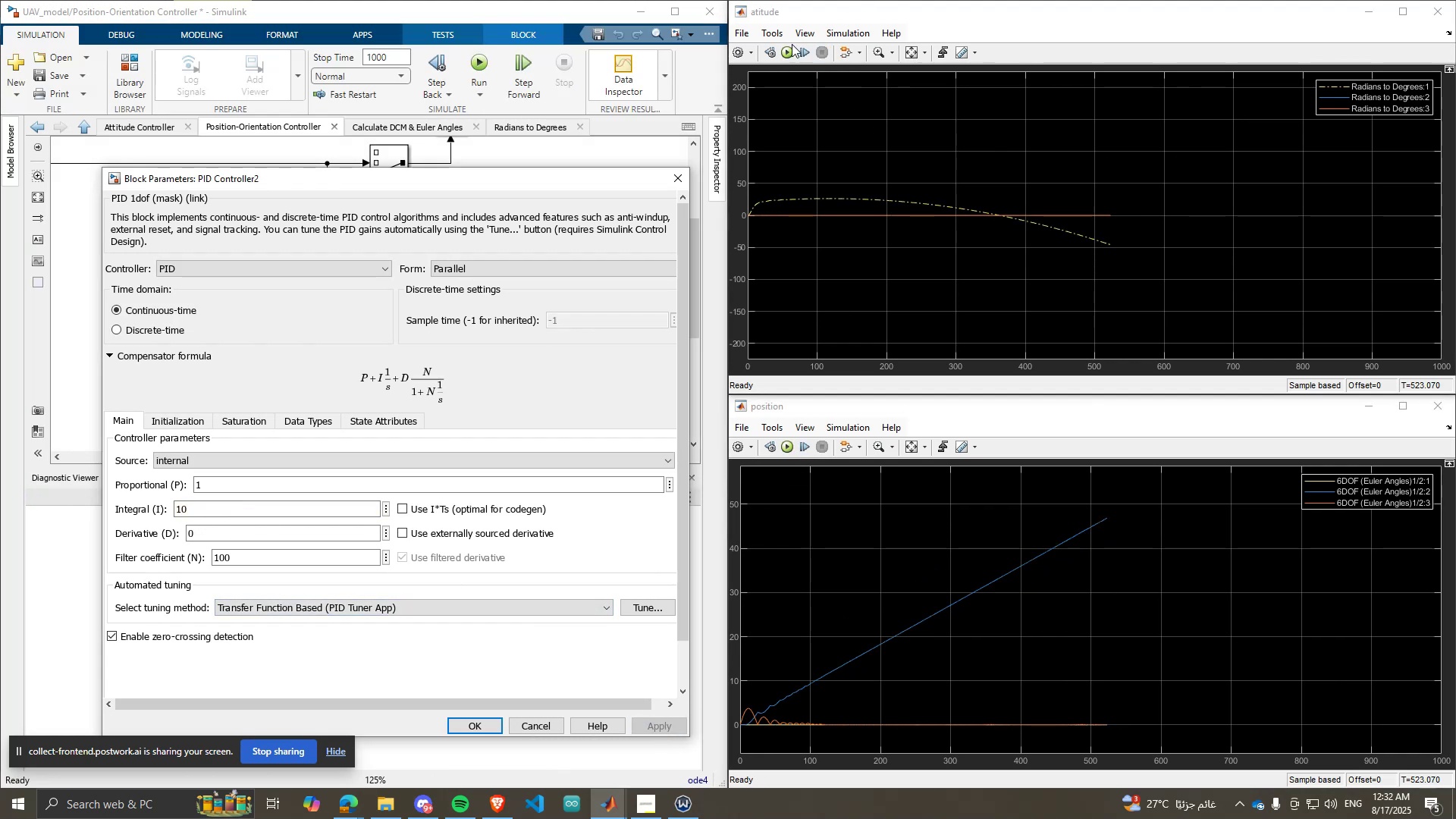 
left_click([790, 49])
 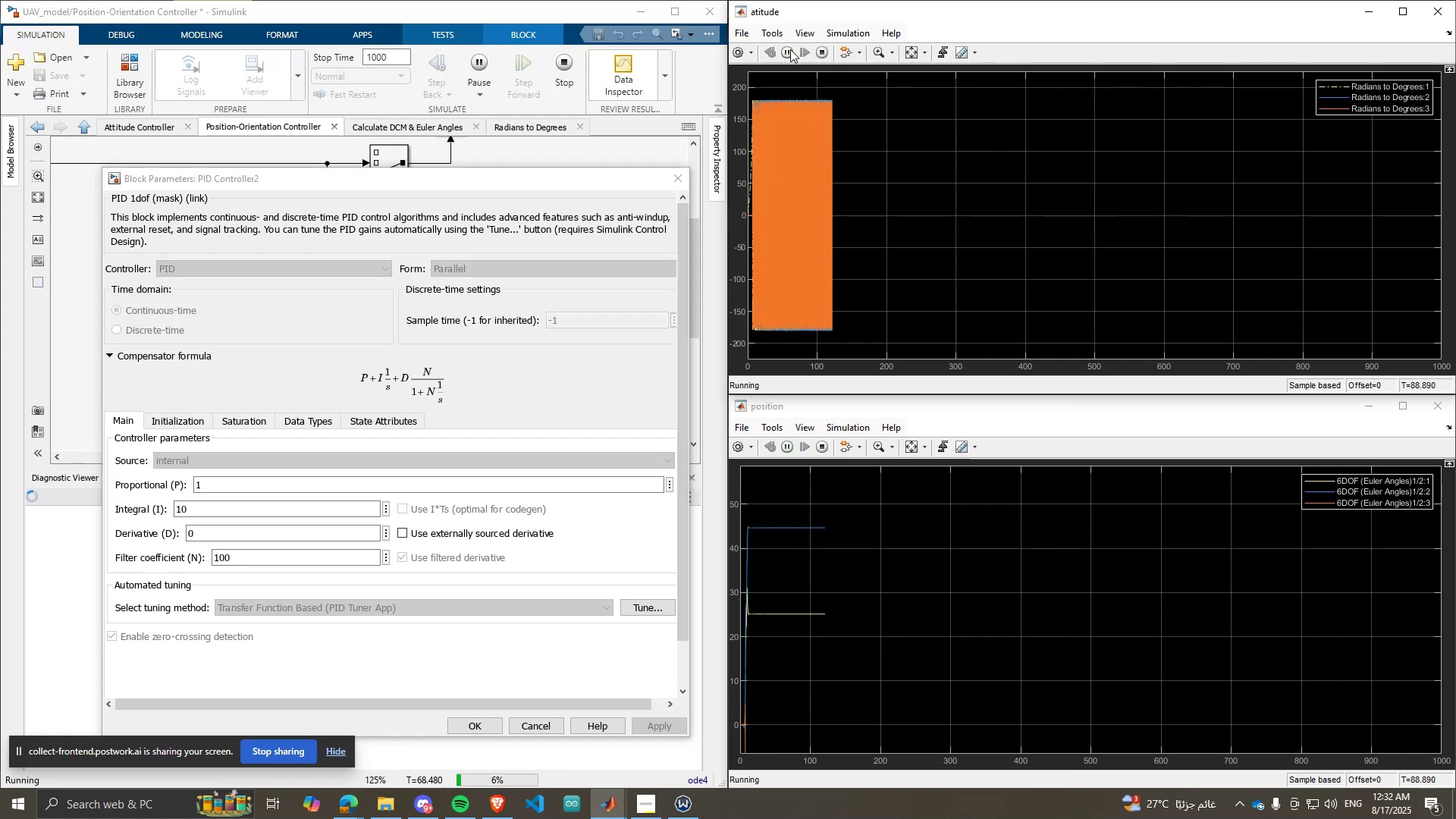 
wait(9.59)
 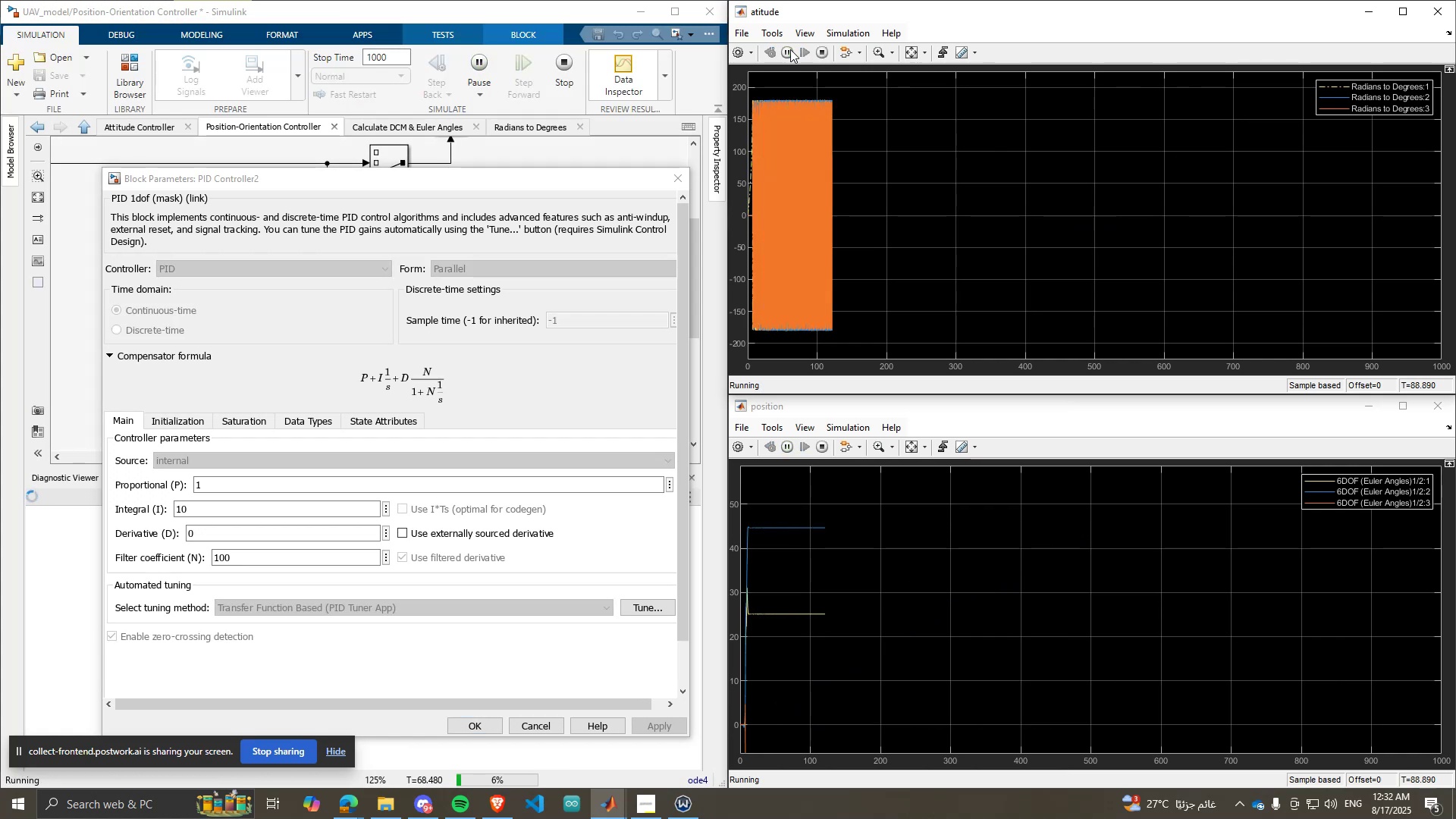 
left_click([828, 48])
 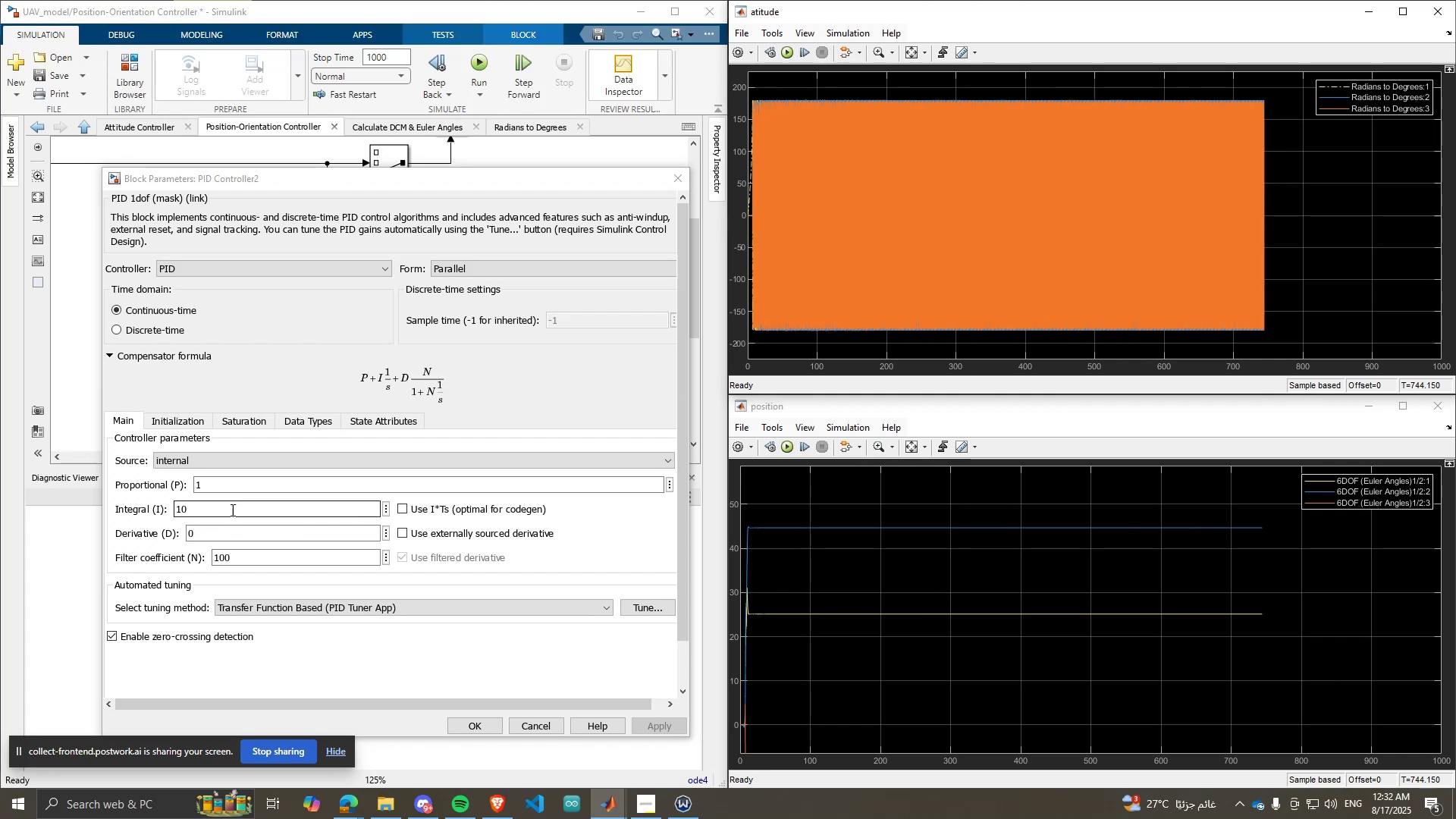 
type(0.001)
 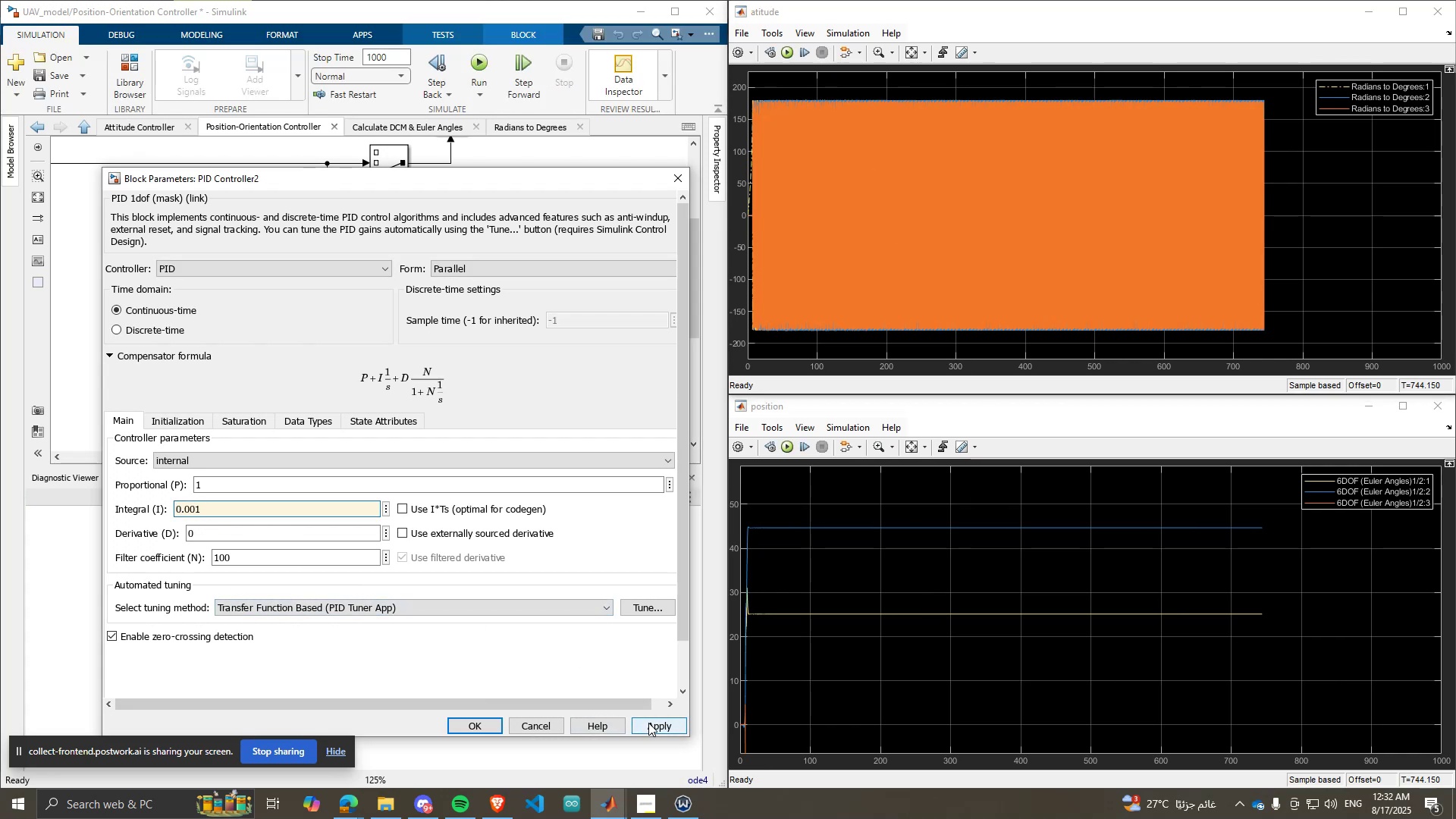 
left_click([648, 720])
 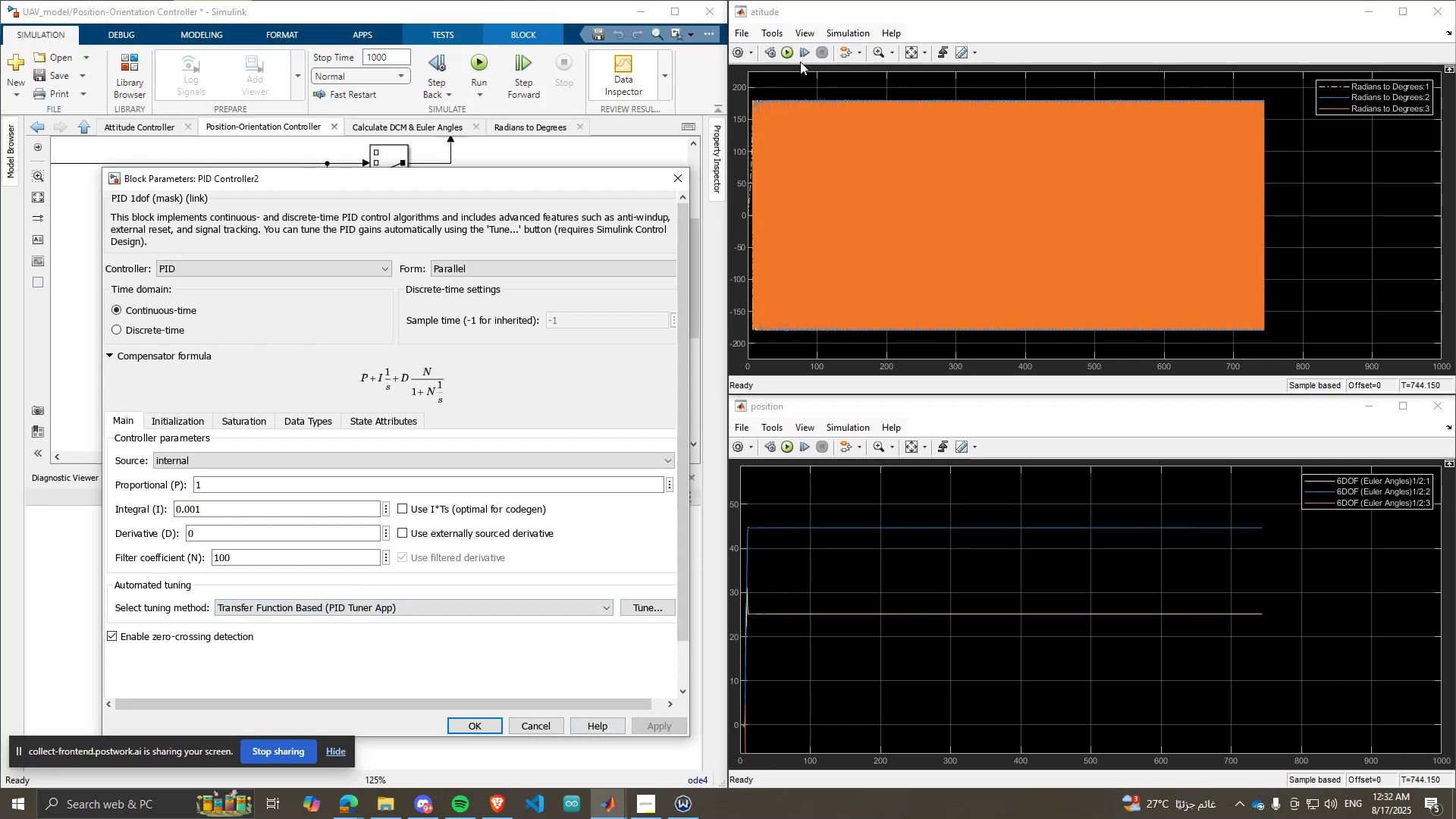 
left_click([786, 51])
 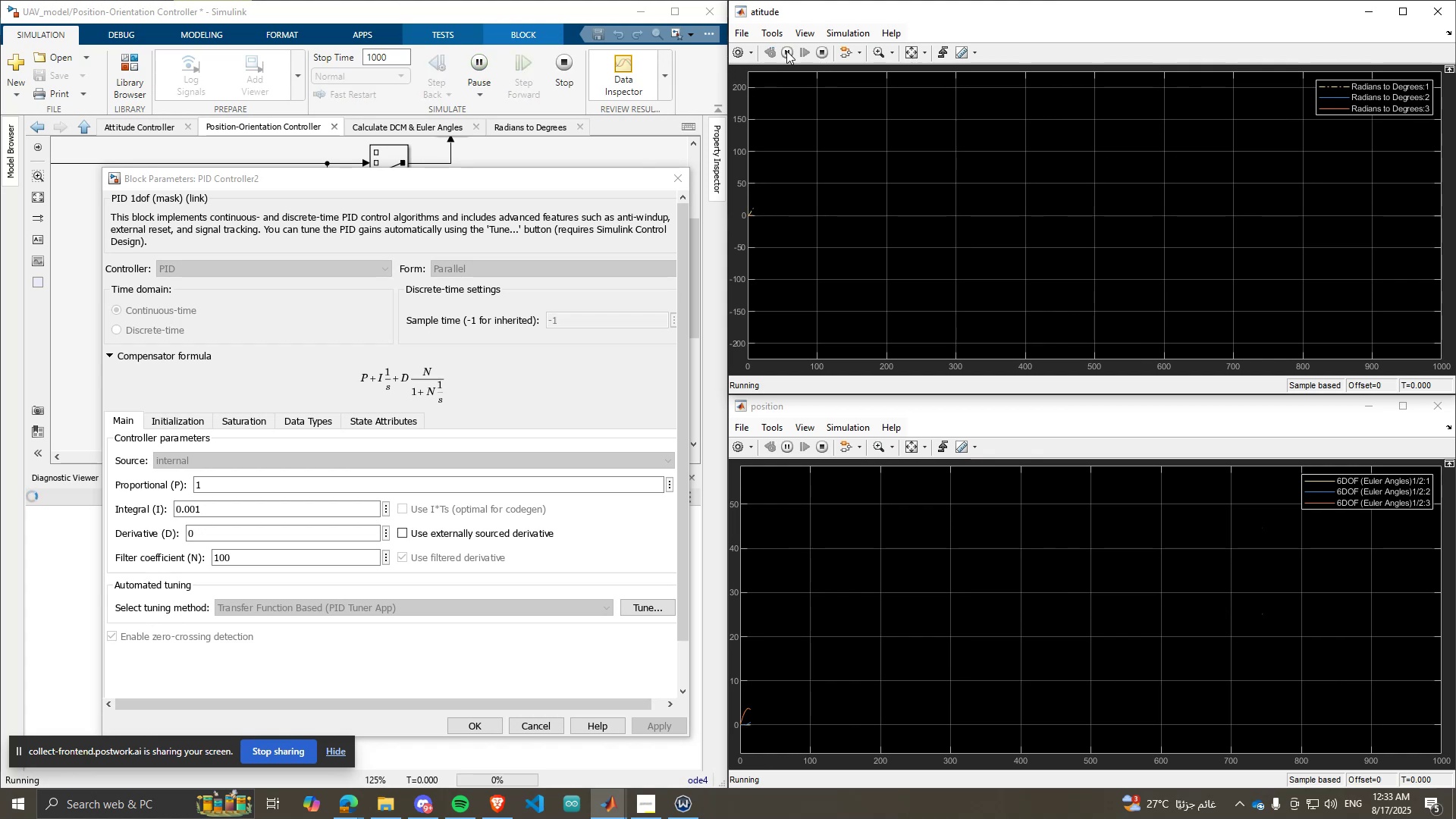 
wait(8.6)
 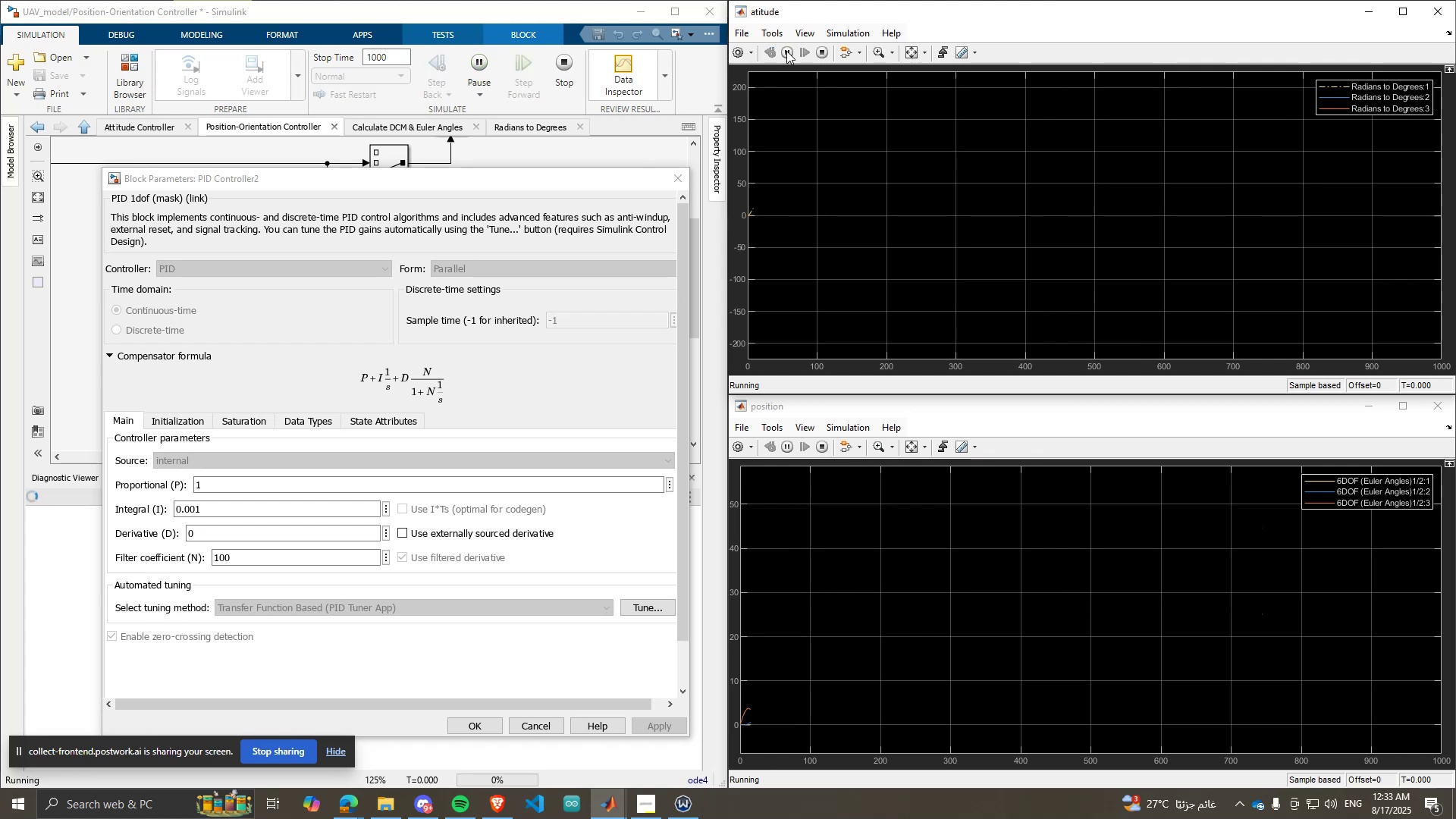 
left_click([826, 54])
 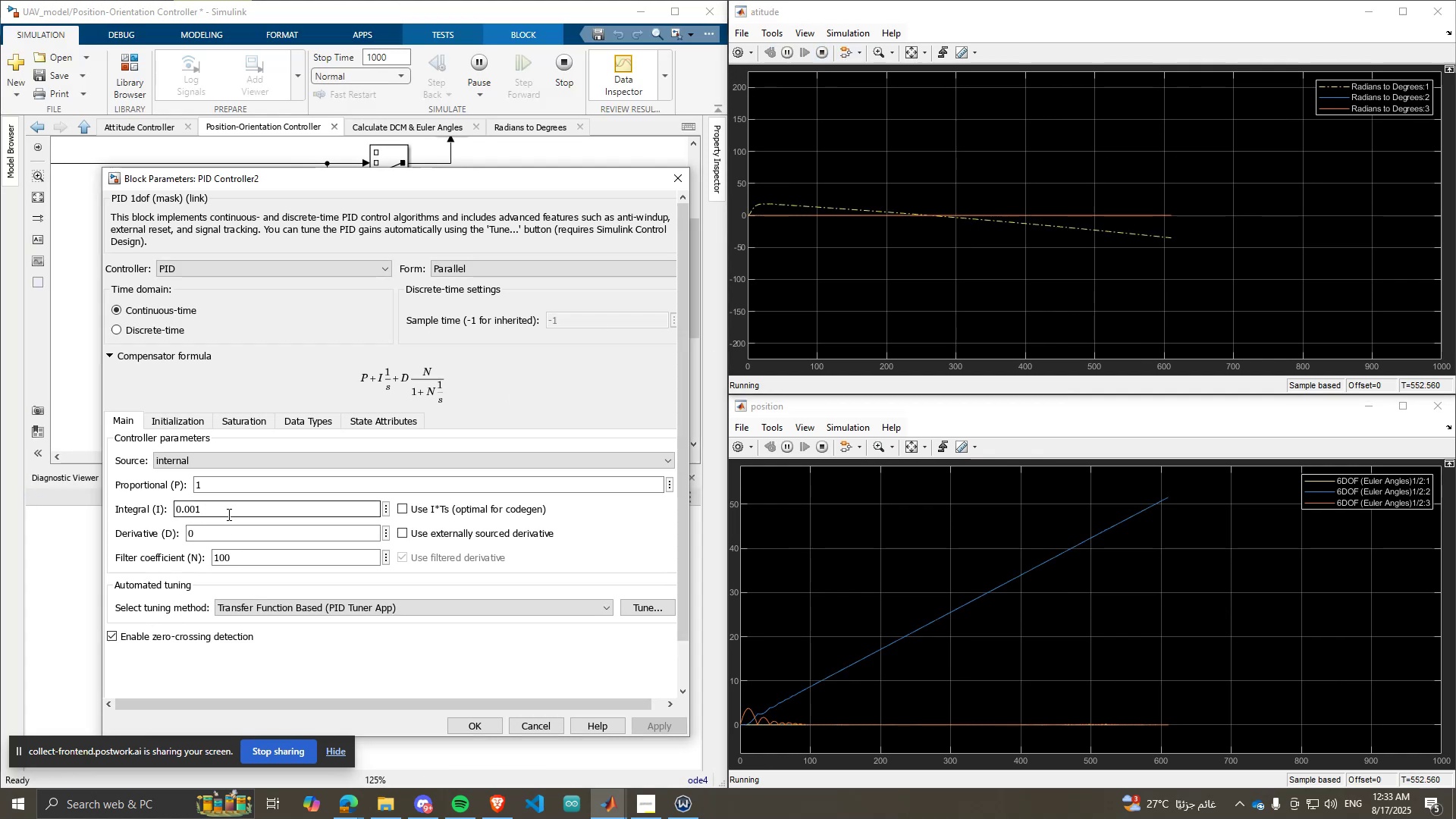 
double_click([243, 508])
 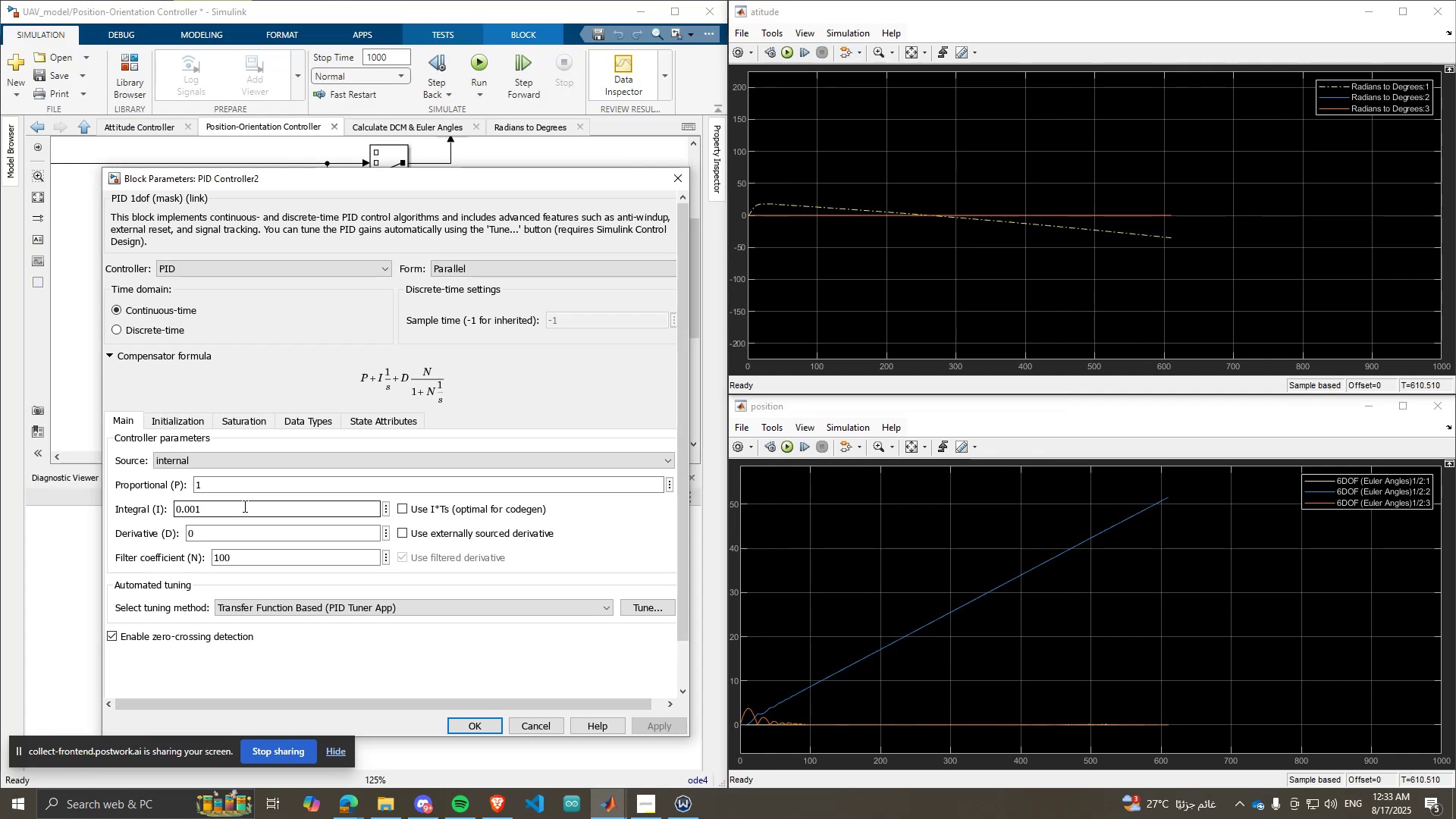 
key(ArrowLeft)
 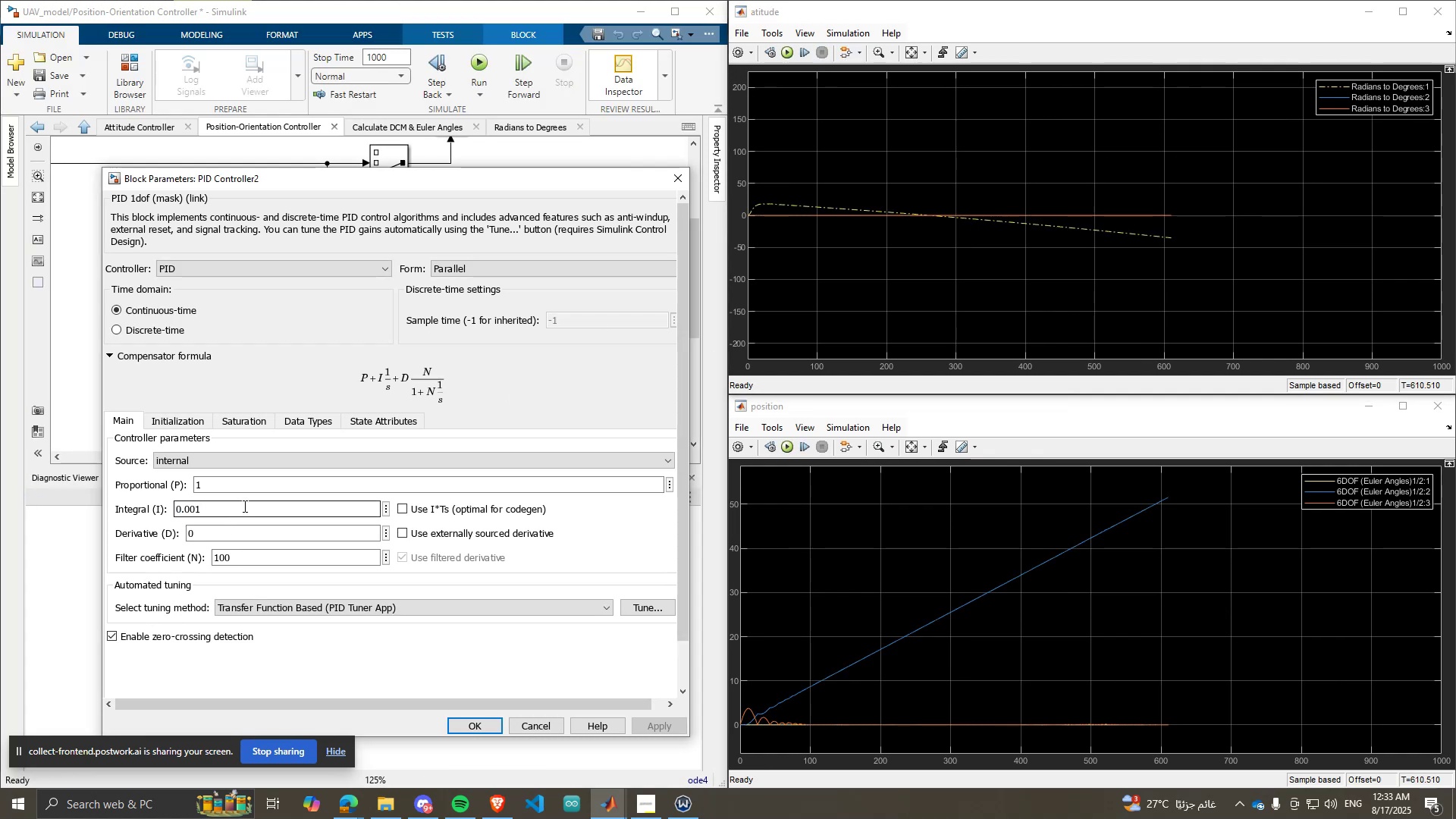 
key(ArrowRight)
 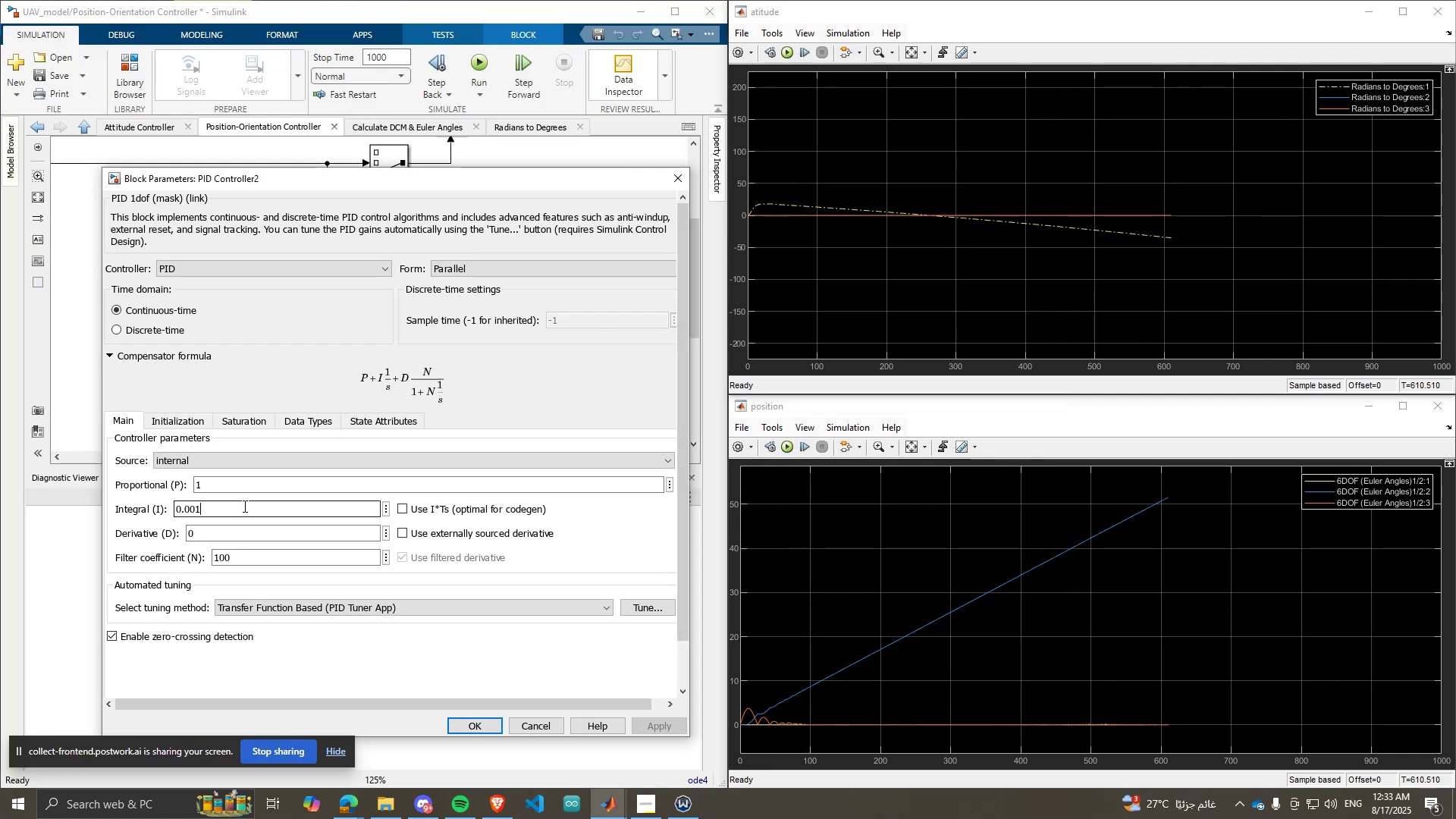 
key(Equal)
 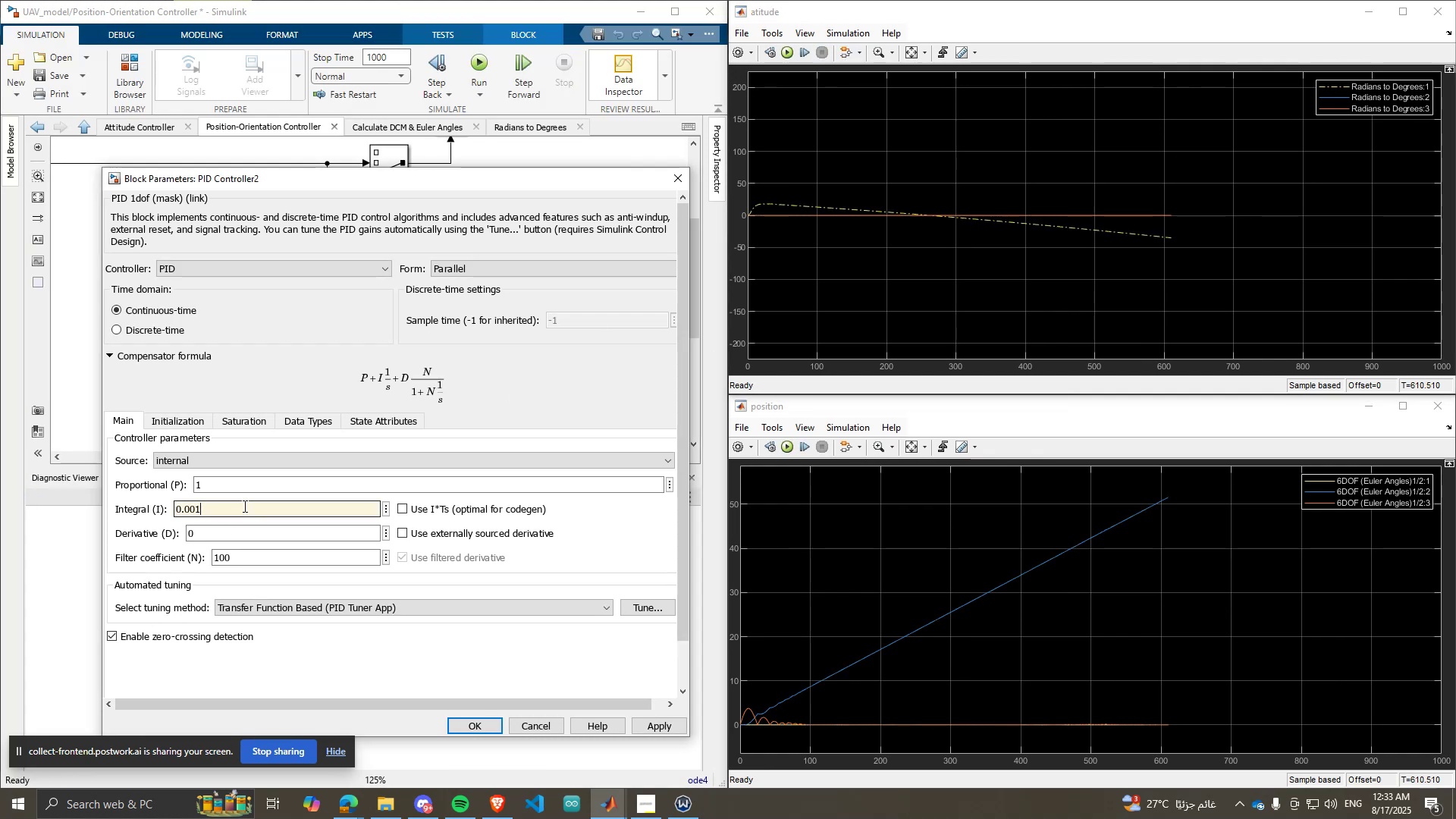 
key(Backspace)
 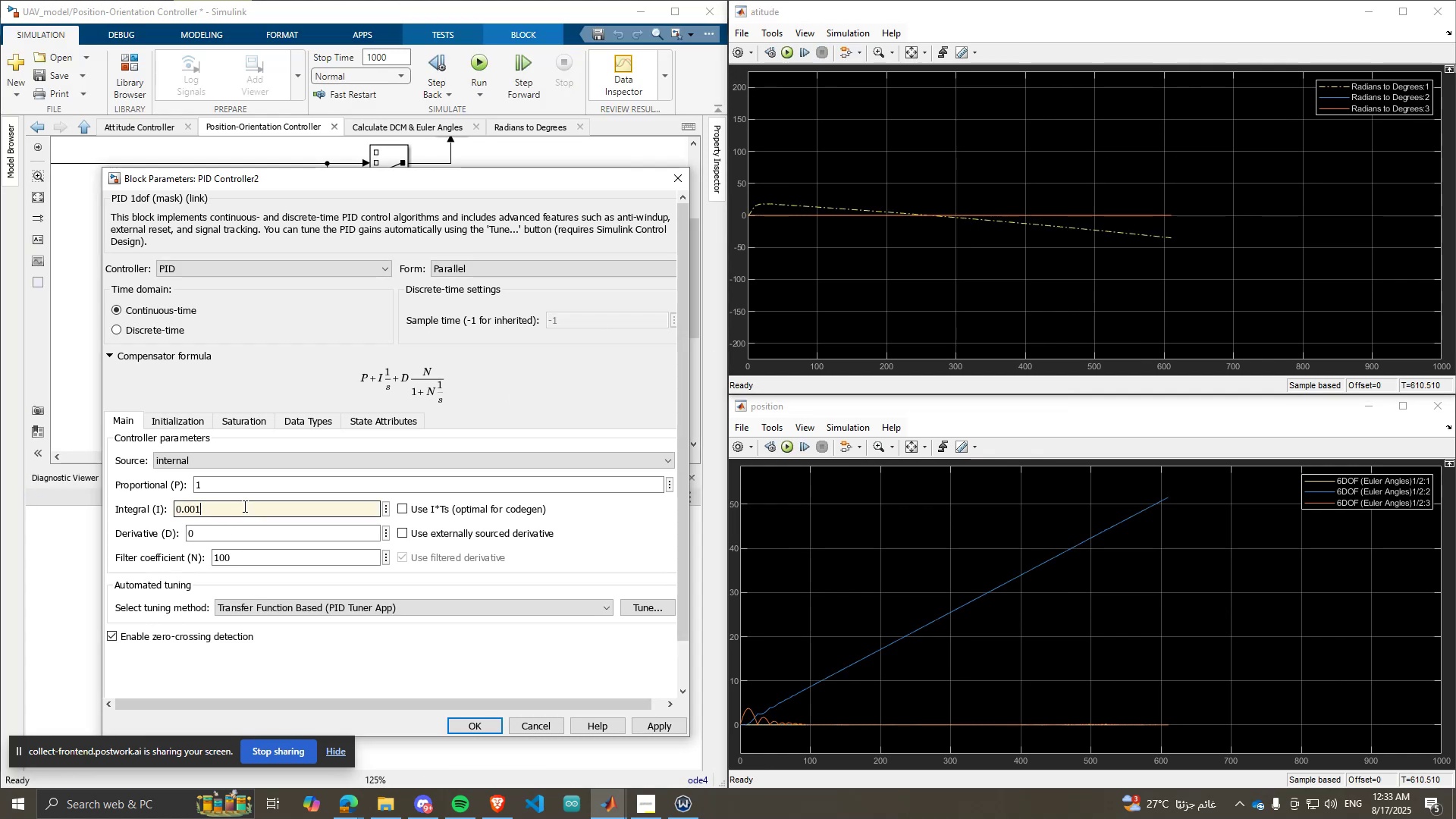 
key(Backspace)
 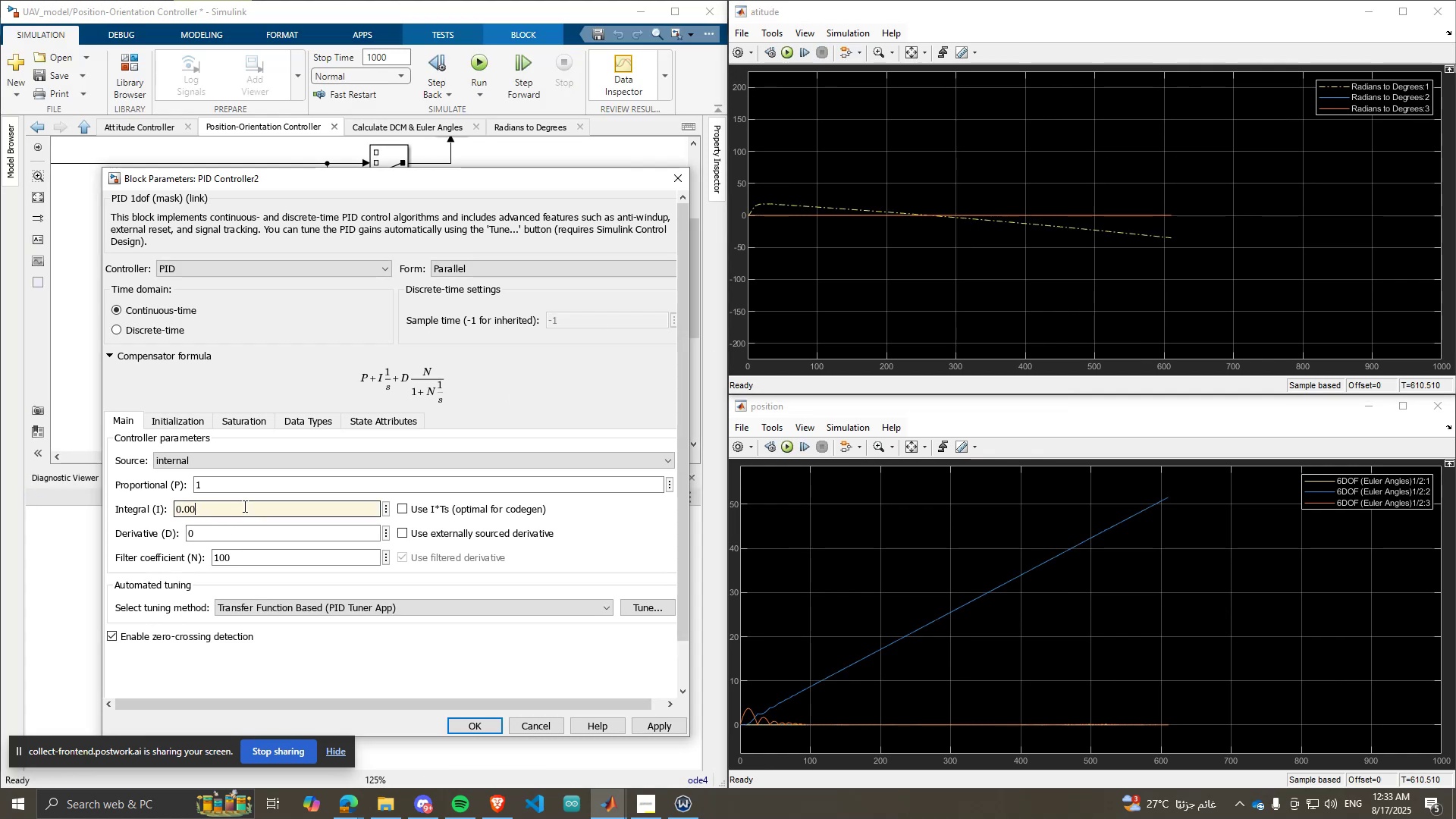 
key(Backspace)
 